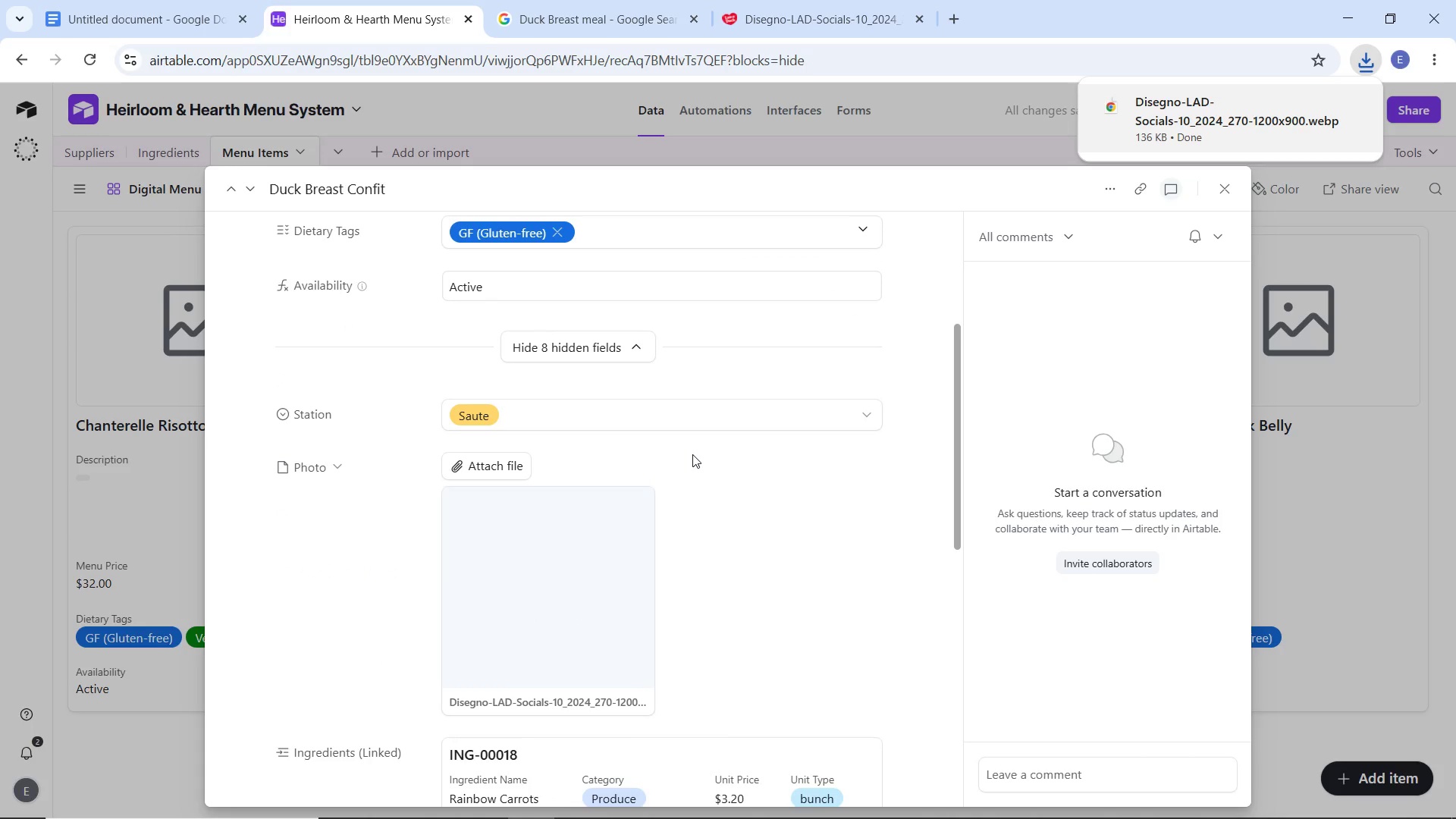 
wait(8.53)
 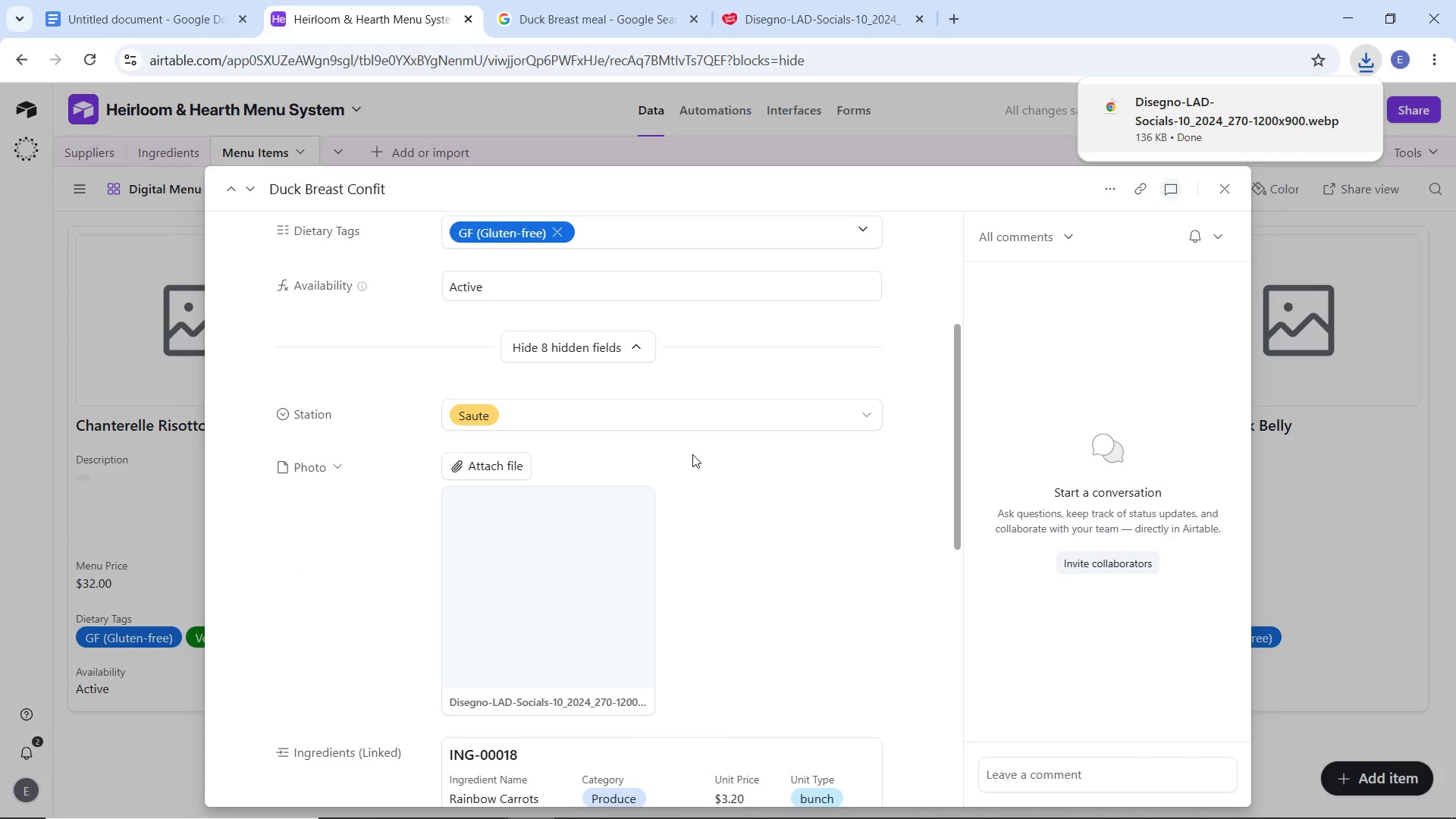 
left_click([1341, 379])
 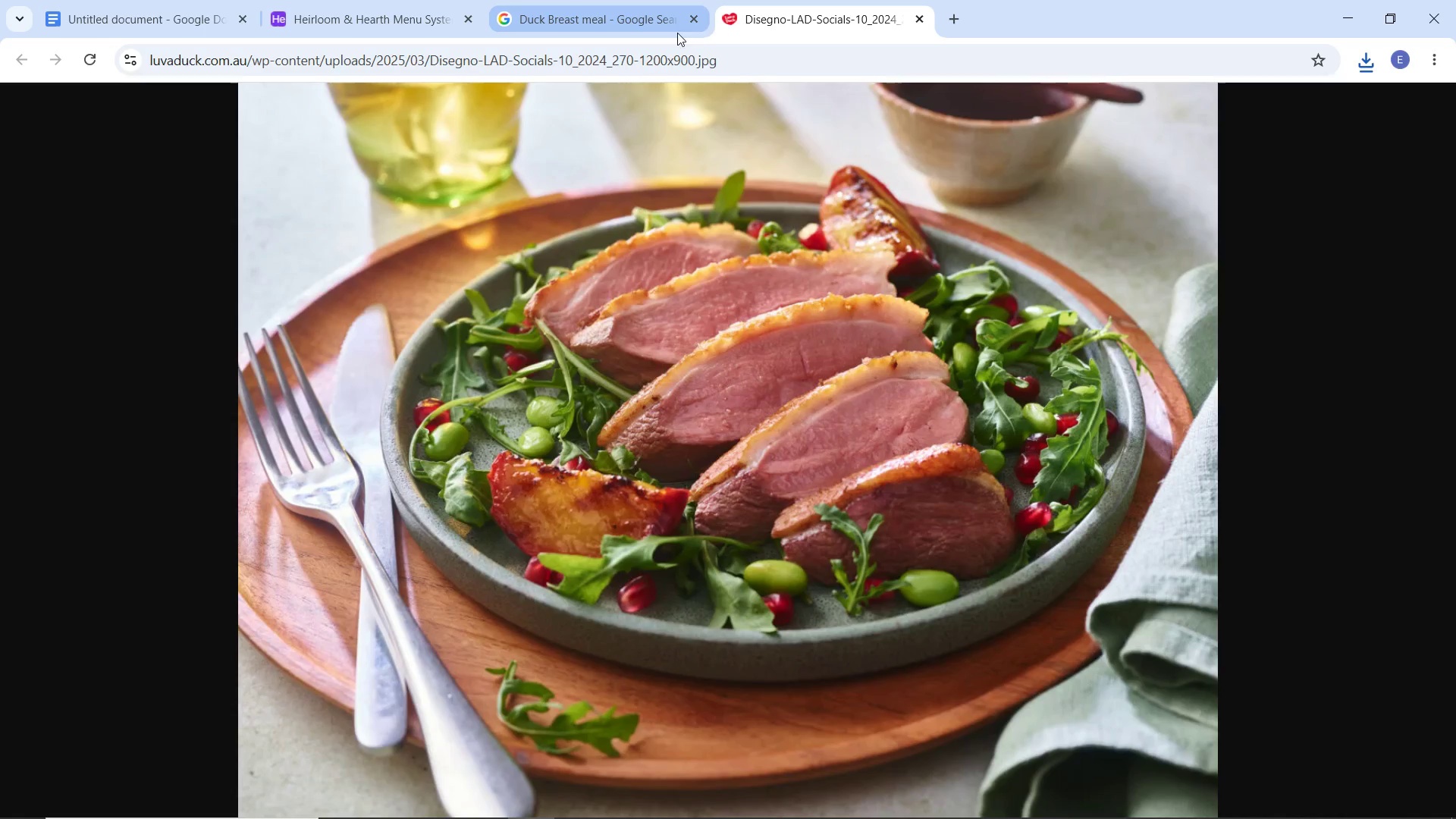 
left_click([920, 14])
 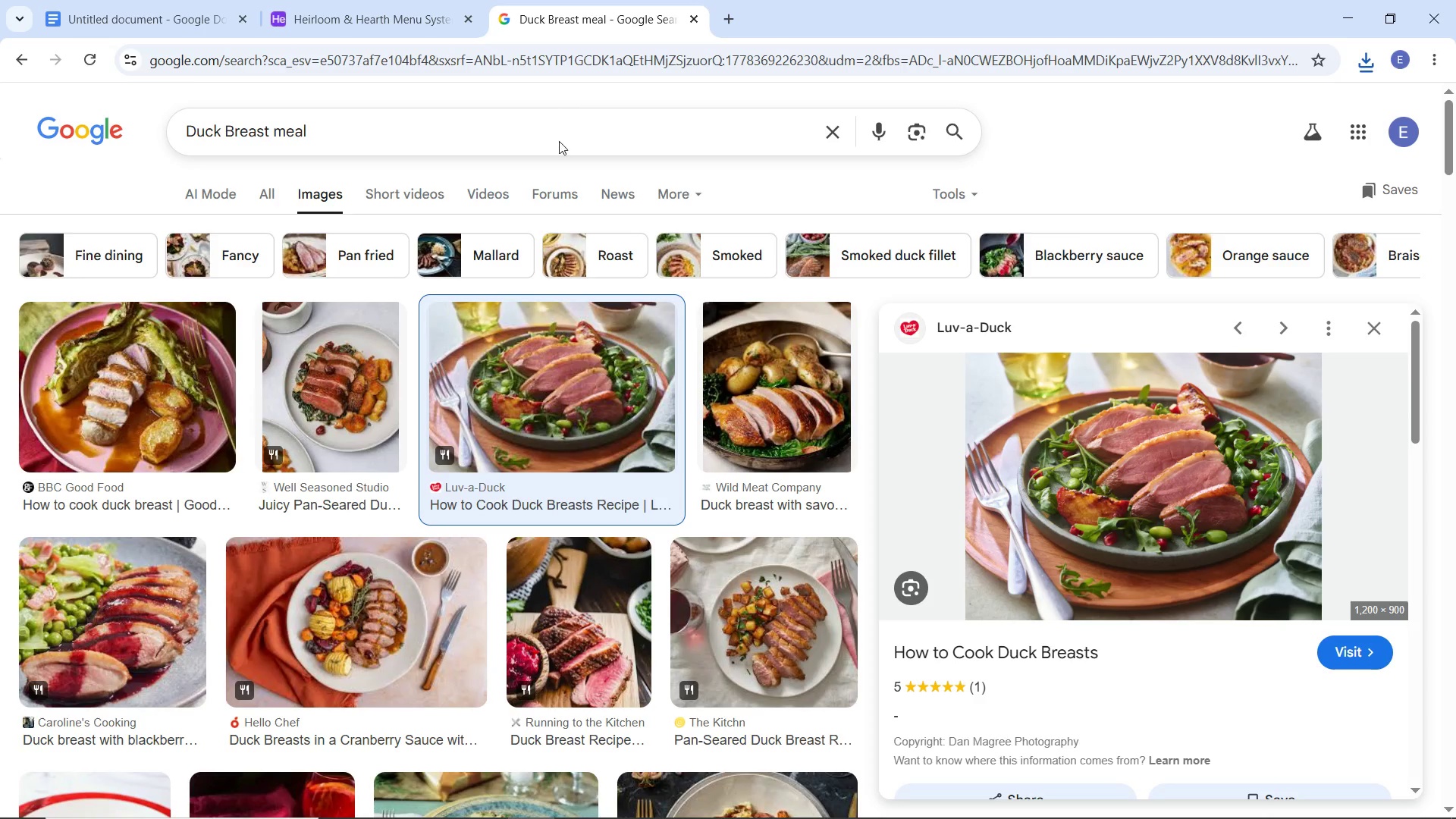 
left_click([559, 141])
 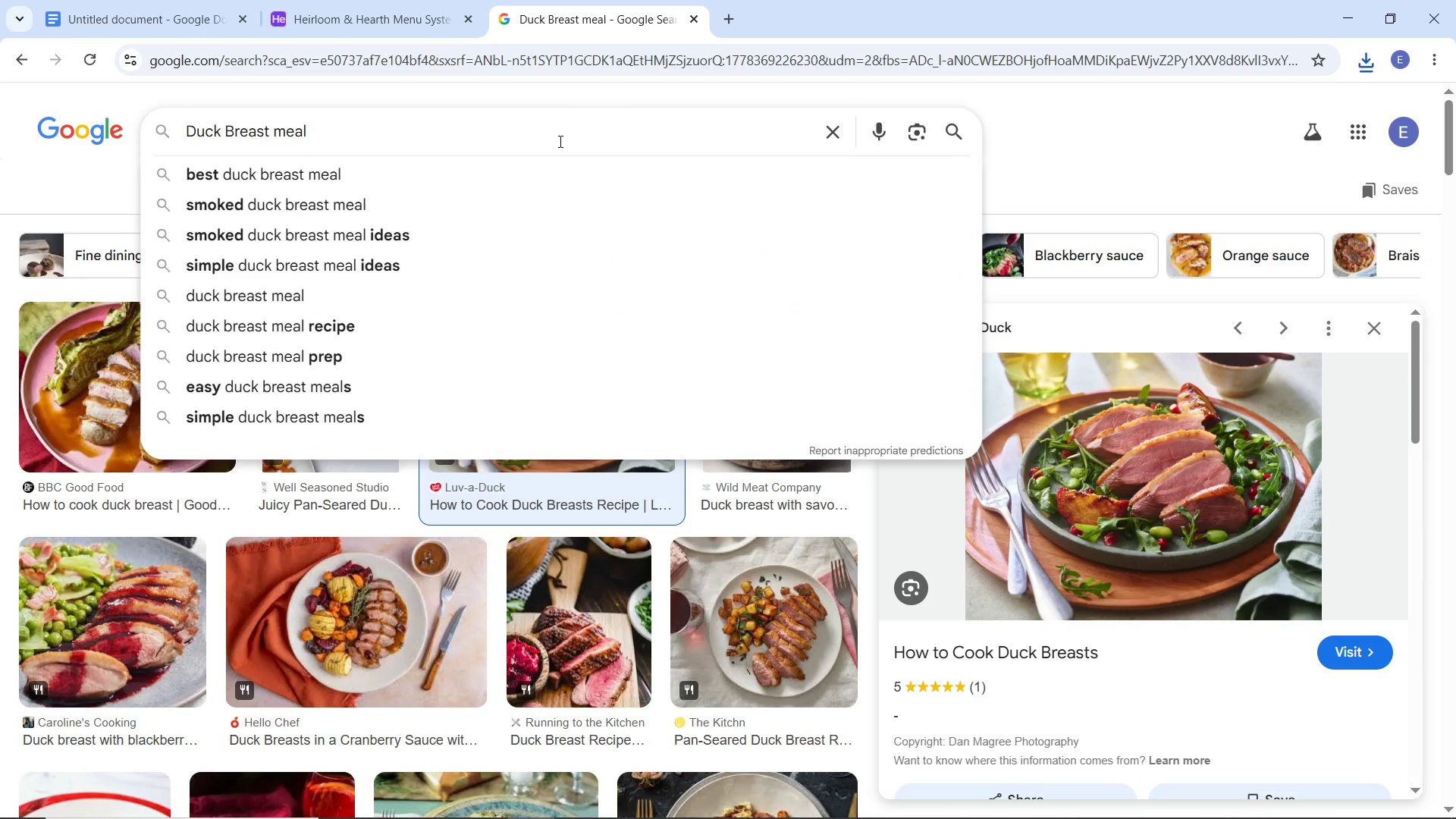 
key(Control+A)
 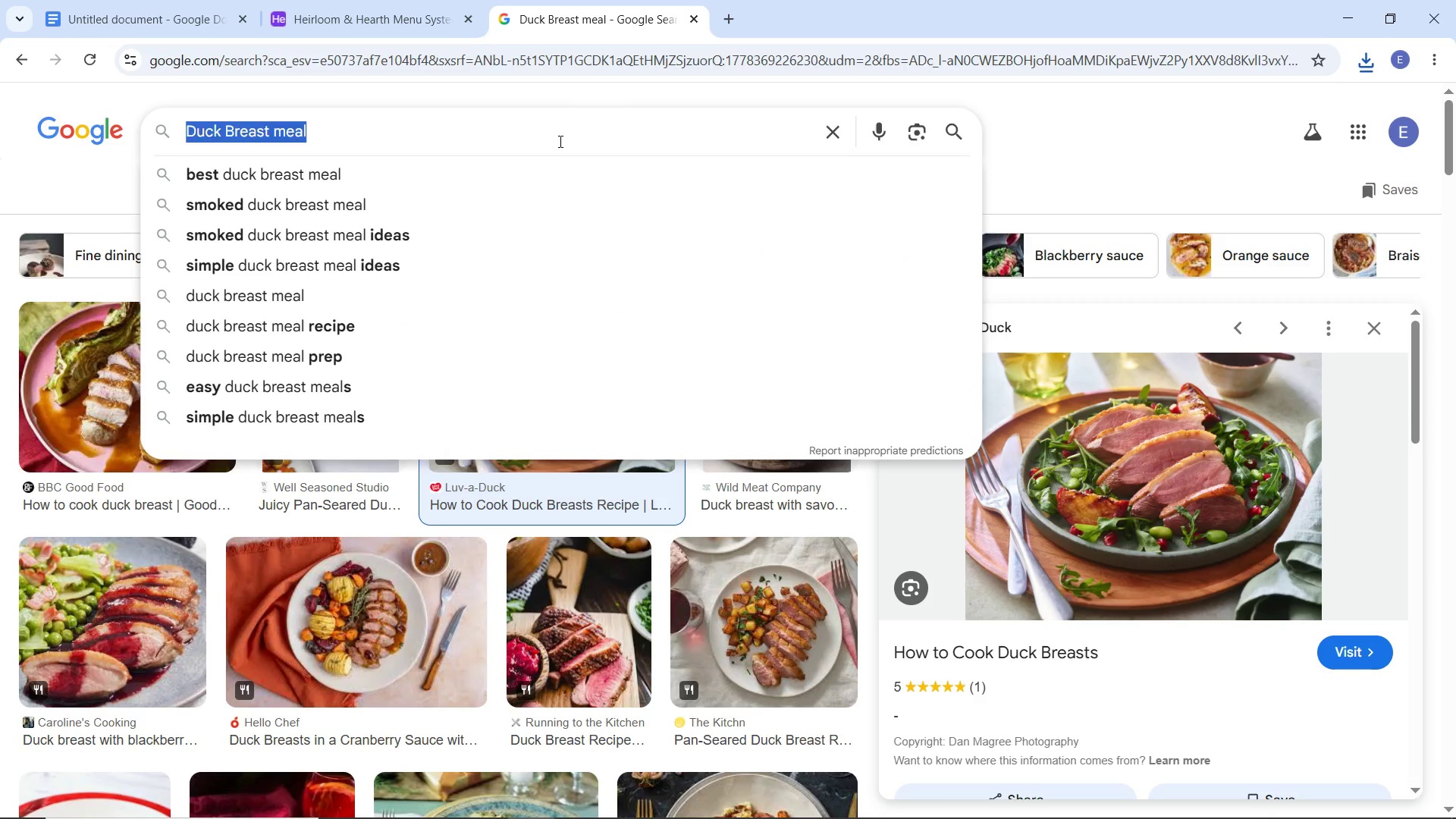 
type(Grass de)
key(Backspace)
key(Backspace)
type(ded)
key(Backspace)
key(Backspace)
key(Backspace)
type(fed ru)
key(Backspace)
 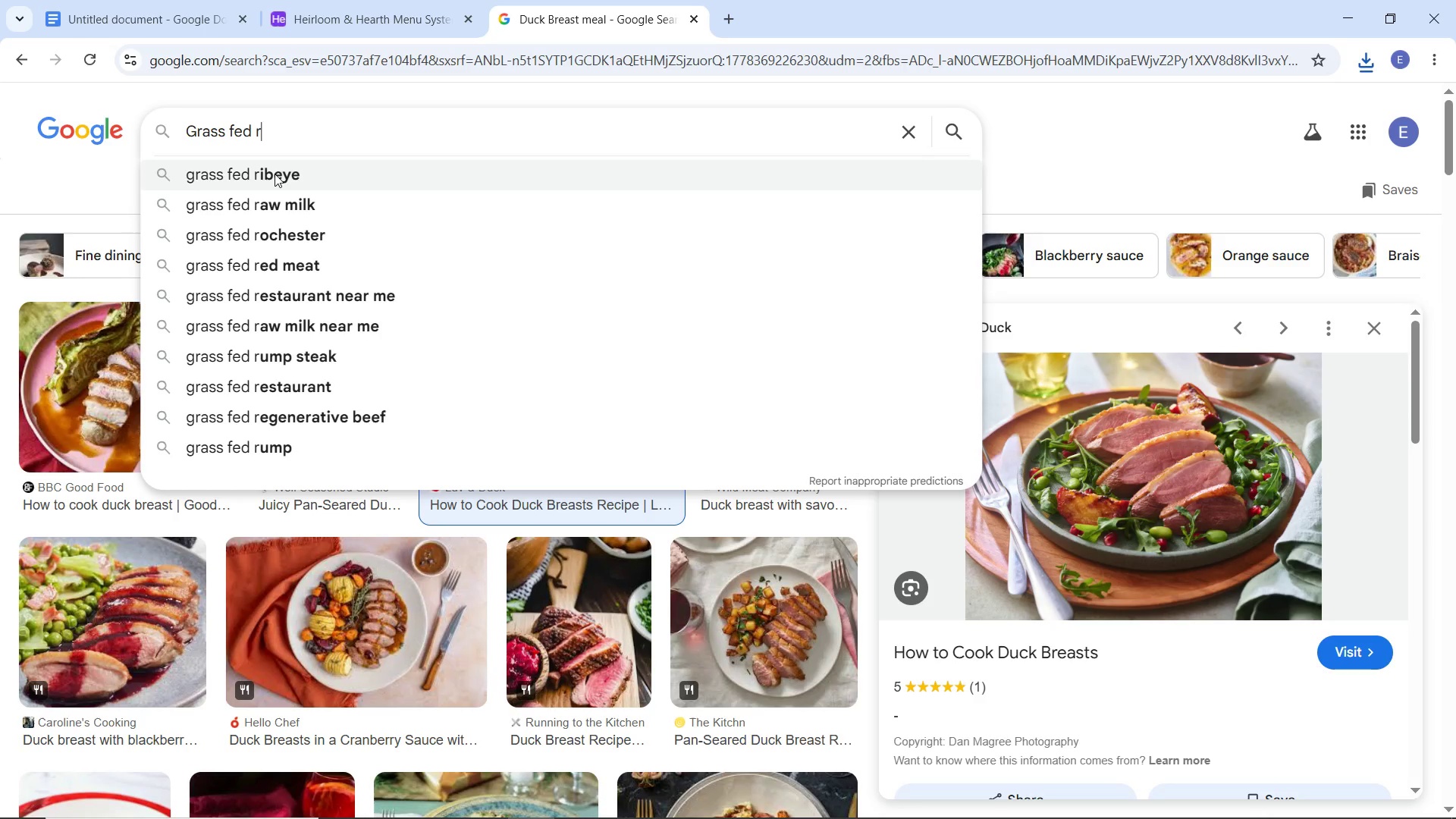 
left_click([275, 174])
 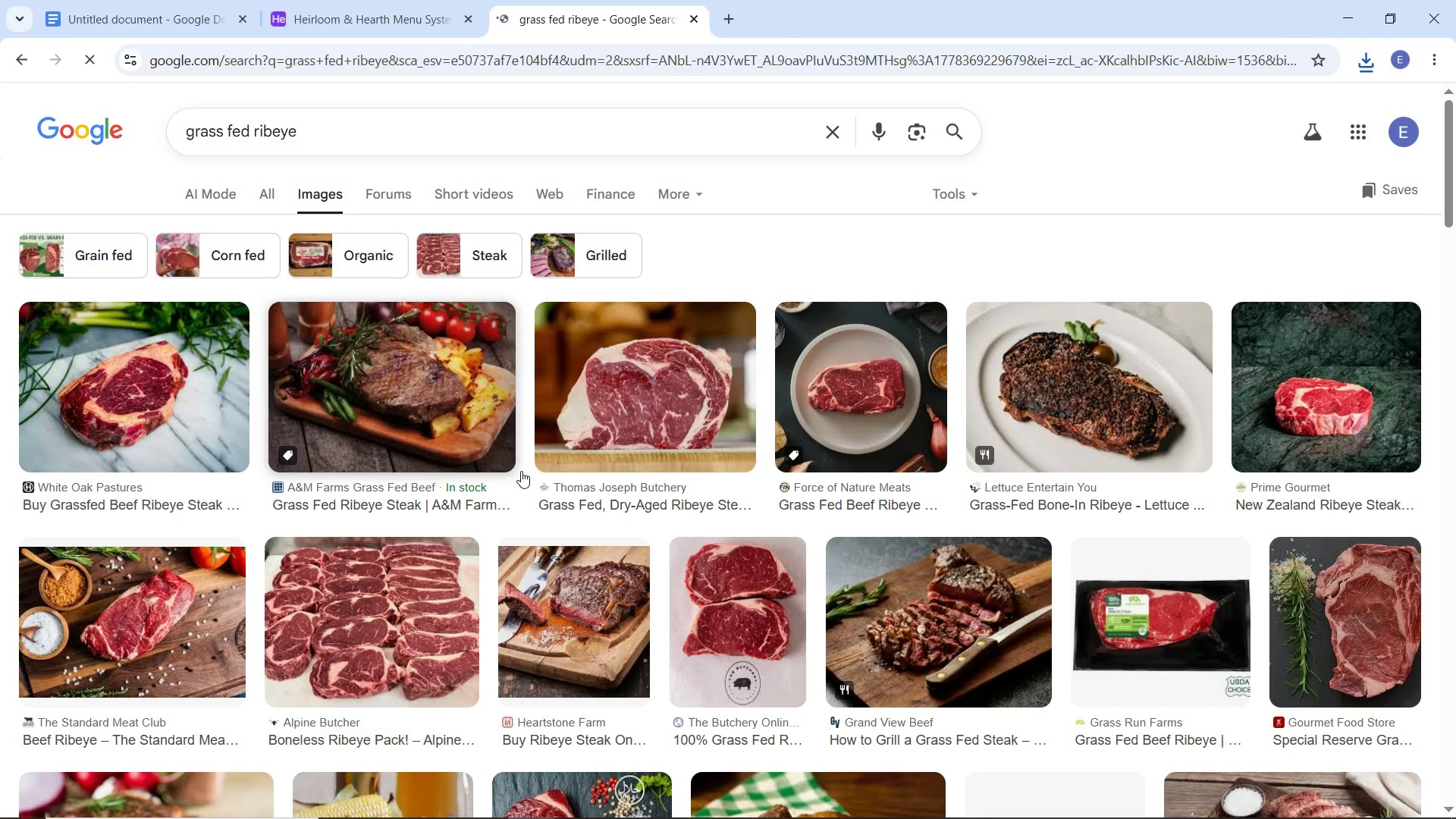 
wait(5.48)
 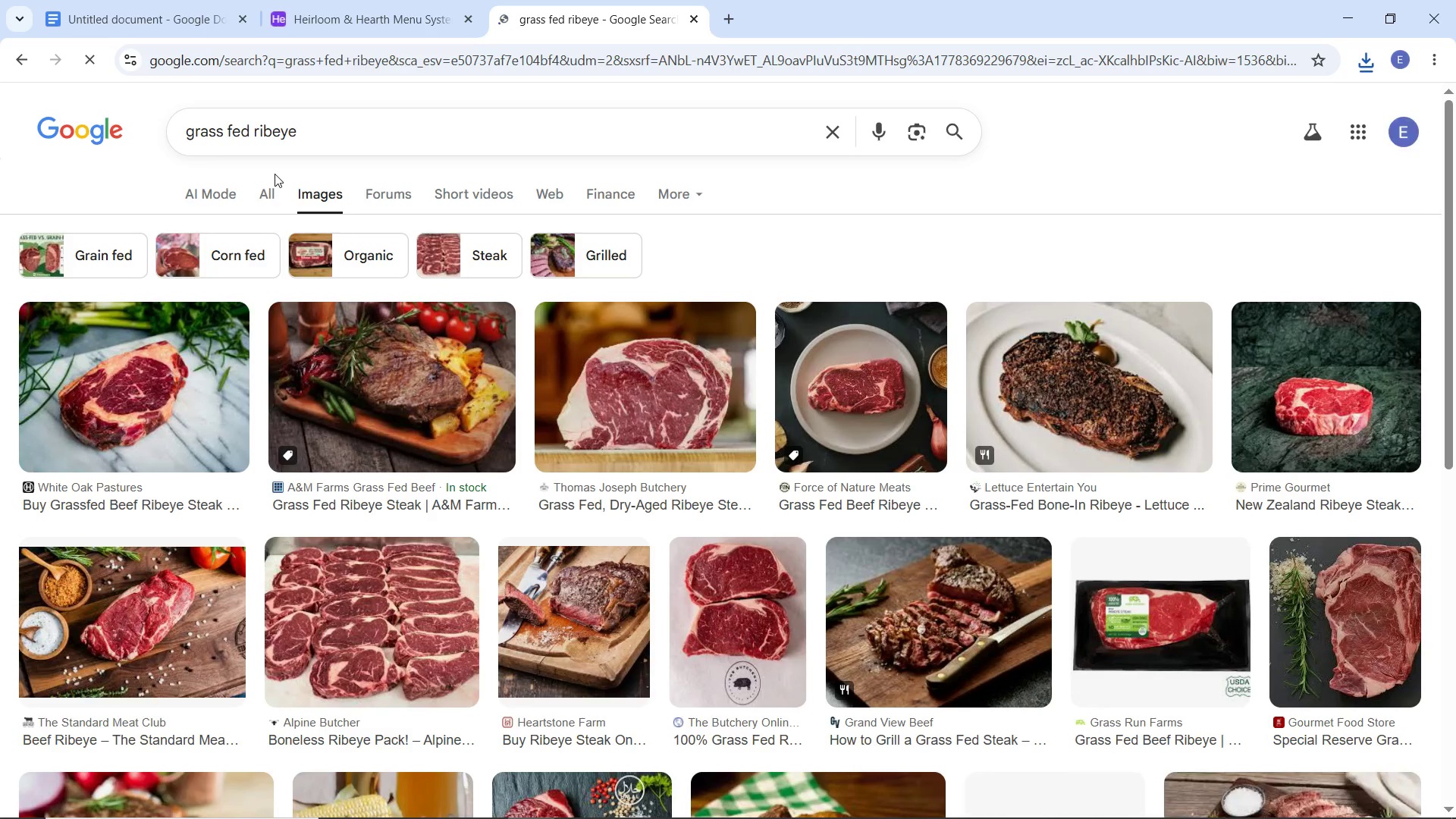 
scroll: coordinate [418, 554], scroll_direction: down, amount: 7.0
 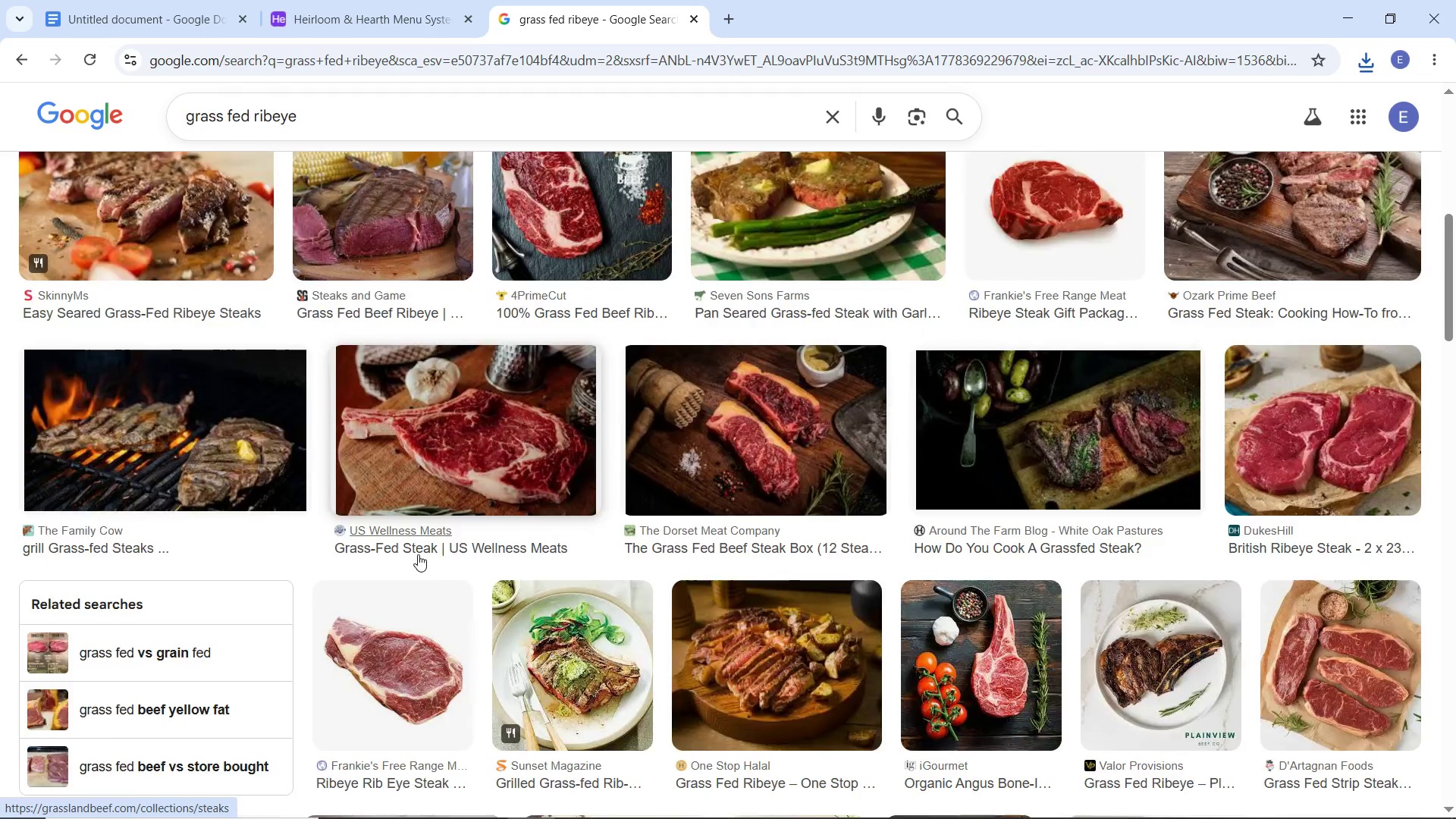 
scroll: coordinate [421, 552], scroll_direction: up, amount: 9.0
 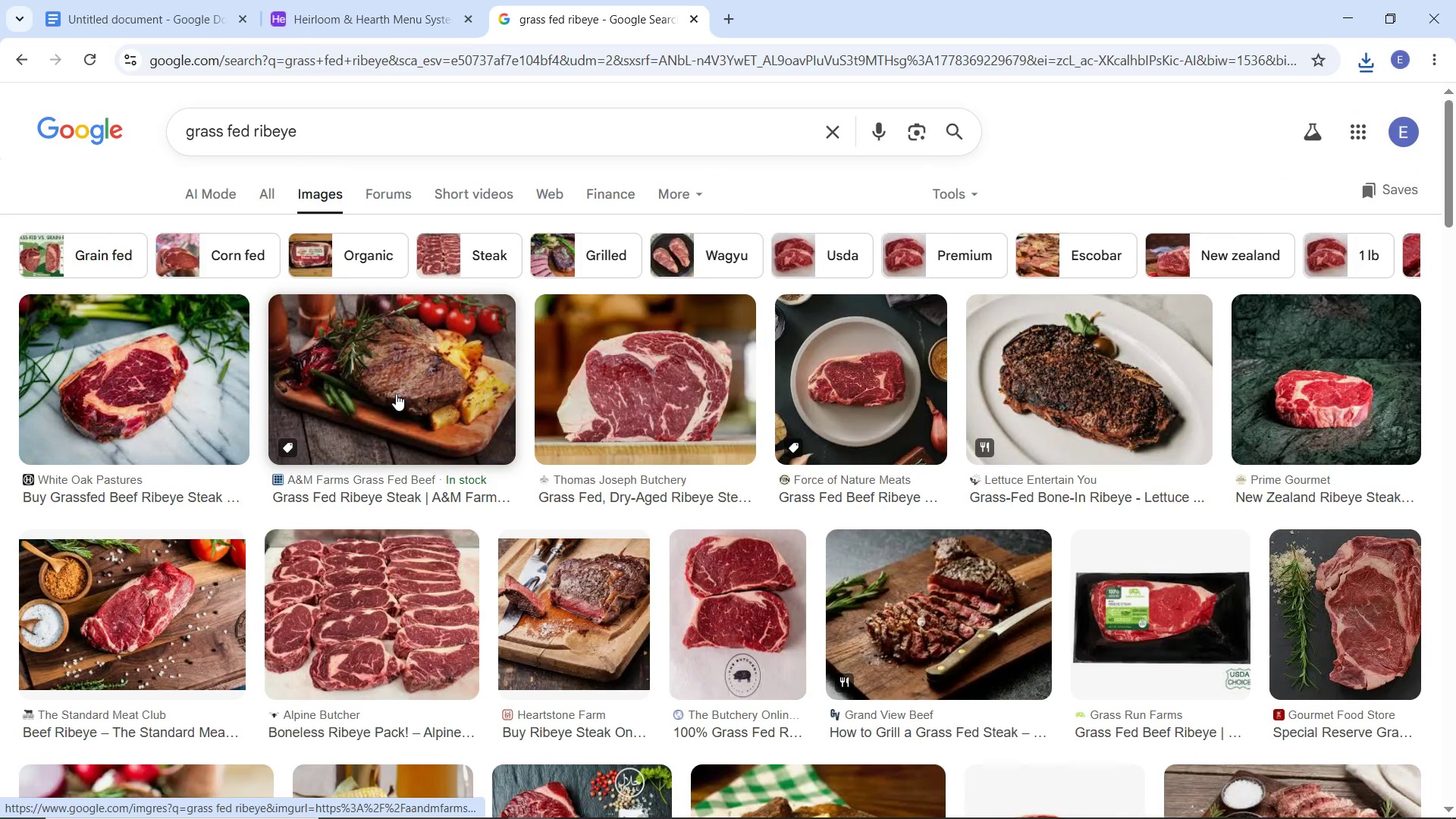 
left_click([396, 394])
 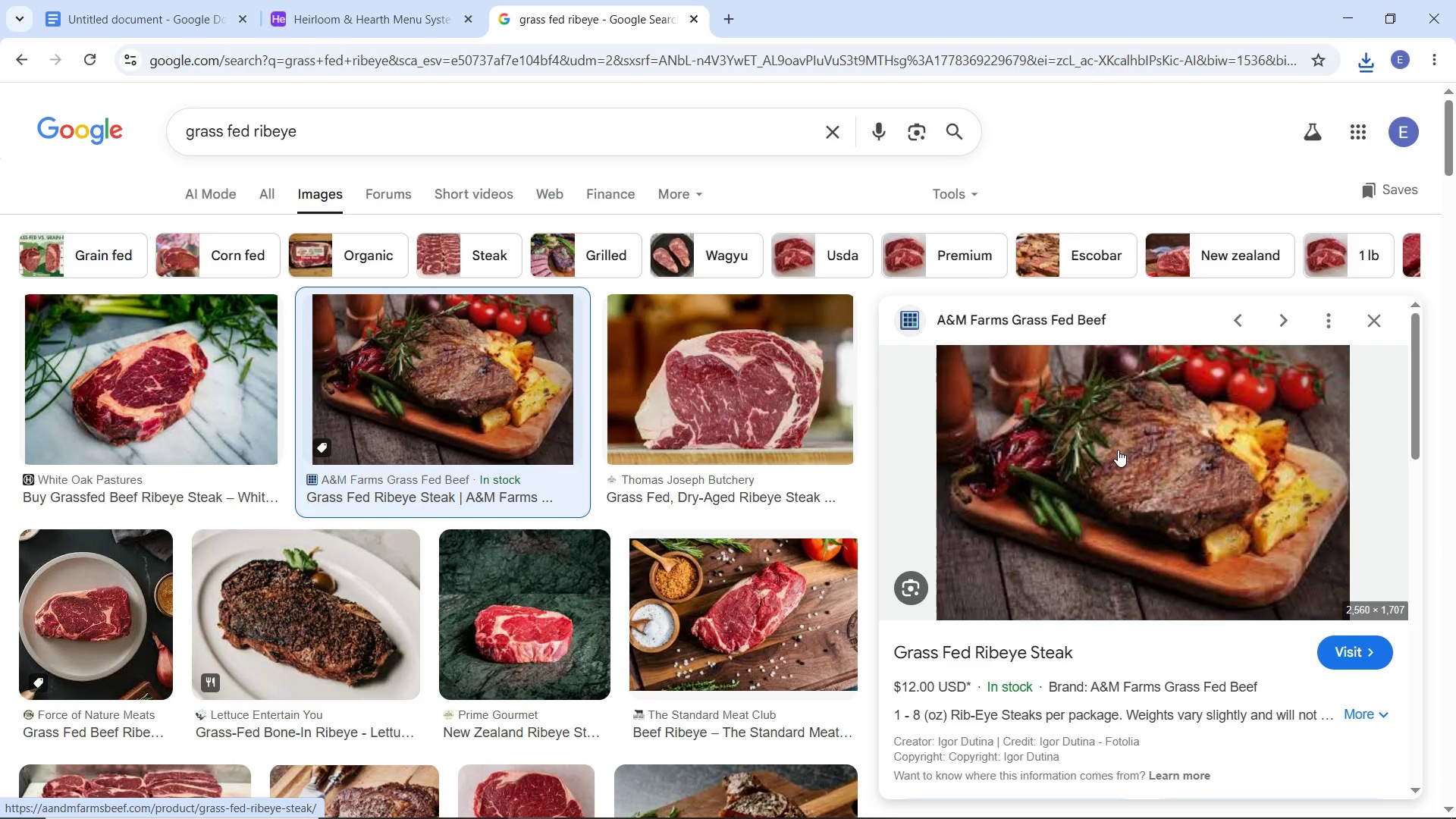 
right_click([1118, 450])
 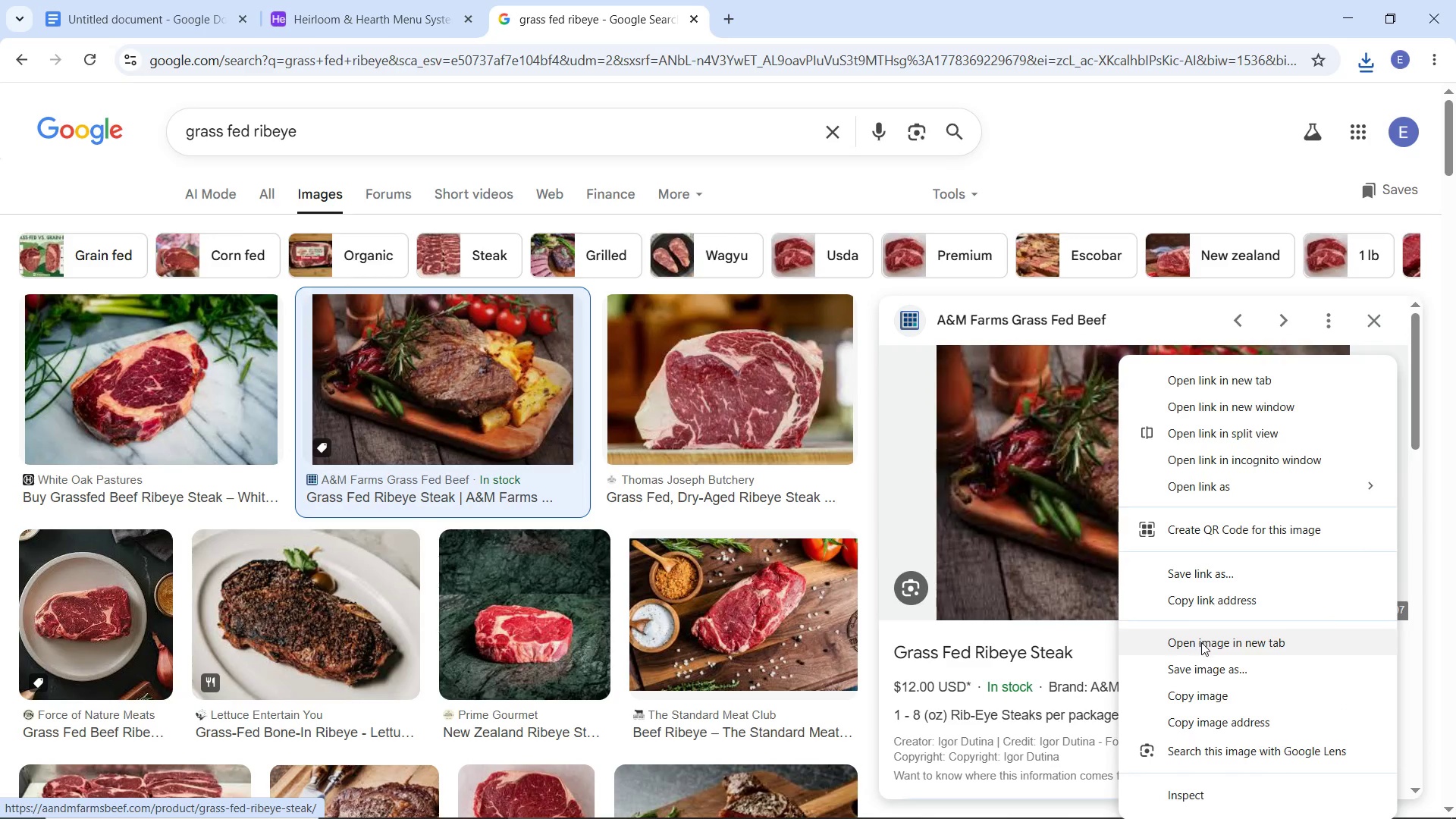 
left_click([1201, 642])
 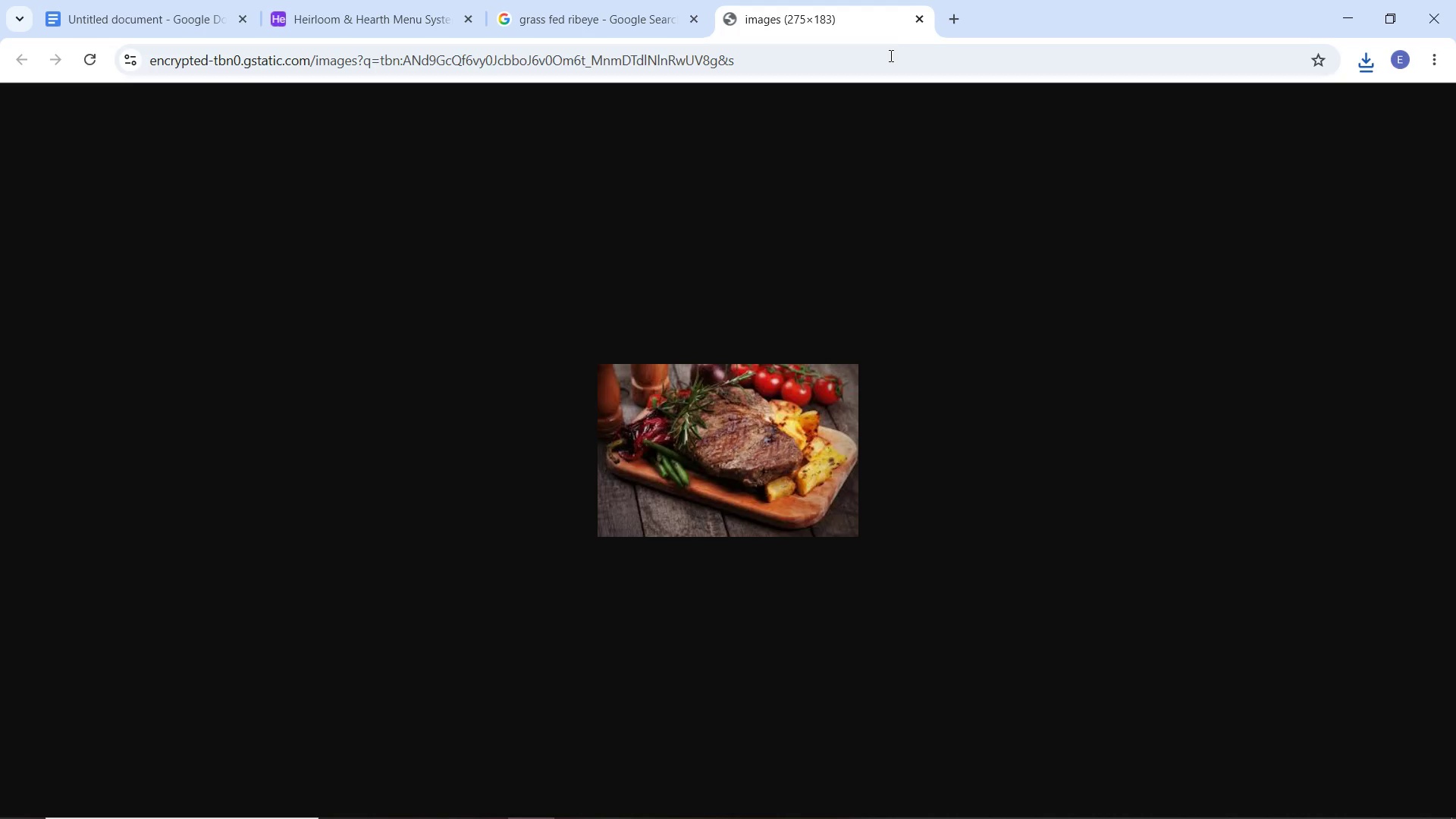 
left_click([915, 14])
 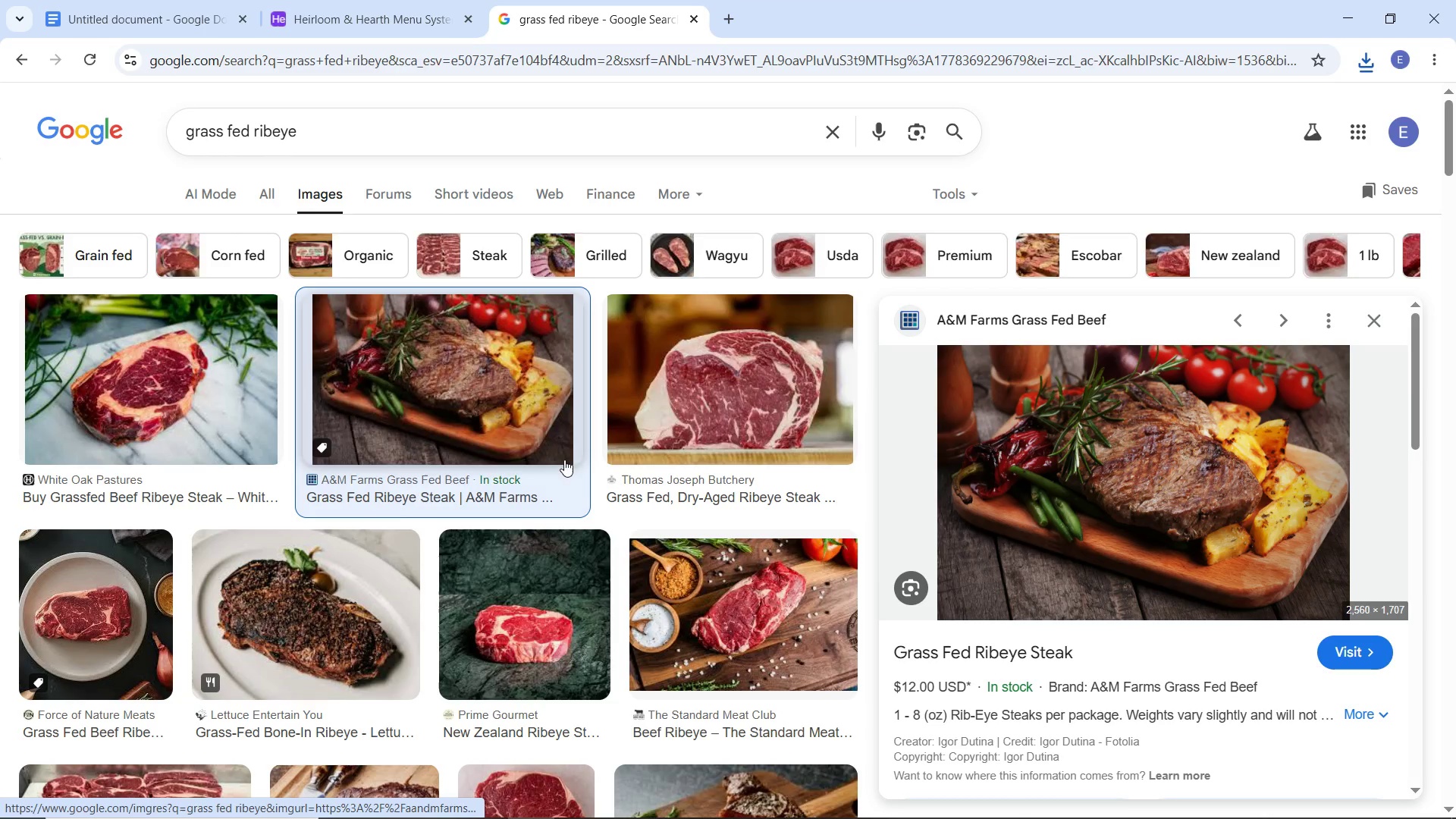 
scroll: coordinate [531, 588], scroll_direction: down, amount: 18.0
 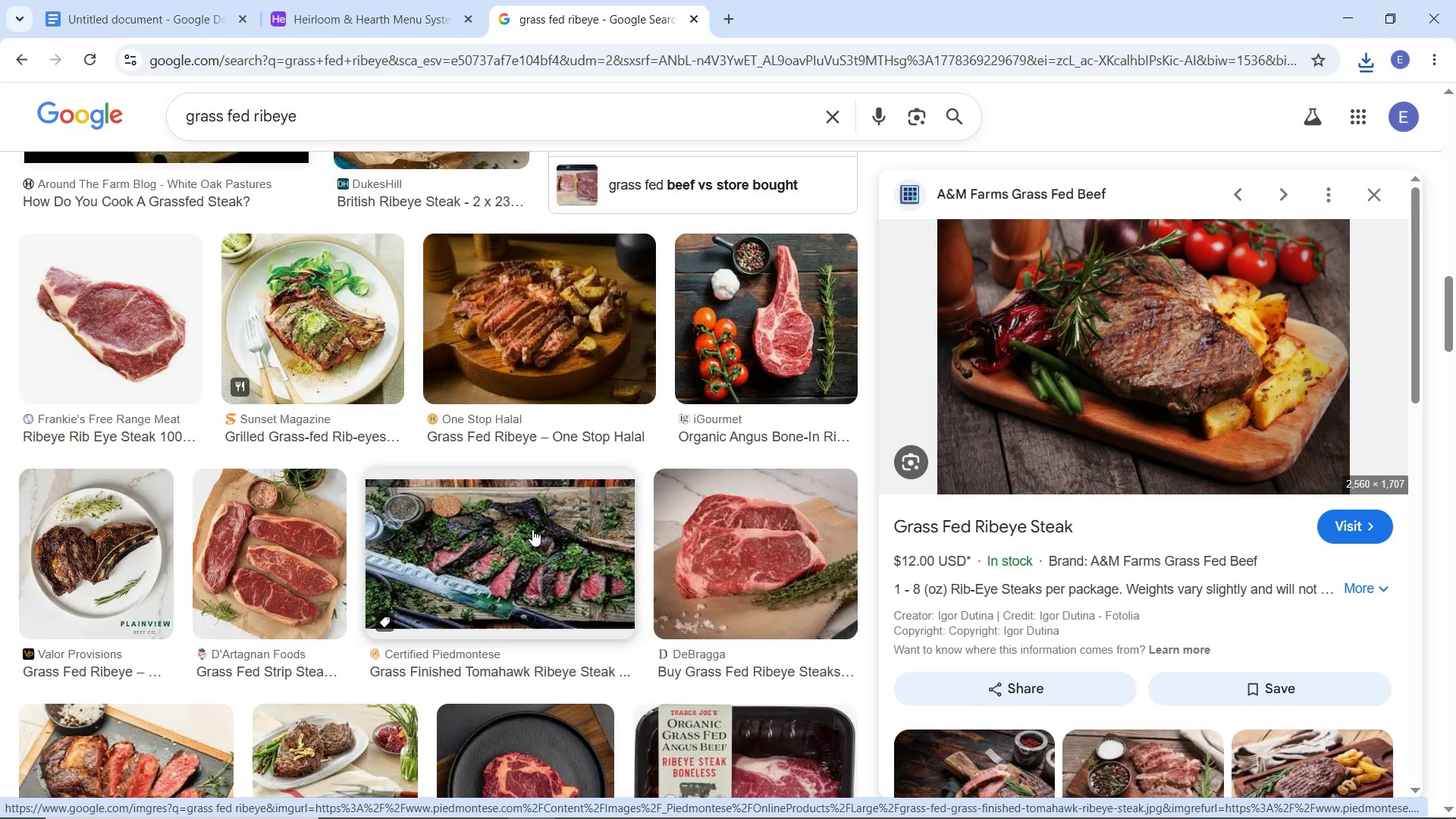 
left_click([532, 529])
 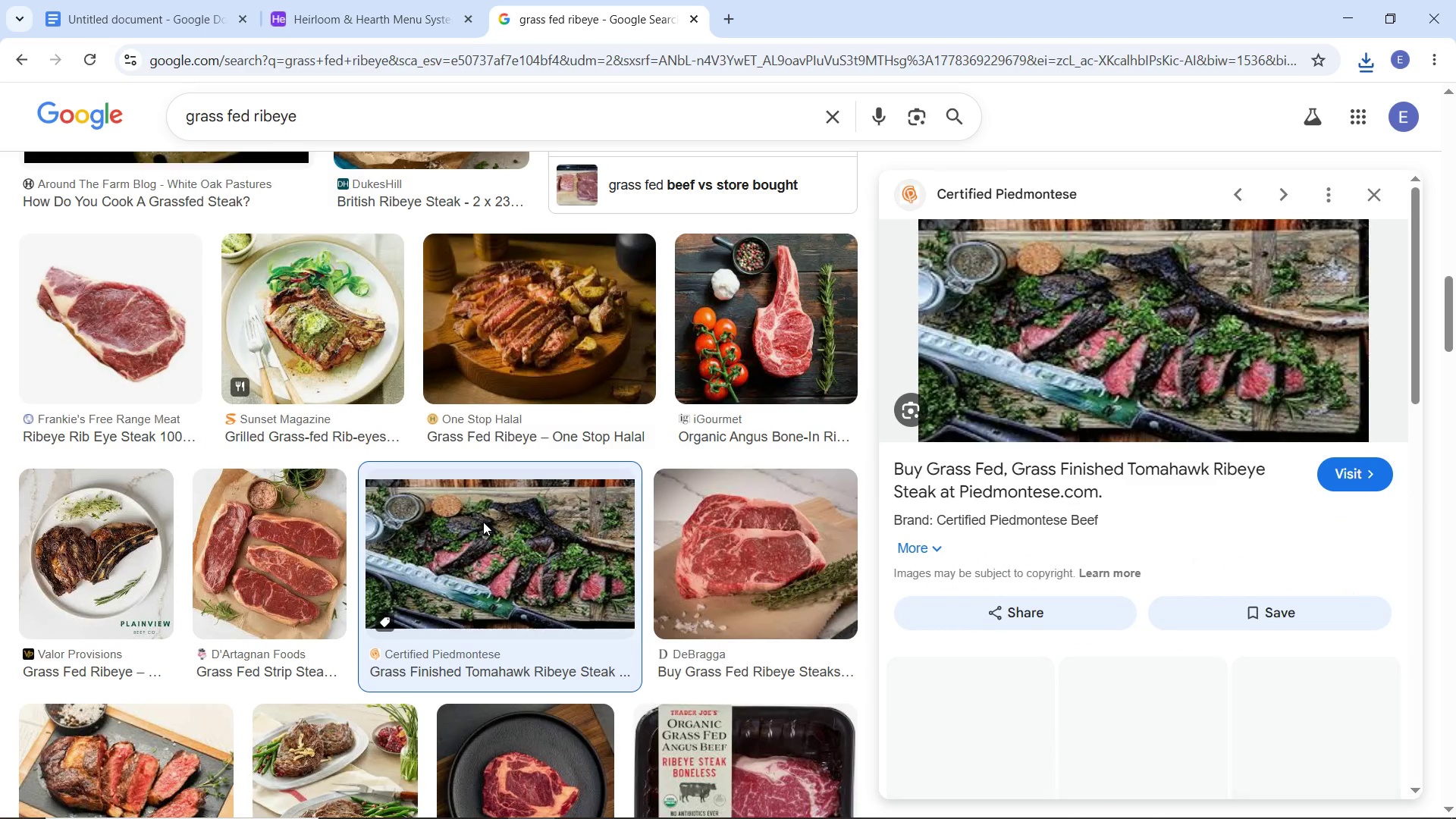 
scroll: coordinate [476, 534], scroll_direction: down, amount: 4.0
 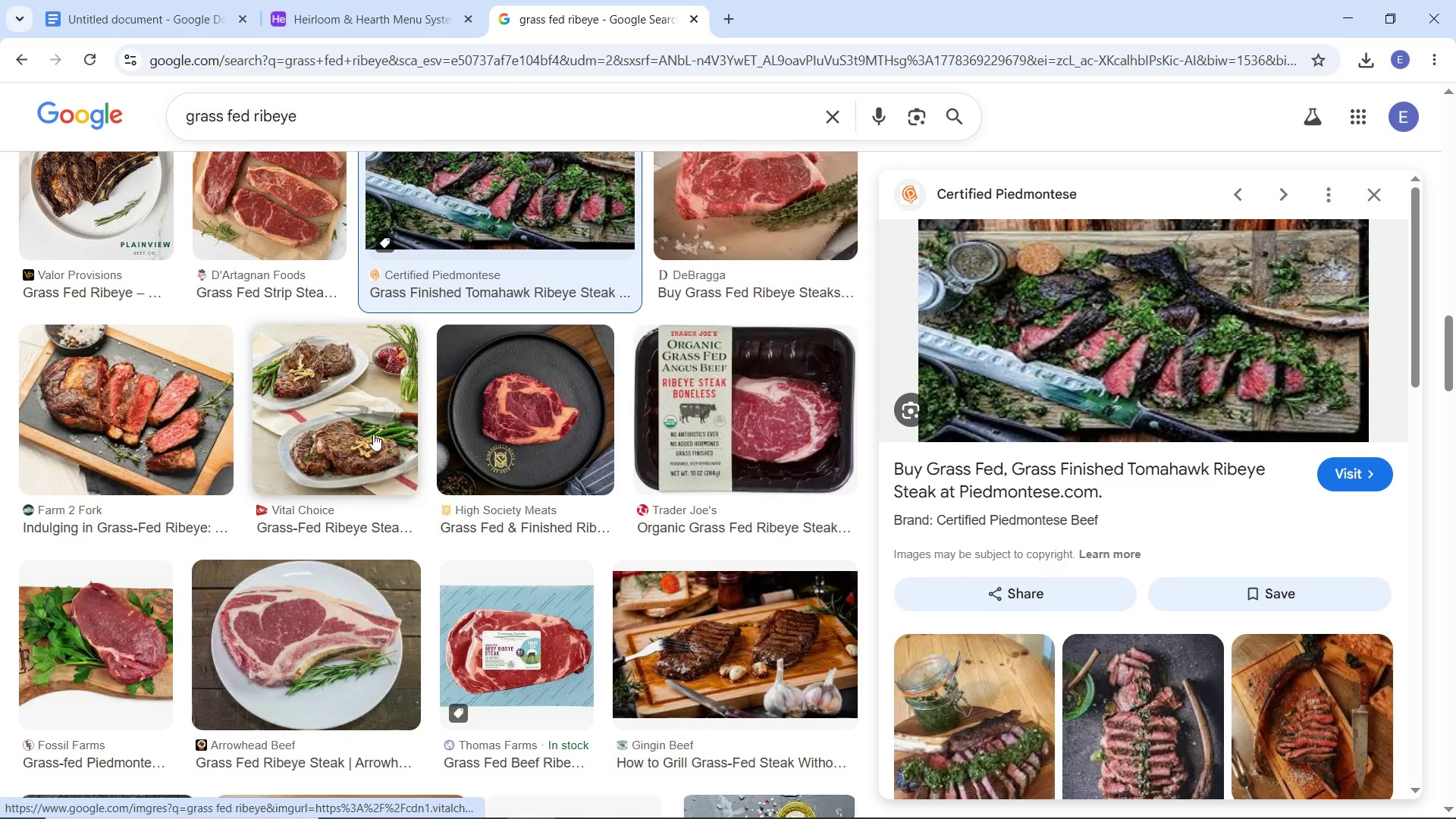 
left_click([373, 434])
 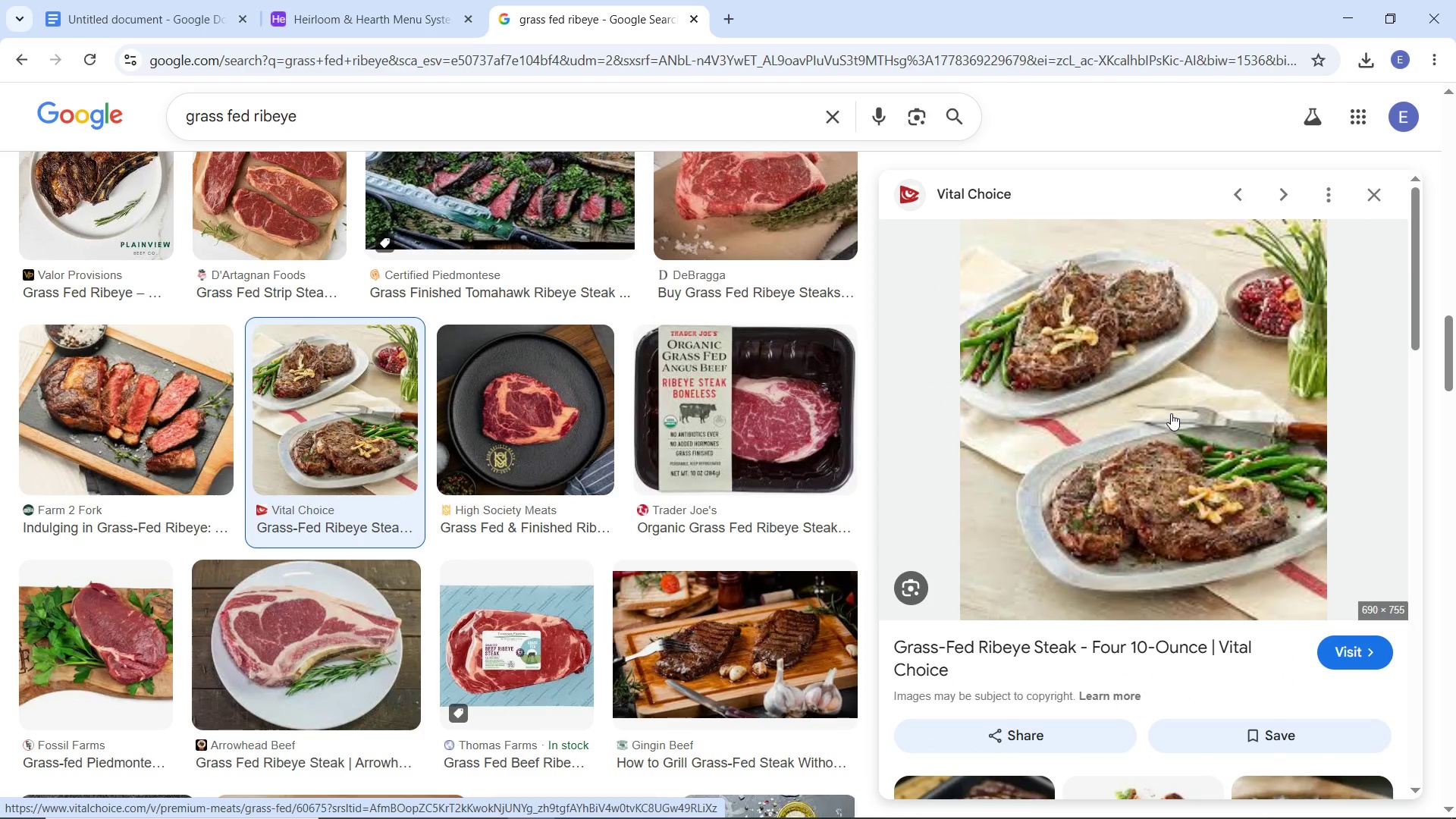 
wait(6.38)
 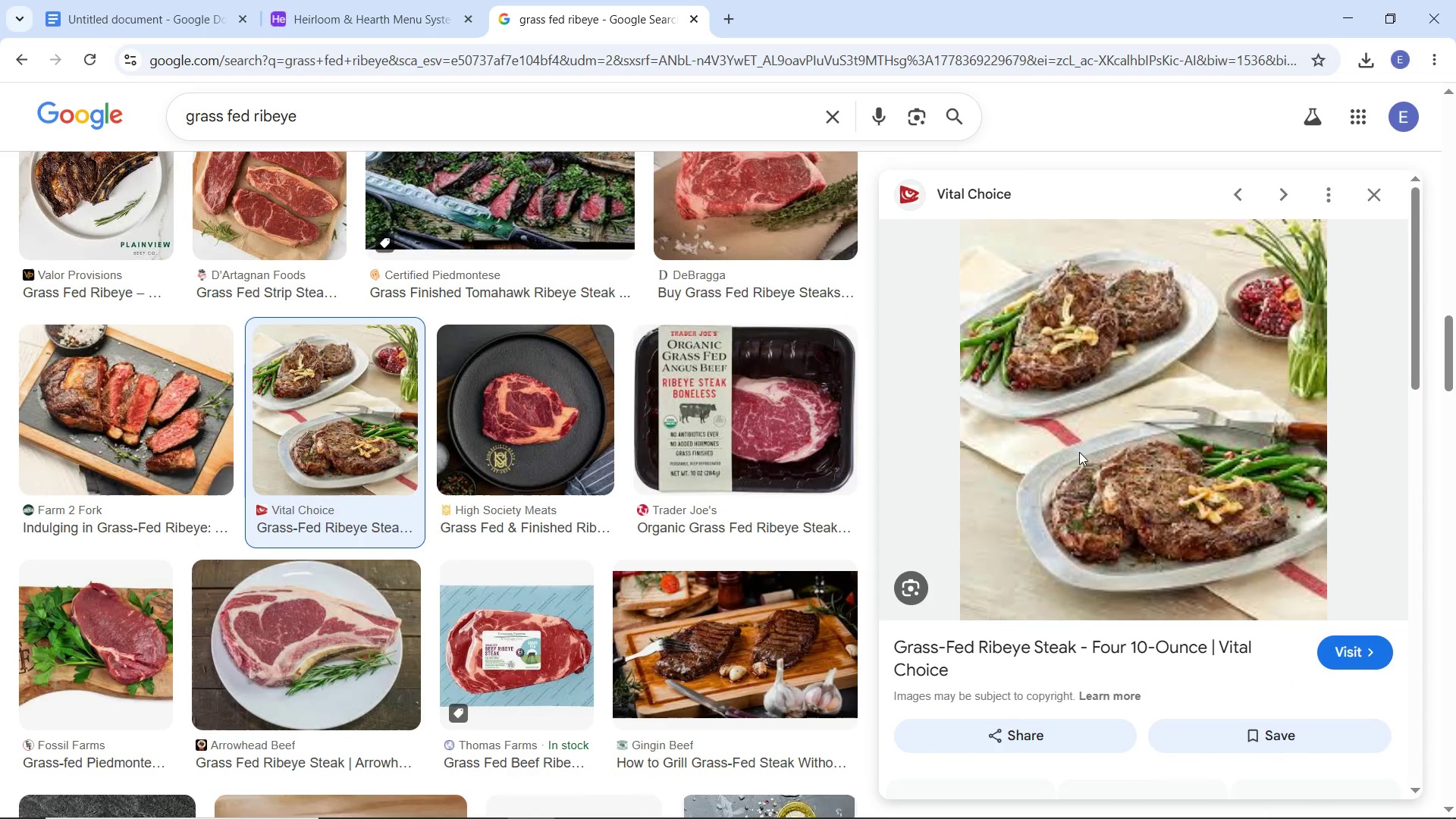 
right_click([1176, 435])
 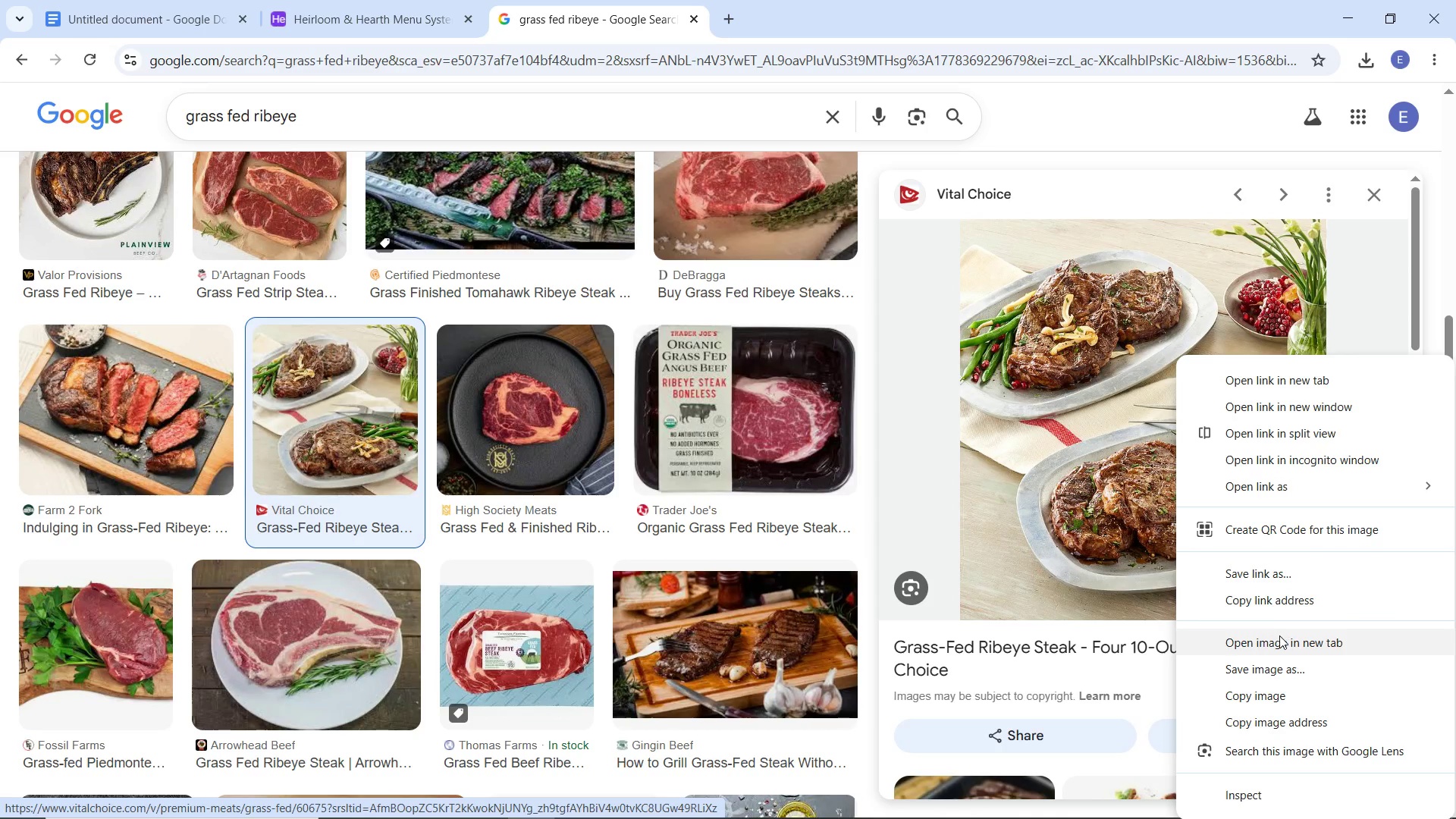 
left_click([1279, 635])
 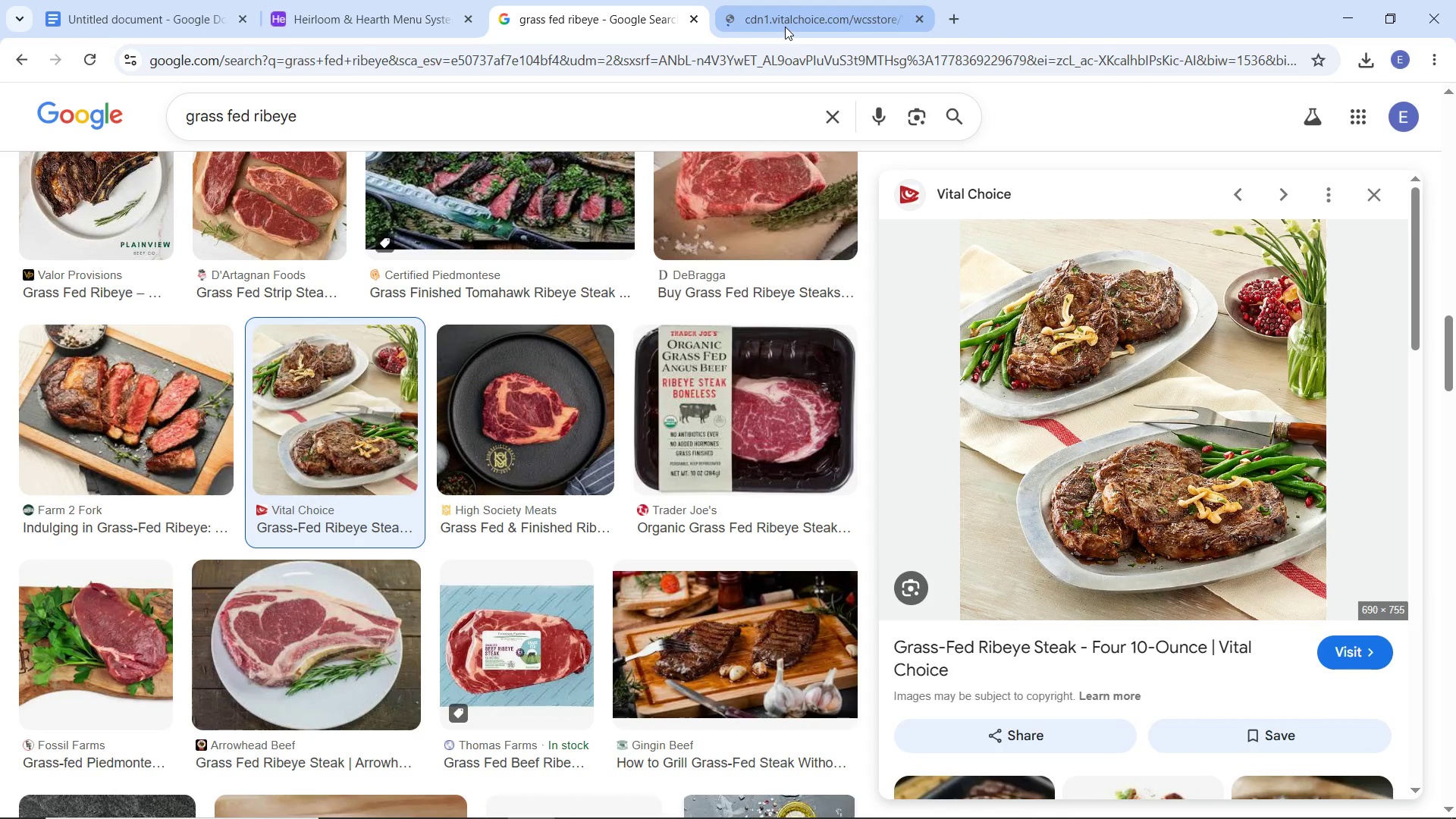 
left_click([785, 27])
 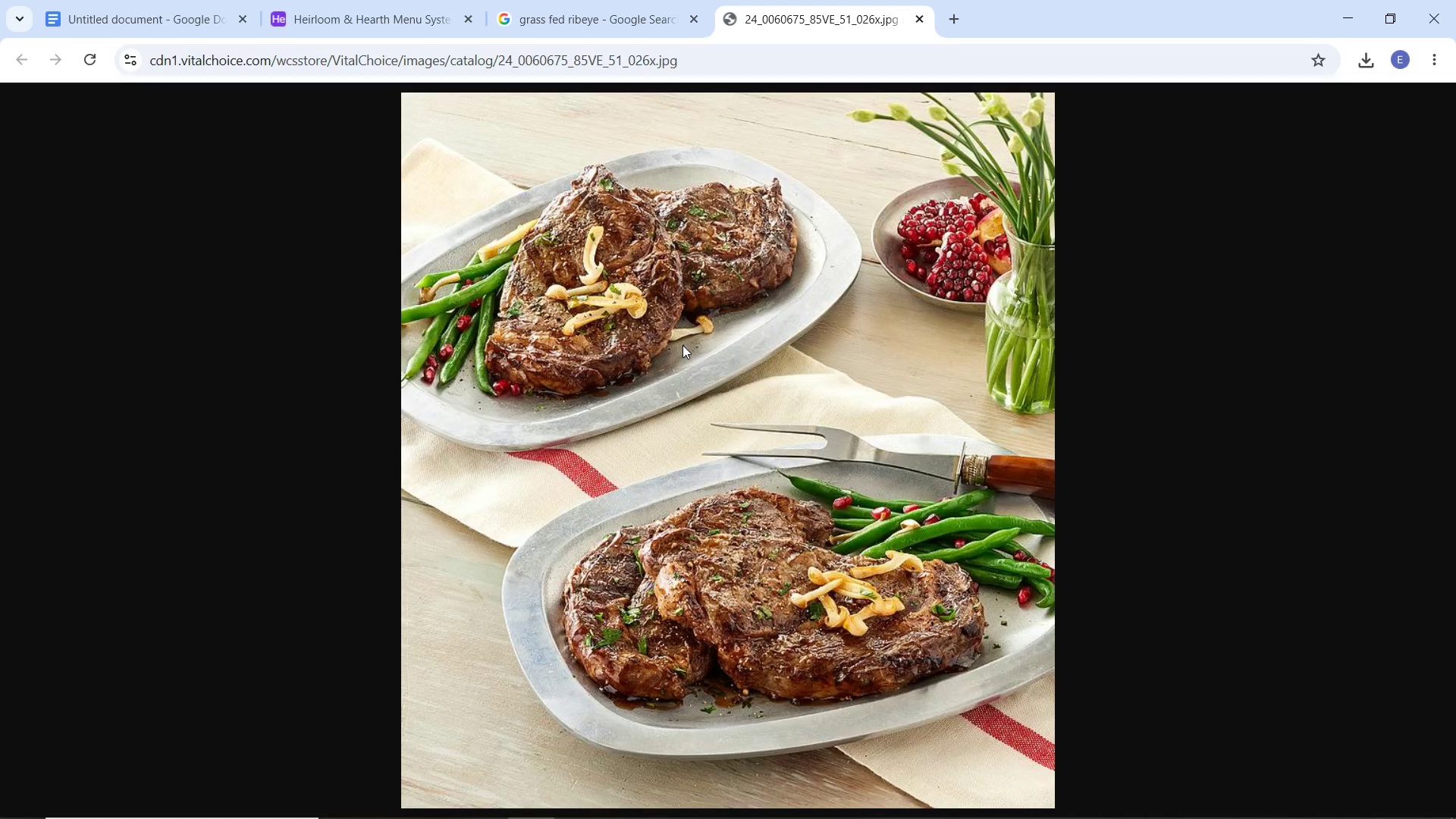 
right_click([682, 345])
 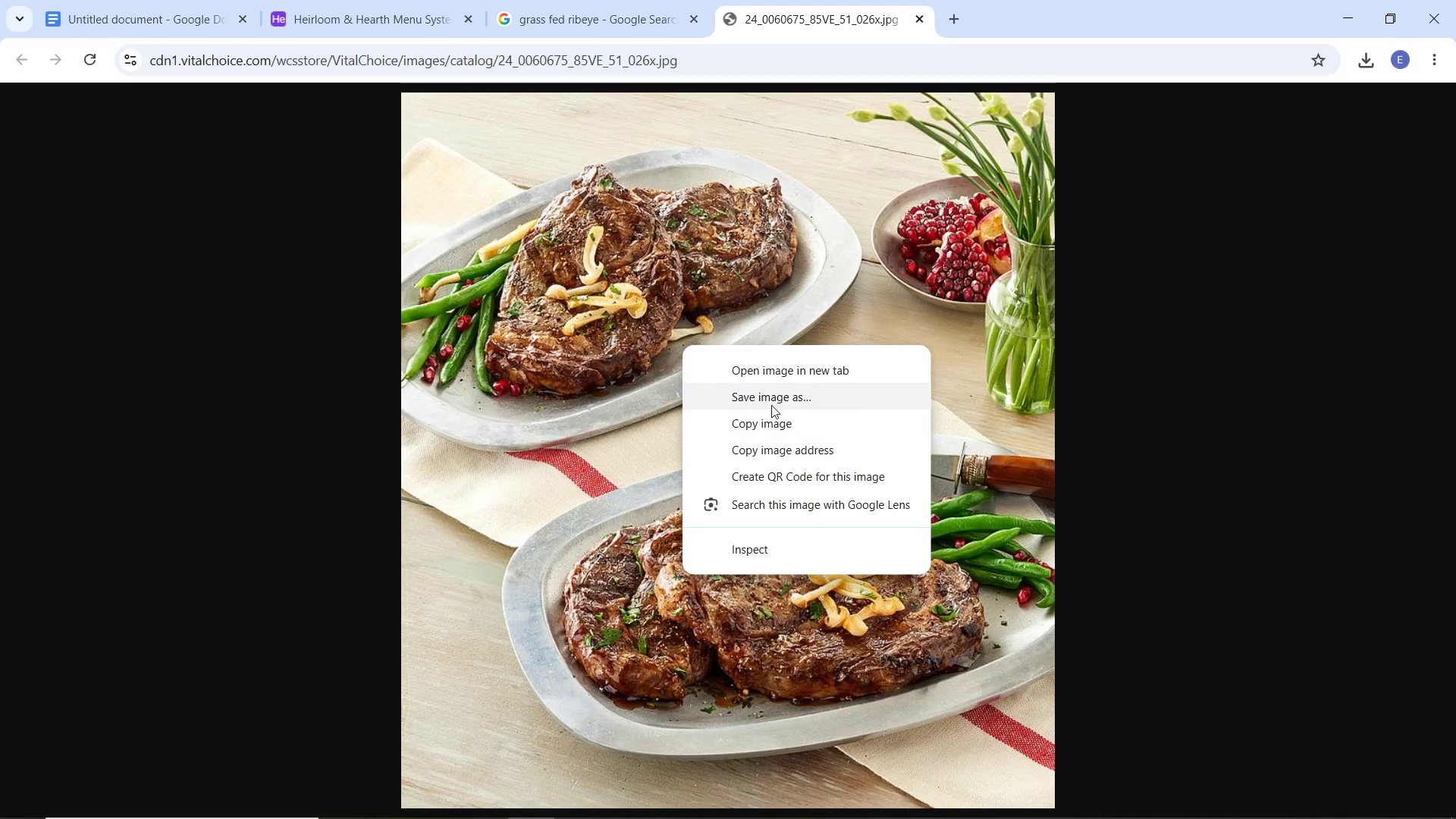 
left_click([771, 403])
 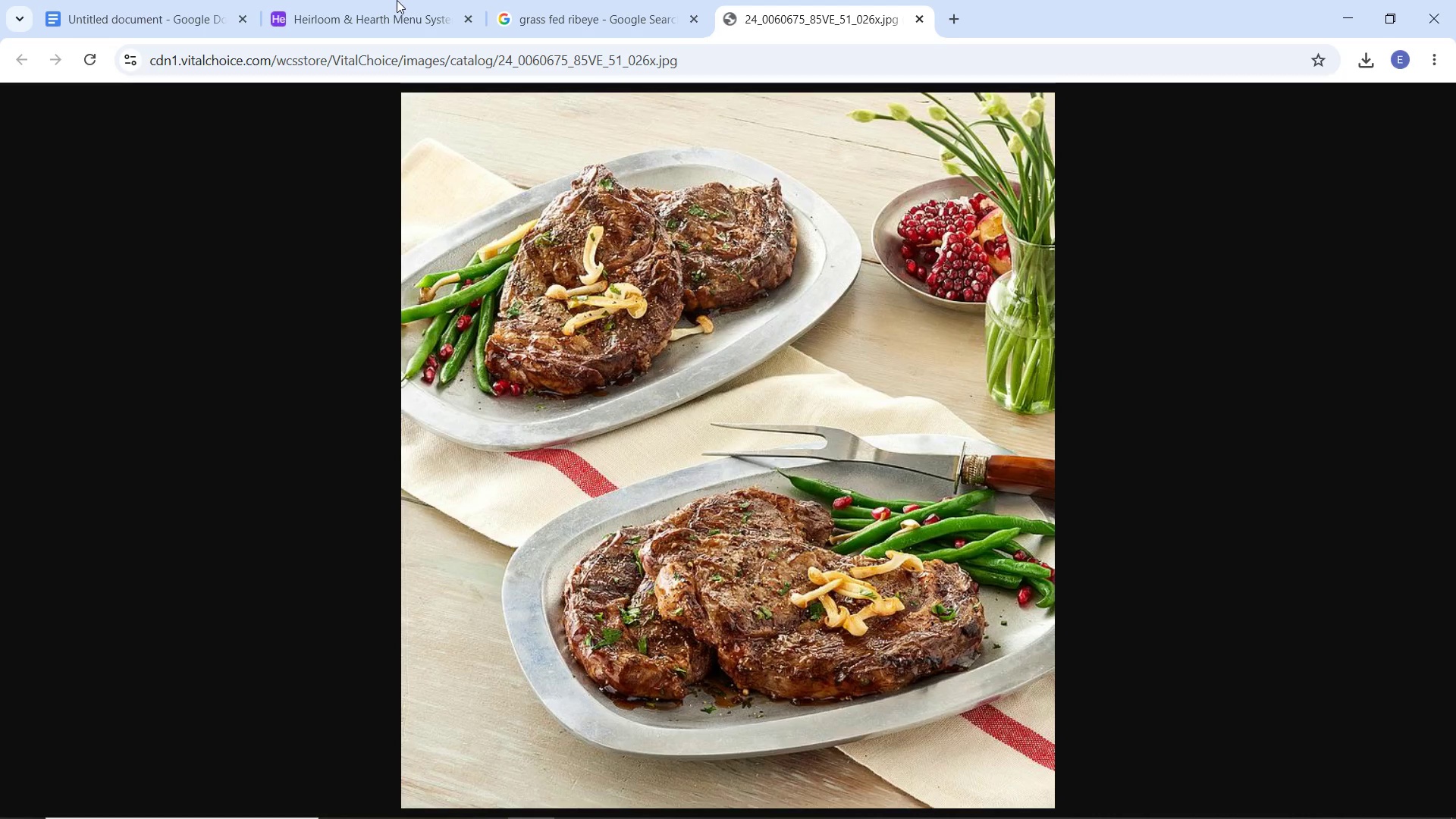 
left_click([397, 0])
 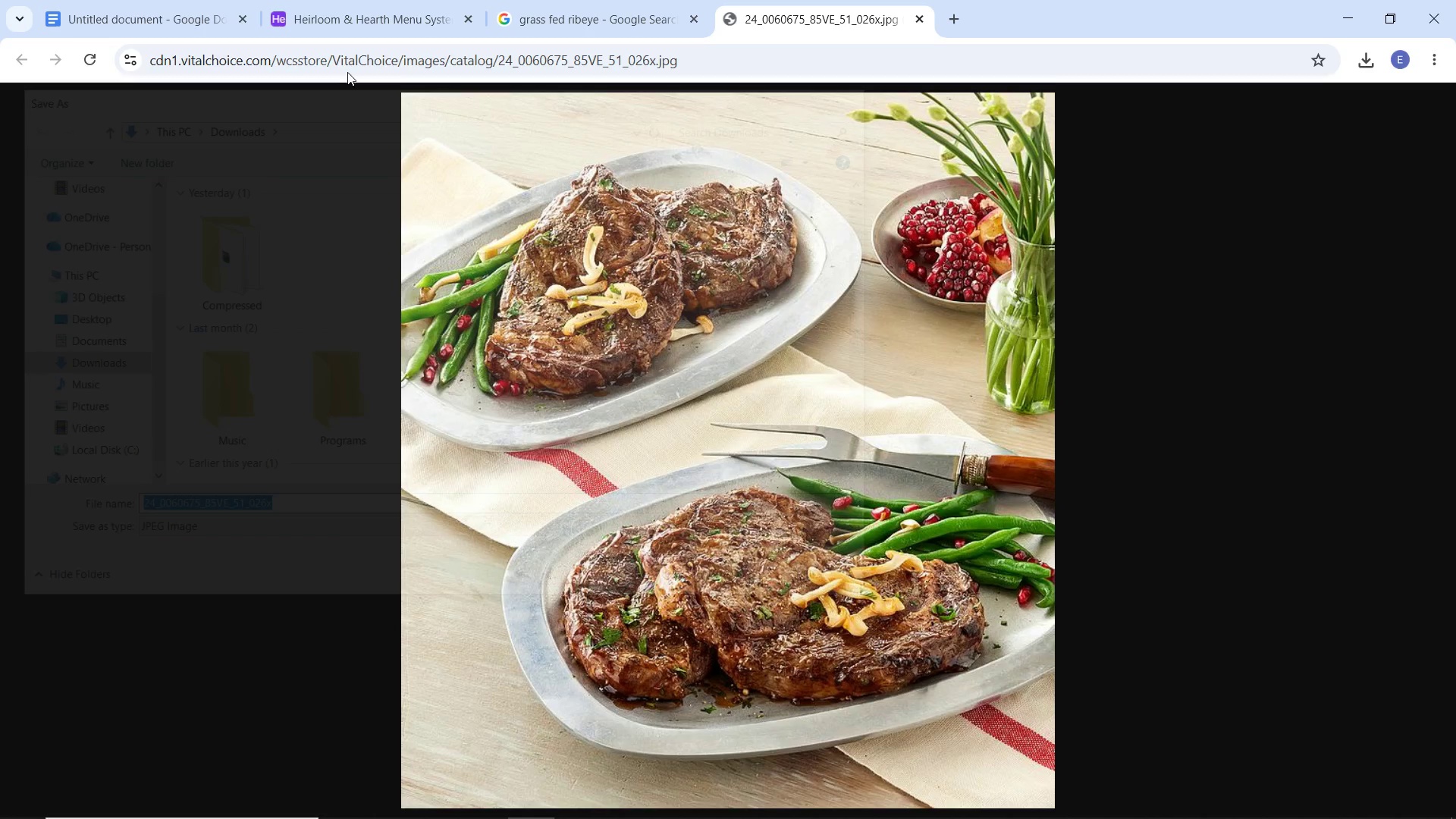 
left_click([310, 16])
 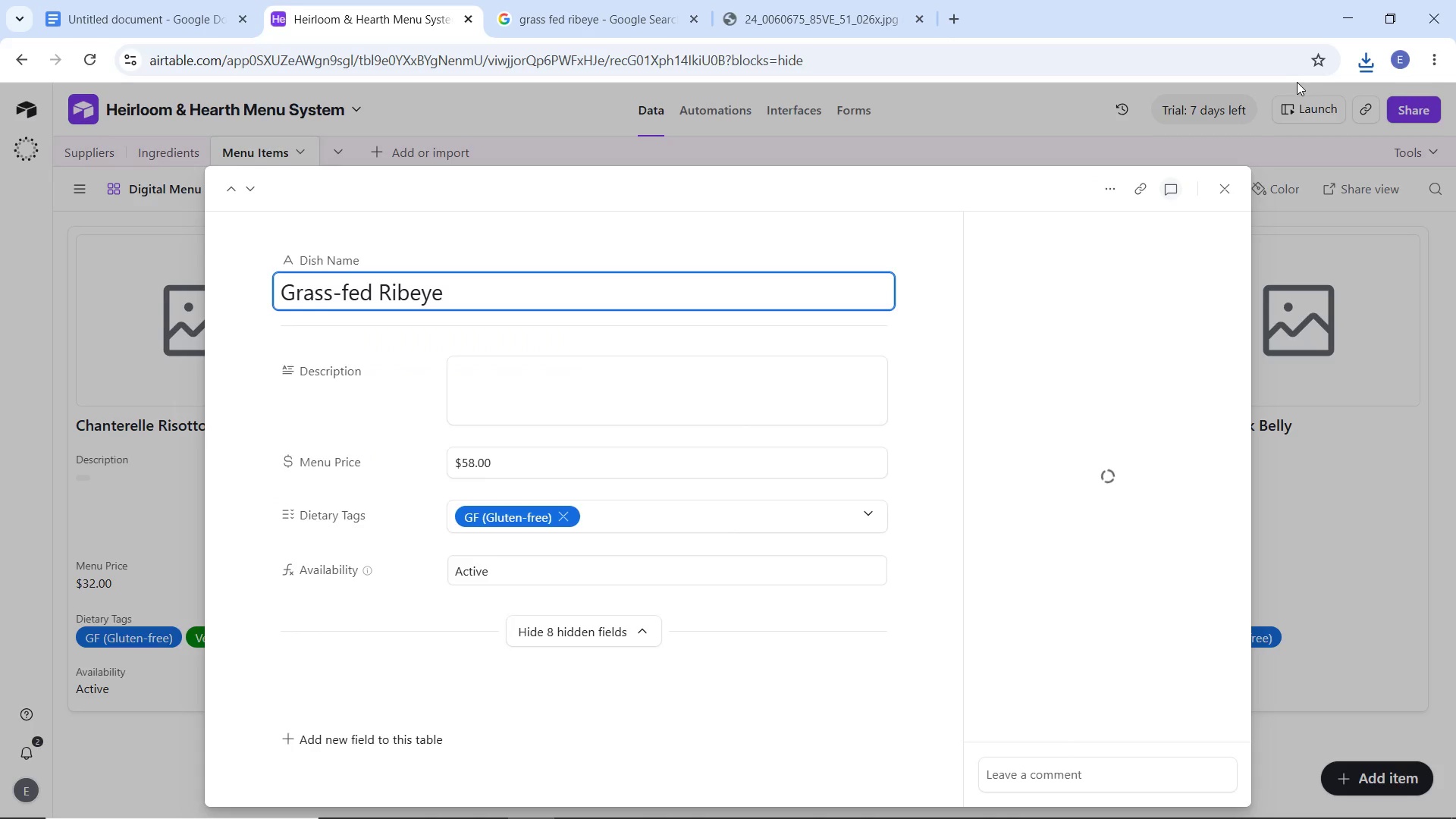 
left_click([1349, 62])
 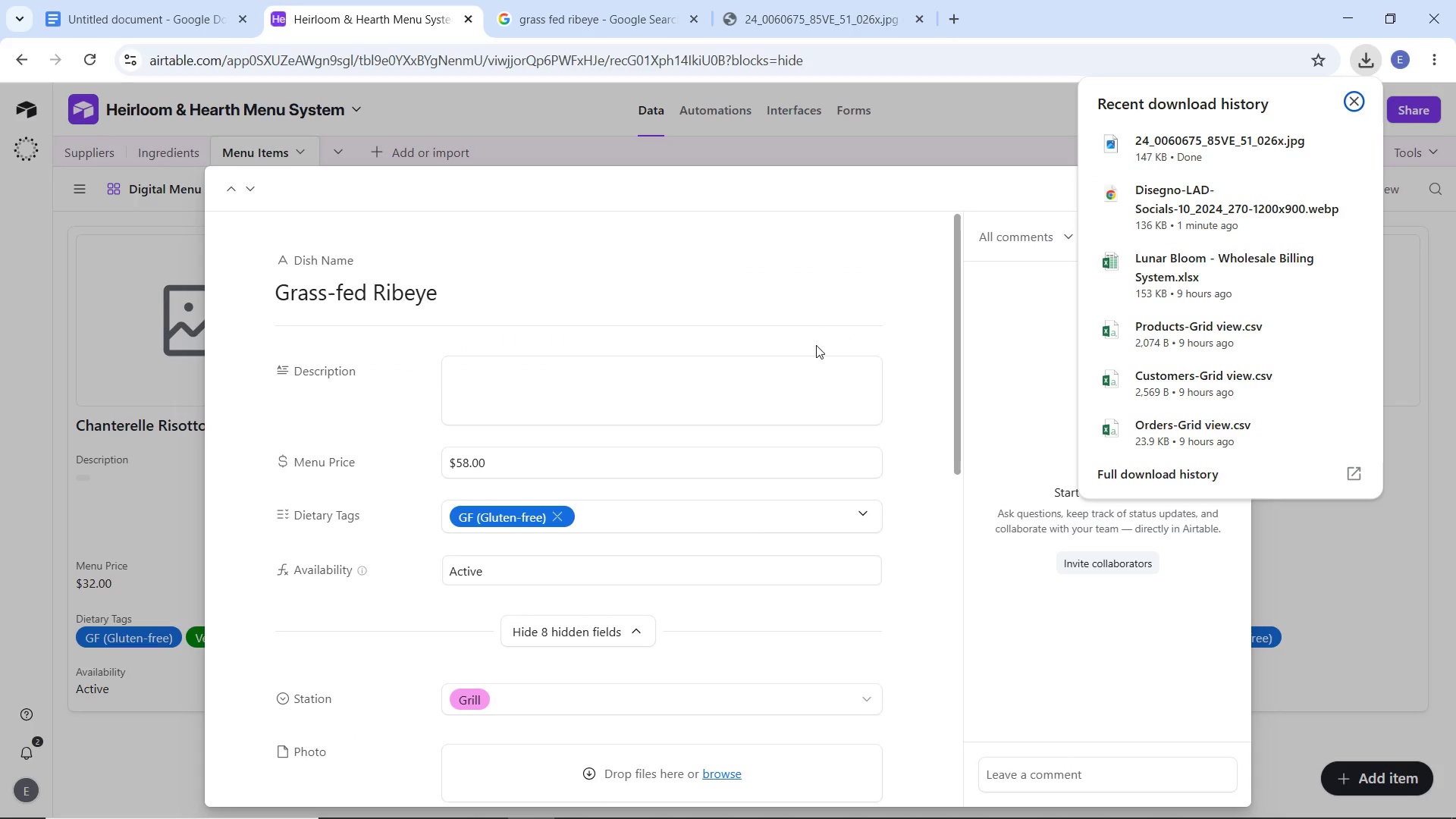 
scroll: coordinate [808, 335], scroll_direction: down, amount: 2.0
 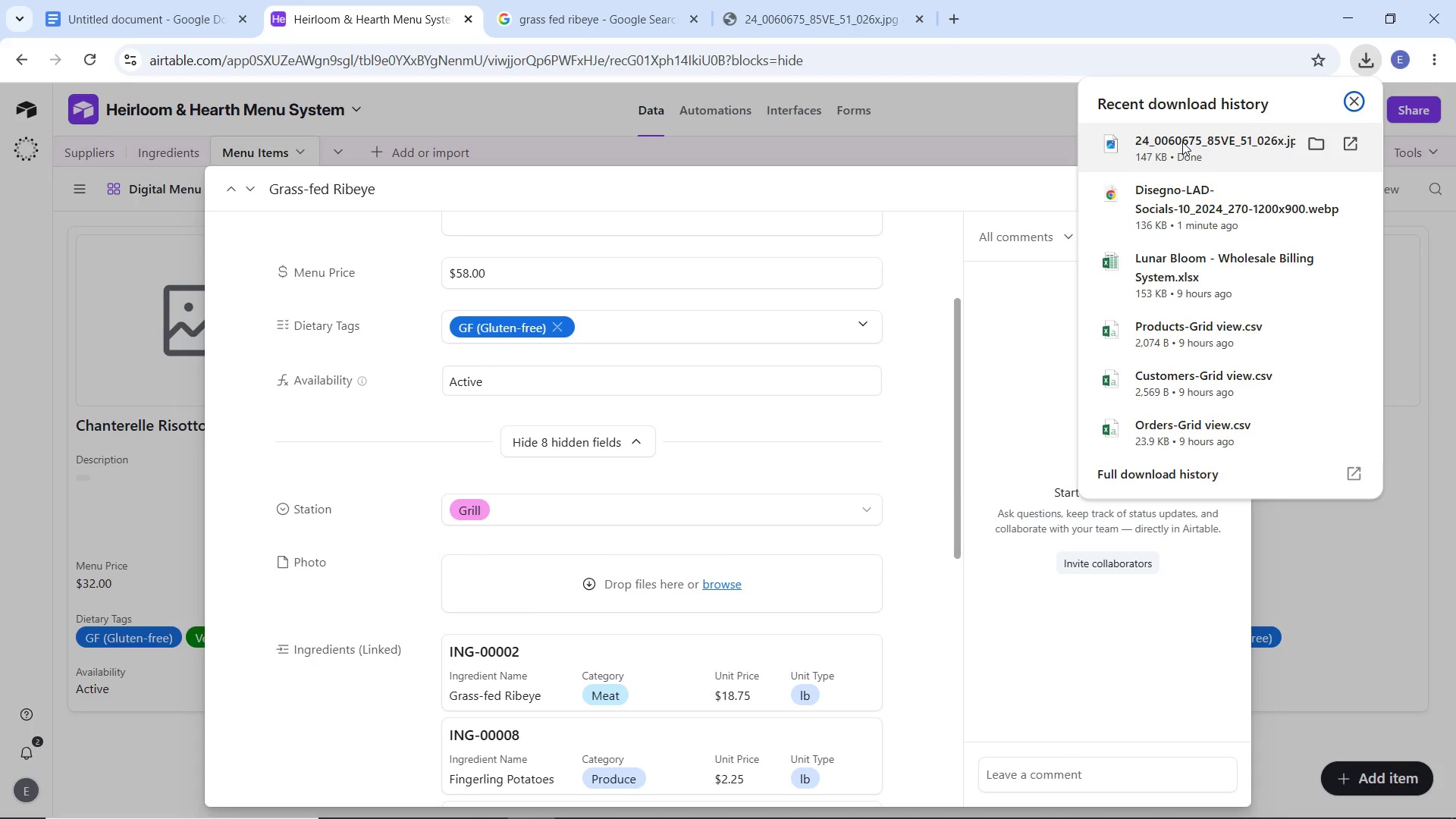 
left_click_drag(start_coordinate=[1184, 142], to_coordinate=[788, 577])
 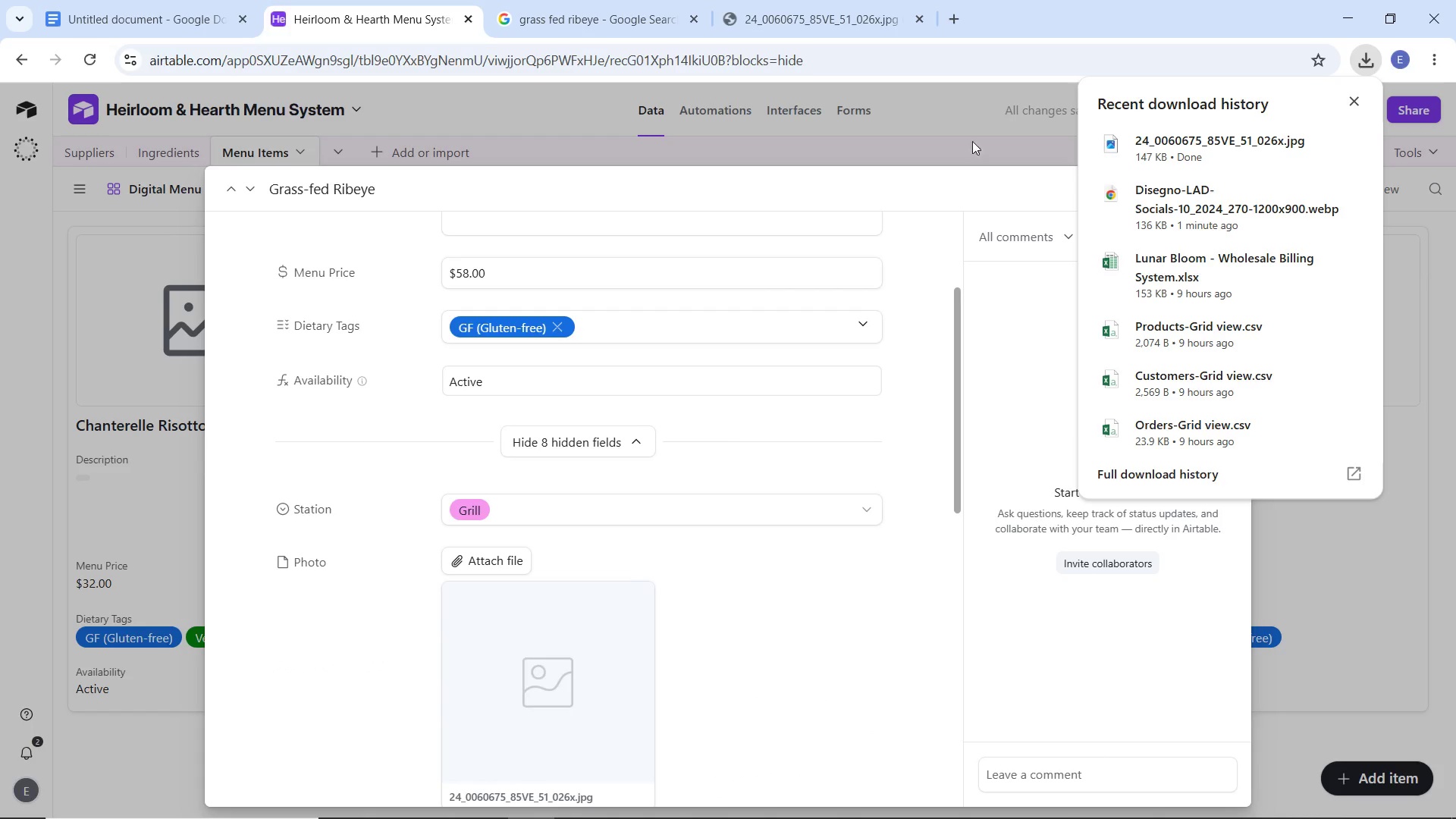 
wait(7.52)
 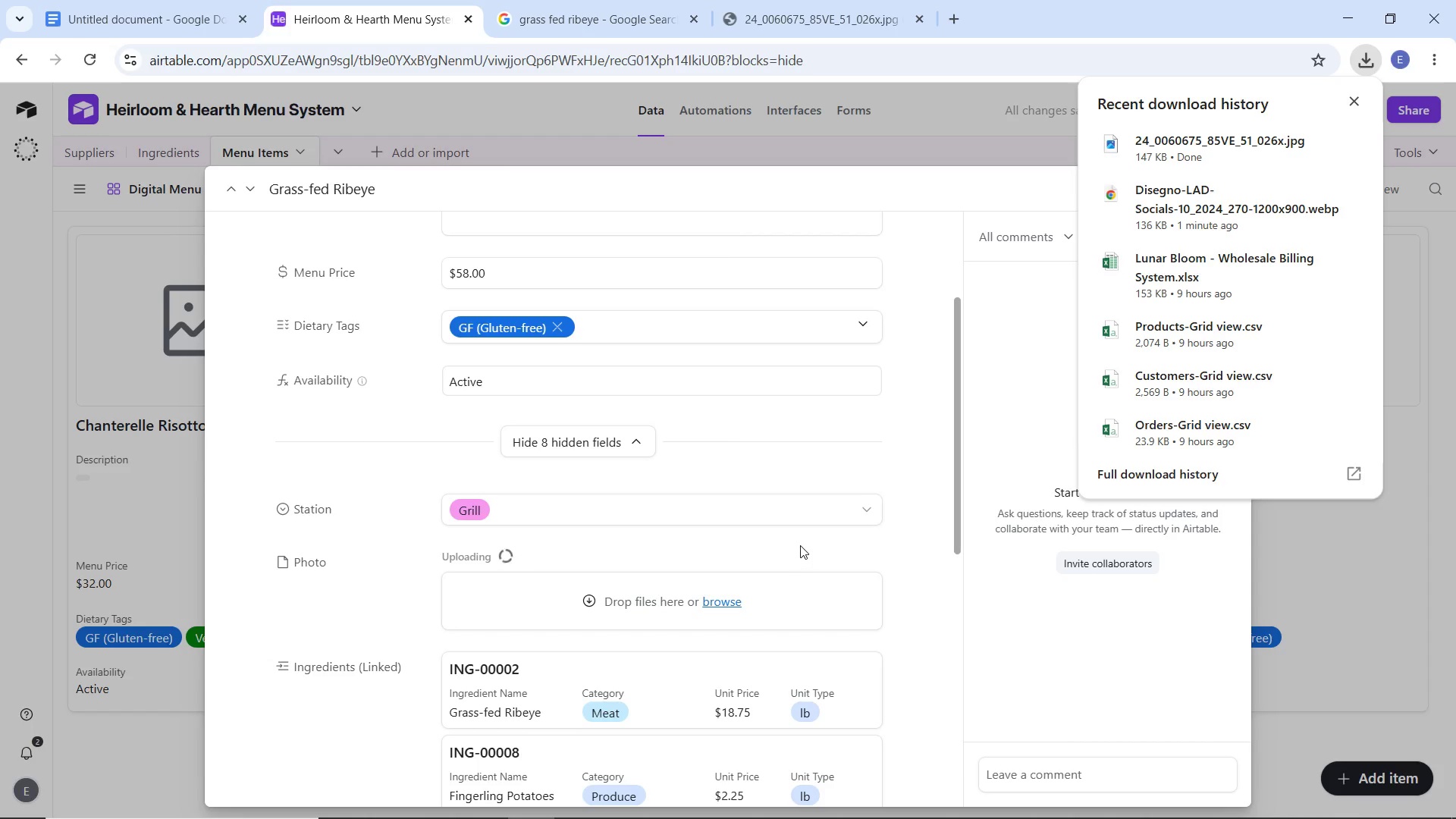 
left_click([964, 103])
 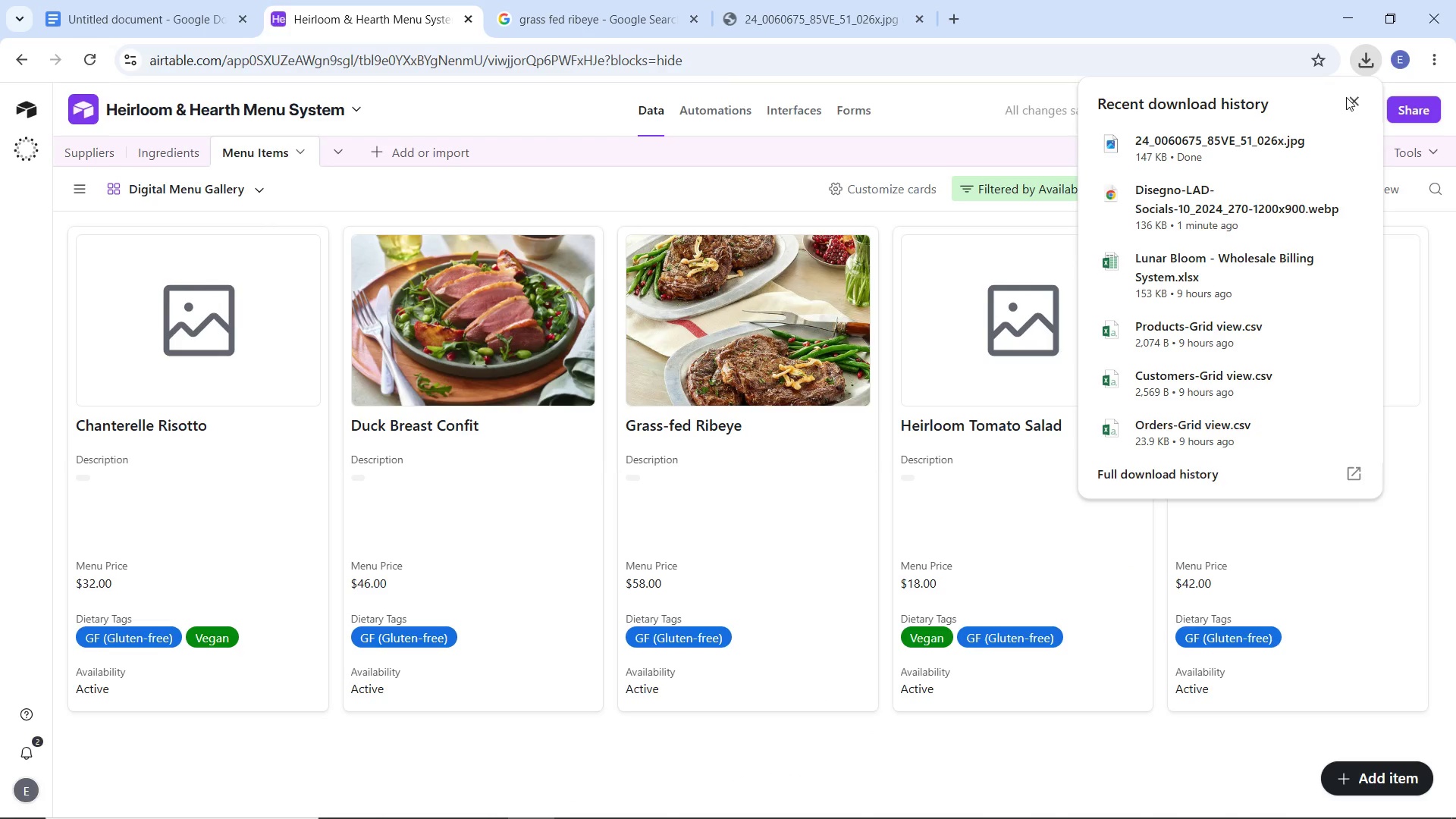 
left_click([1355, 99])
 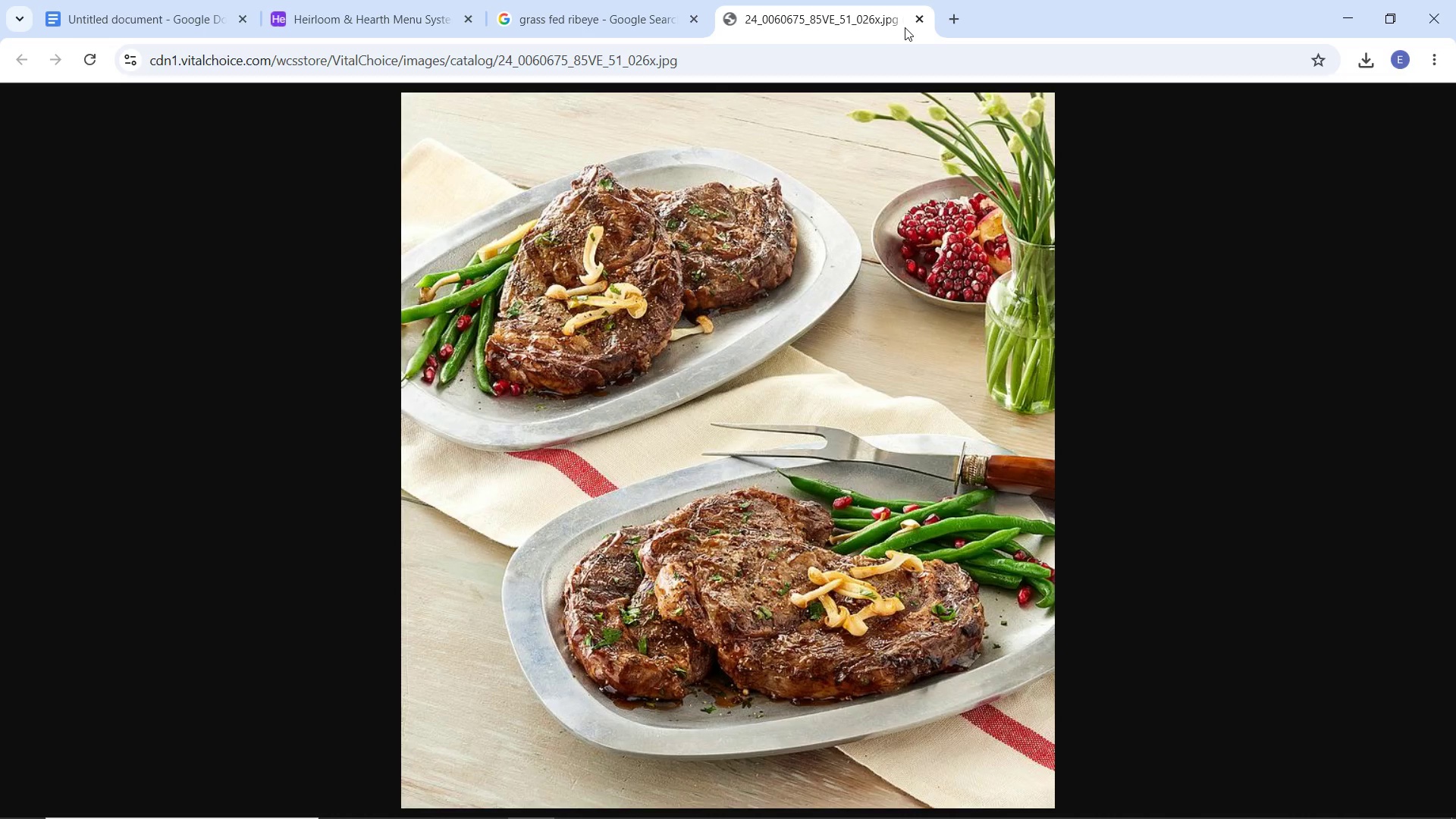 
left_click([915, 21])
 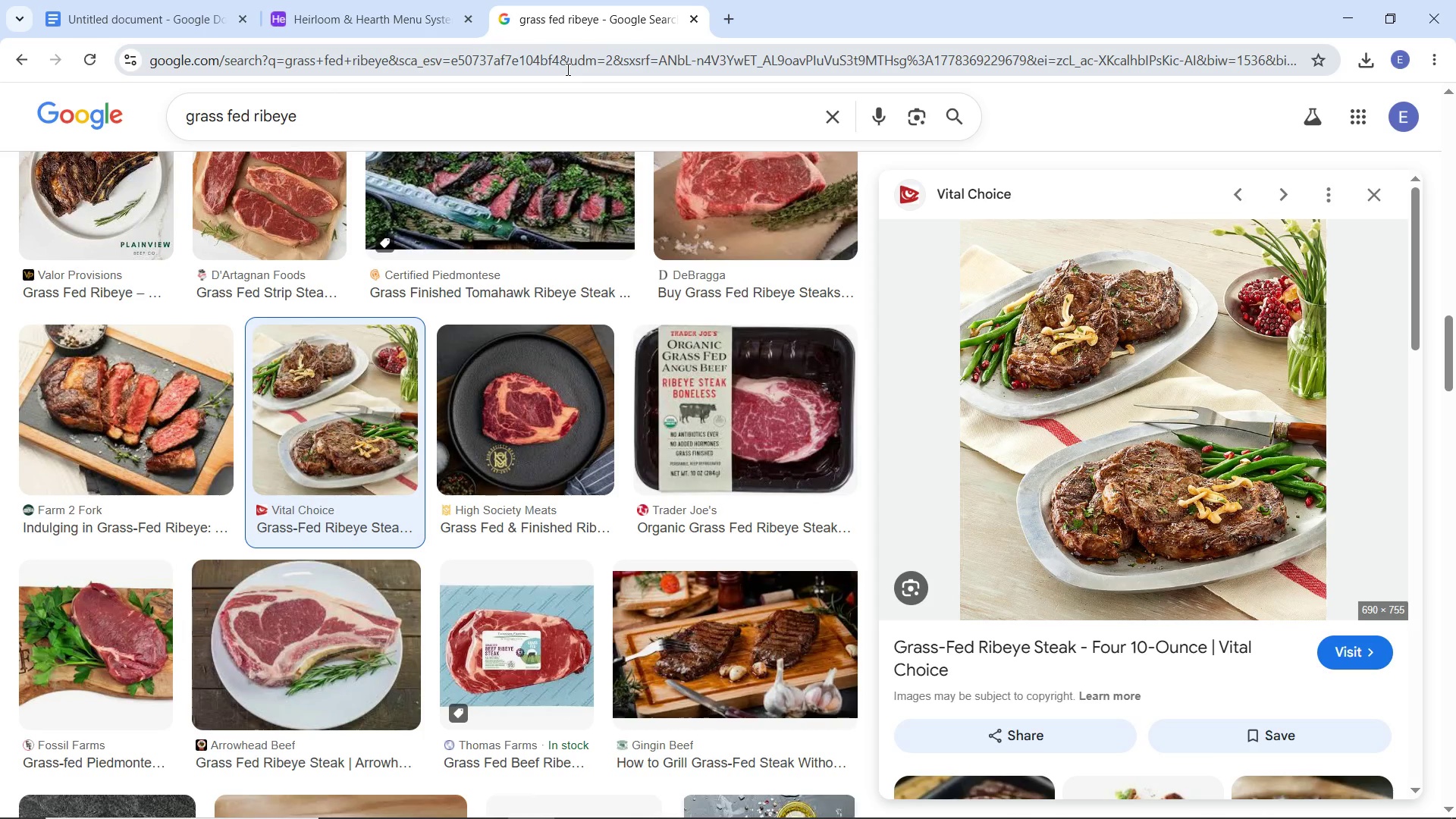 
left_click([566, 69])
 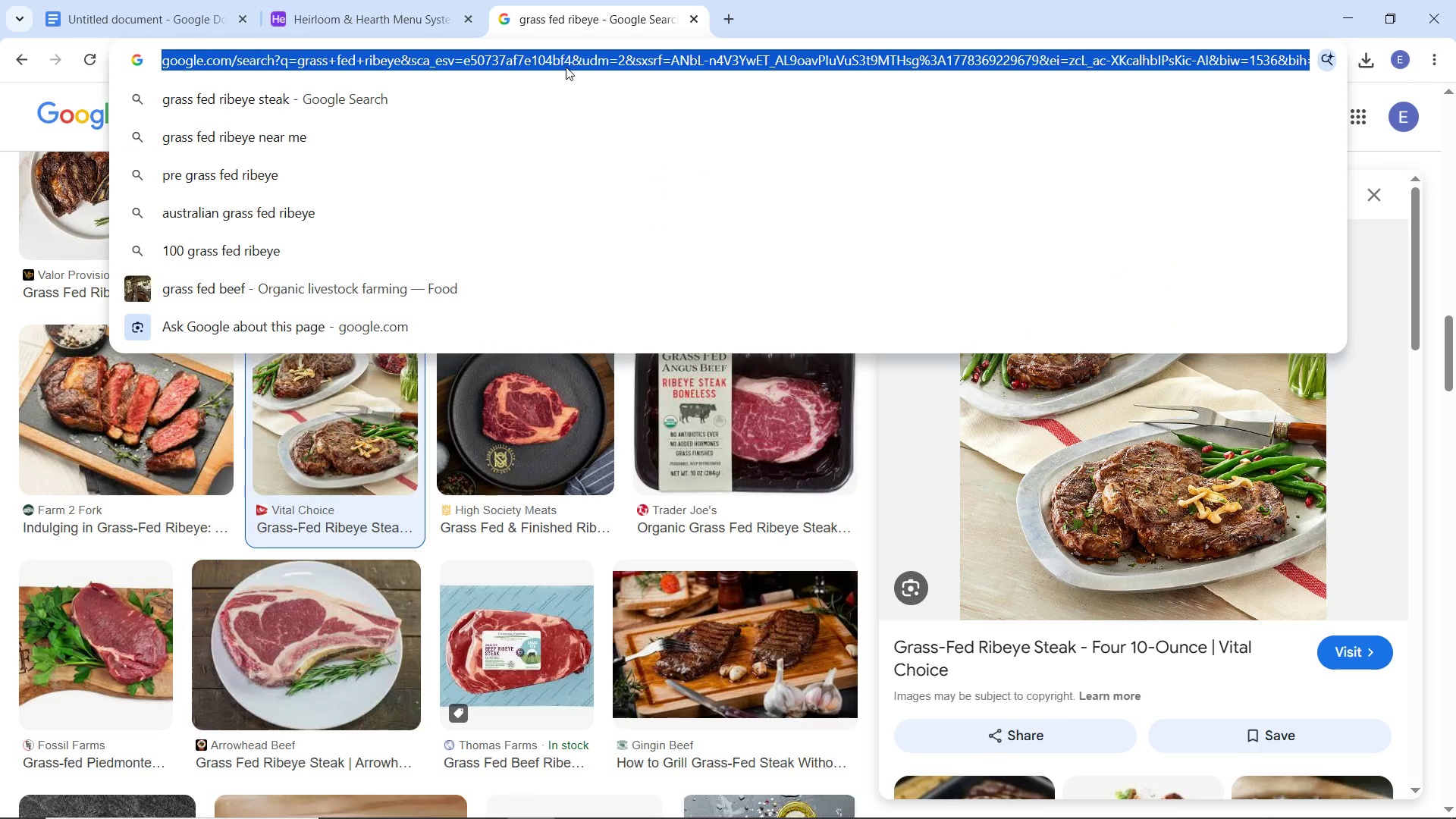 
key(Control+A)
 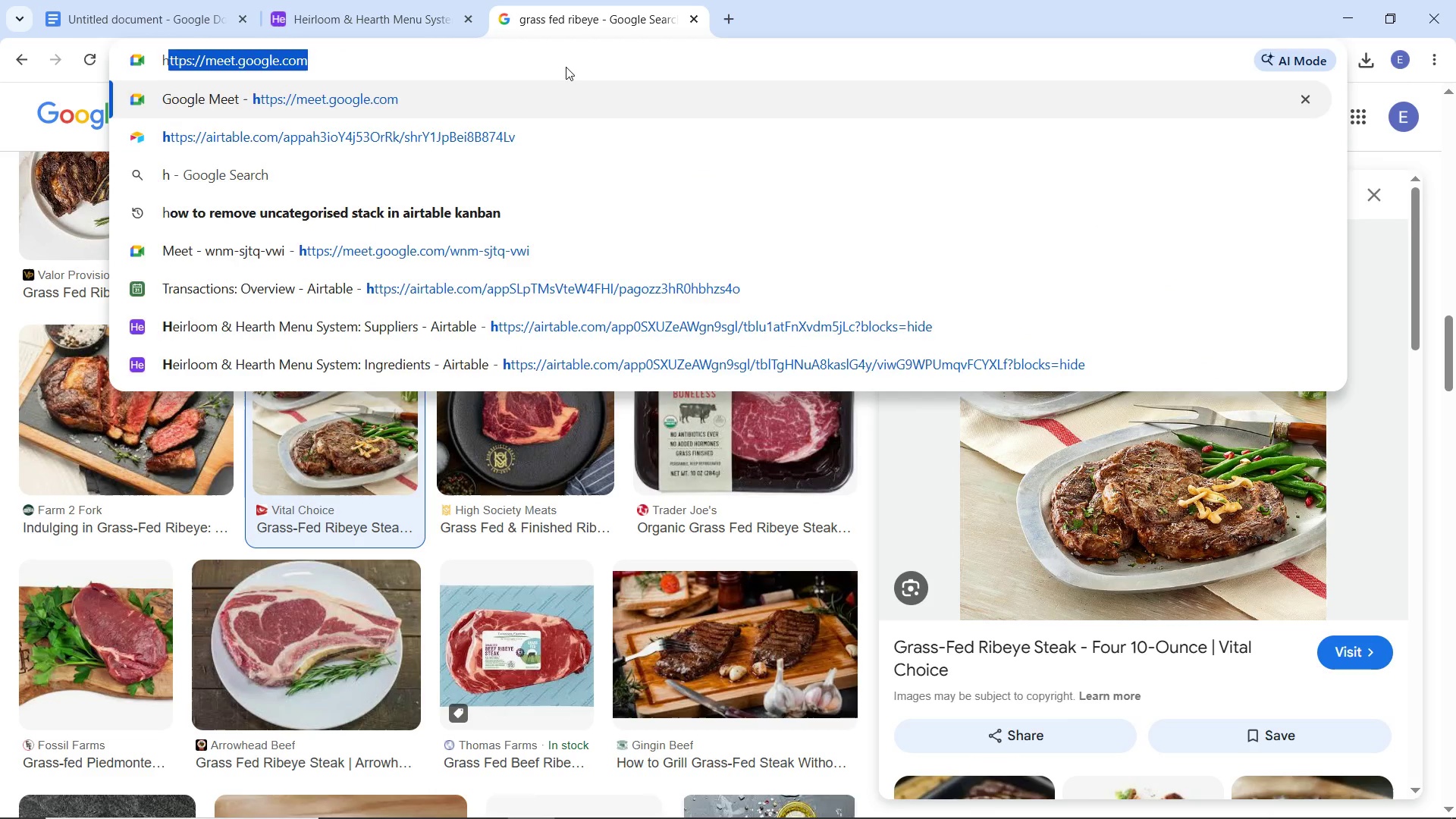 
type(heirloom potato sala)
 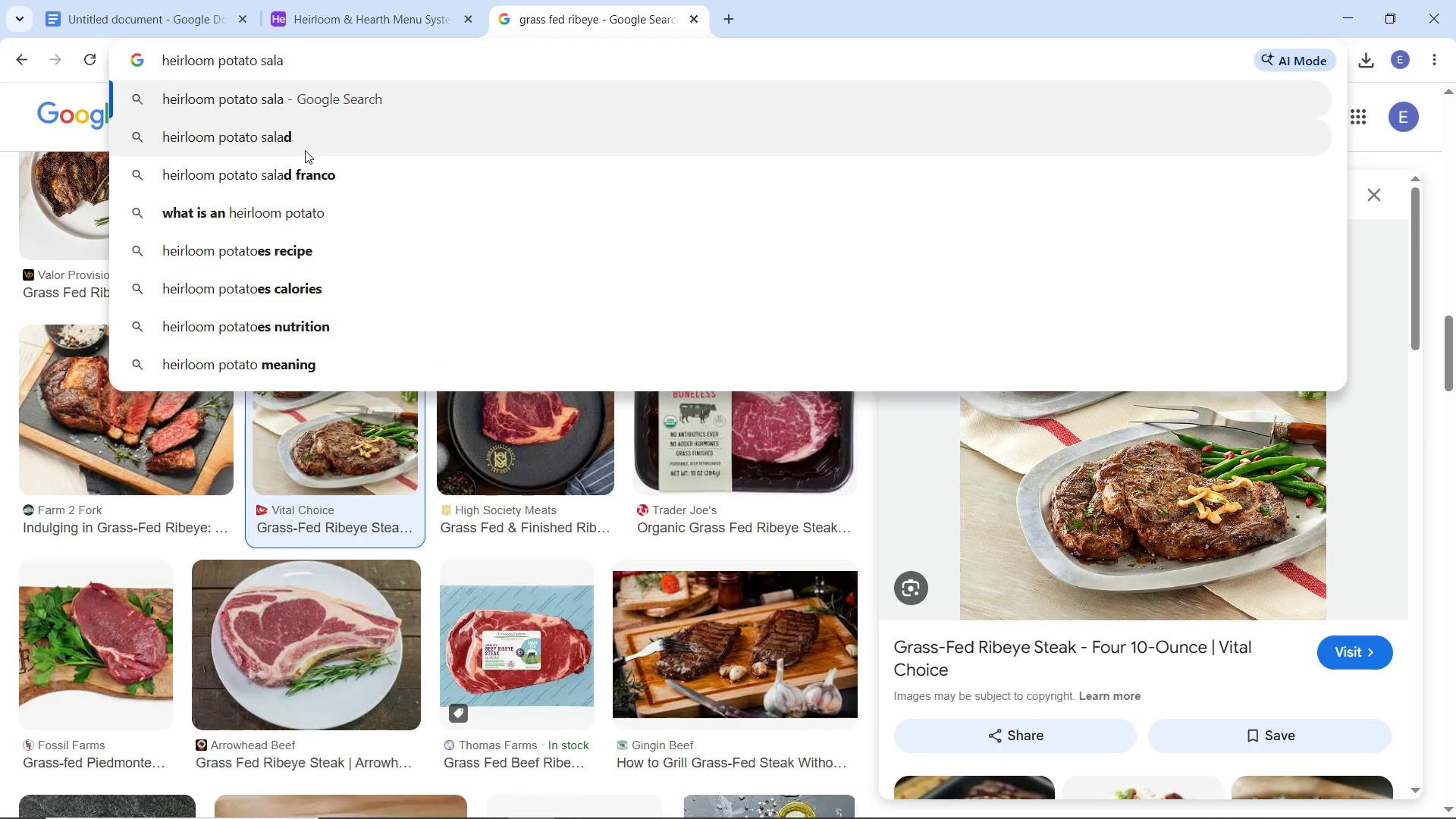 
mouse_move([355, 67])
 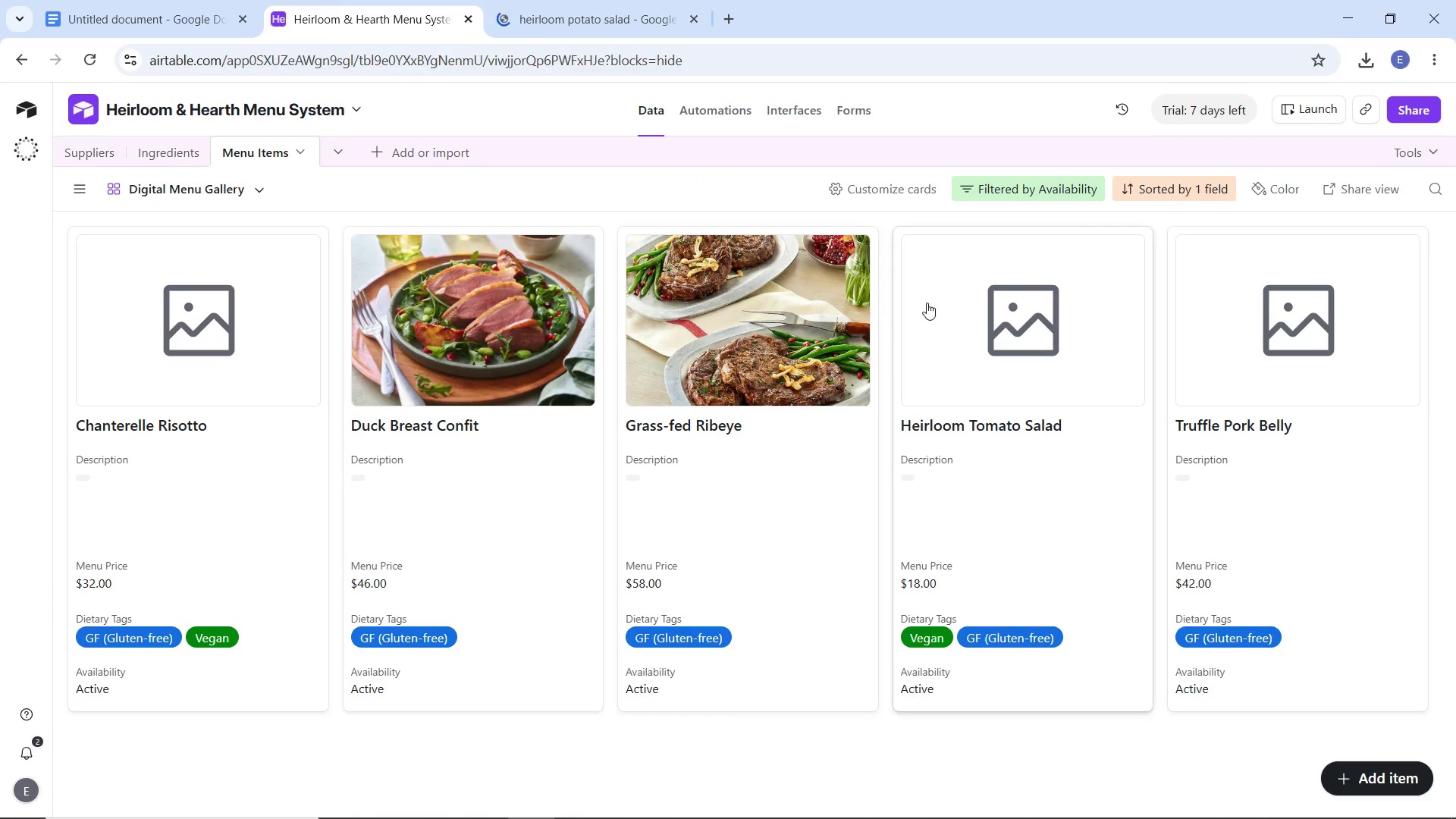 
left_click([927, 303])
 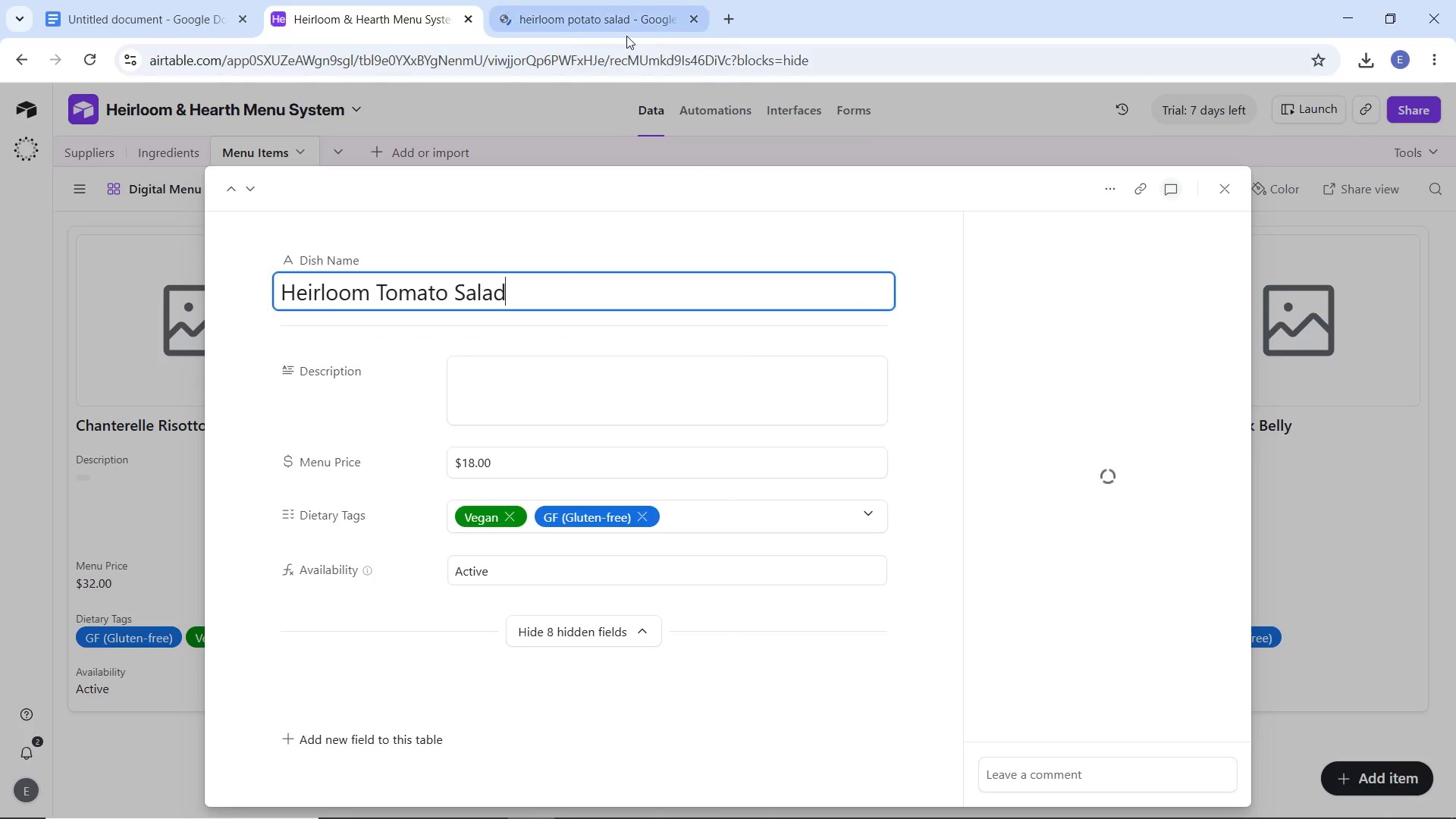 
left_click([626, 36])
 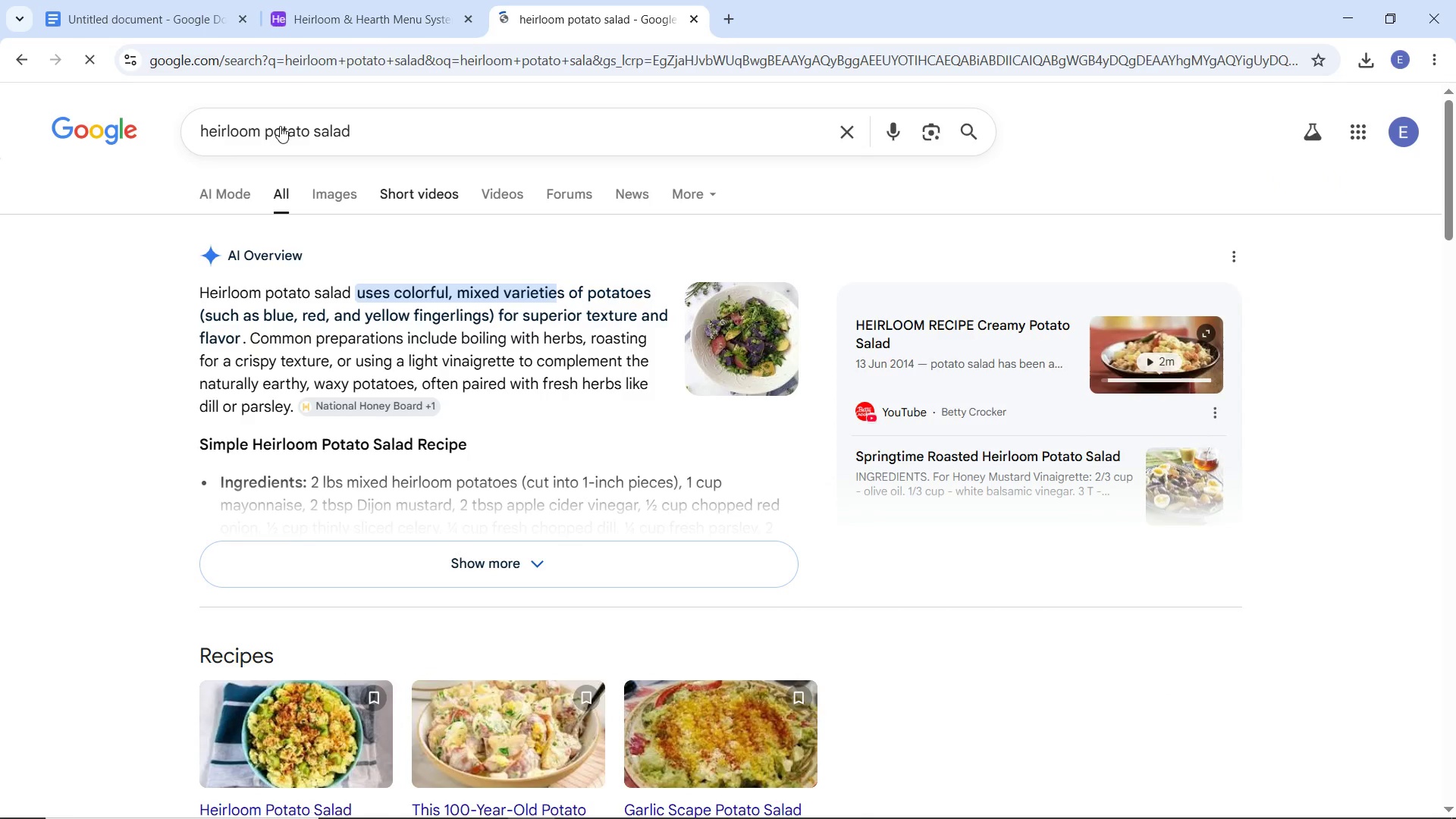 
left_click([281, 125])
 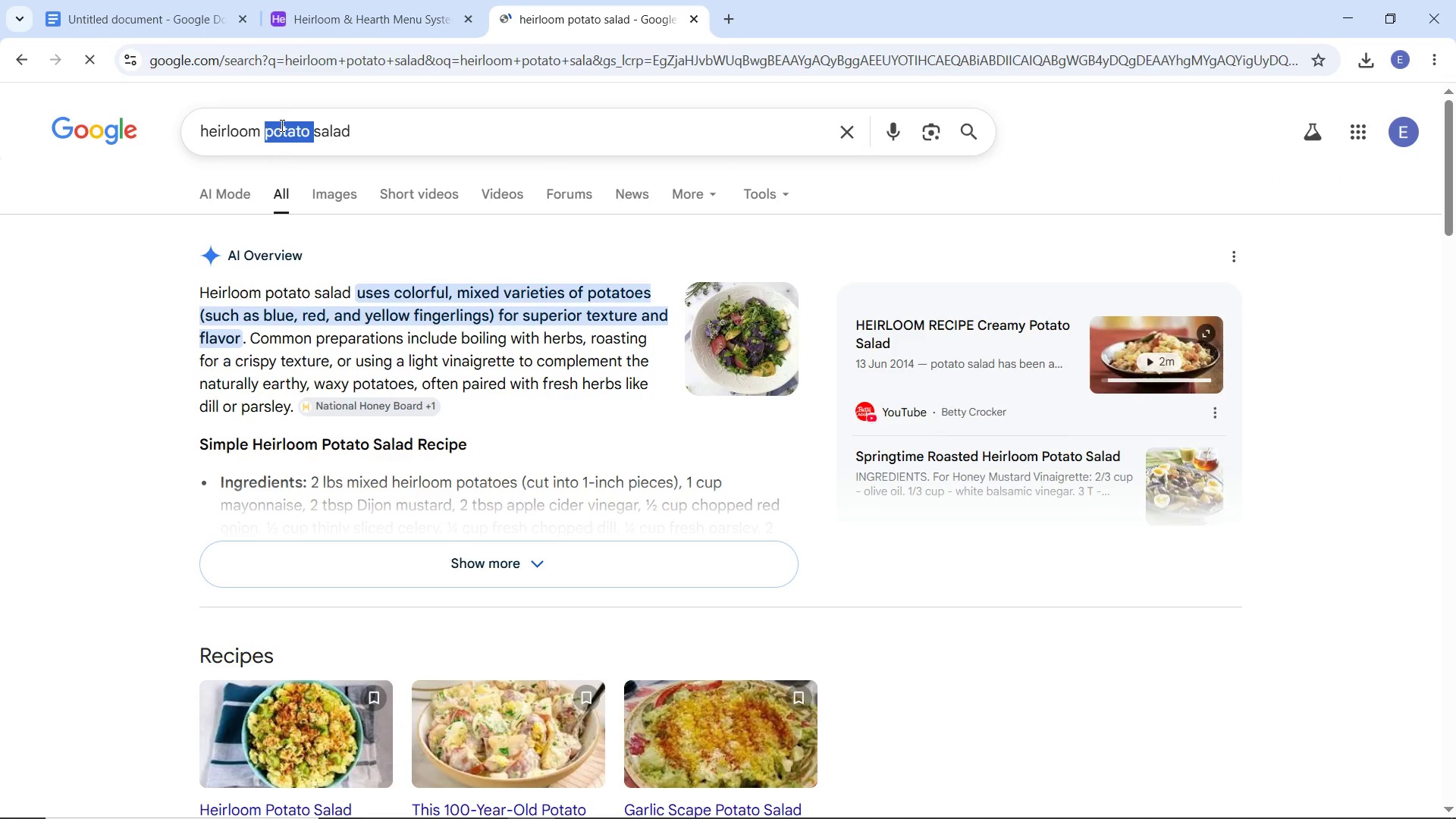 
double_click([281, 125])
 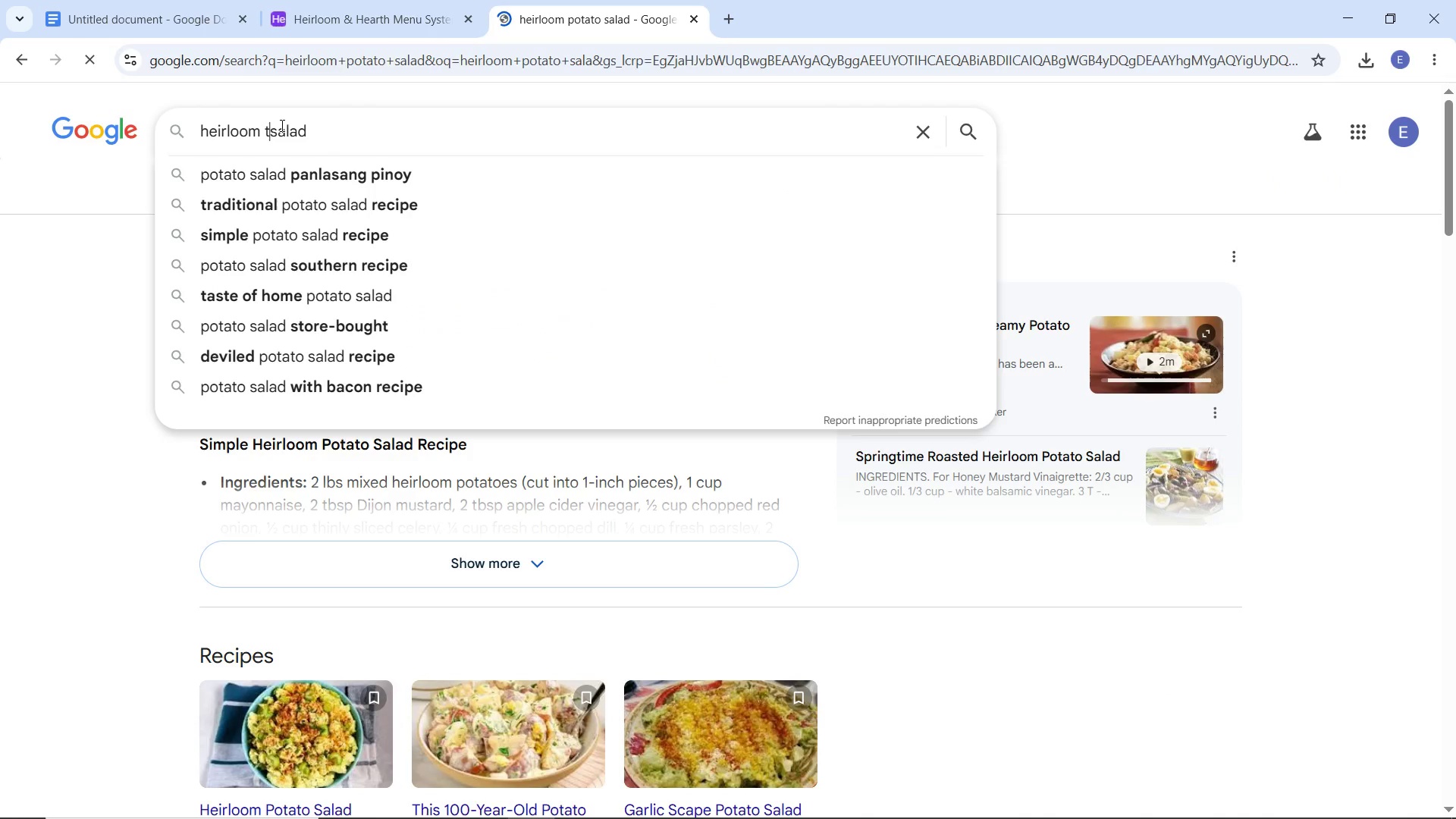 
type(tomoto )
key(Backspace)
key(Backspace)
key(Backspace)
key(Backspace)
type(ato )
 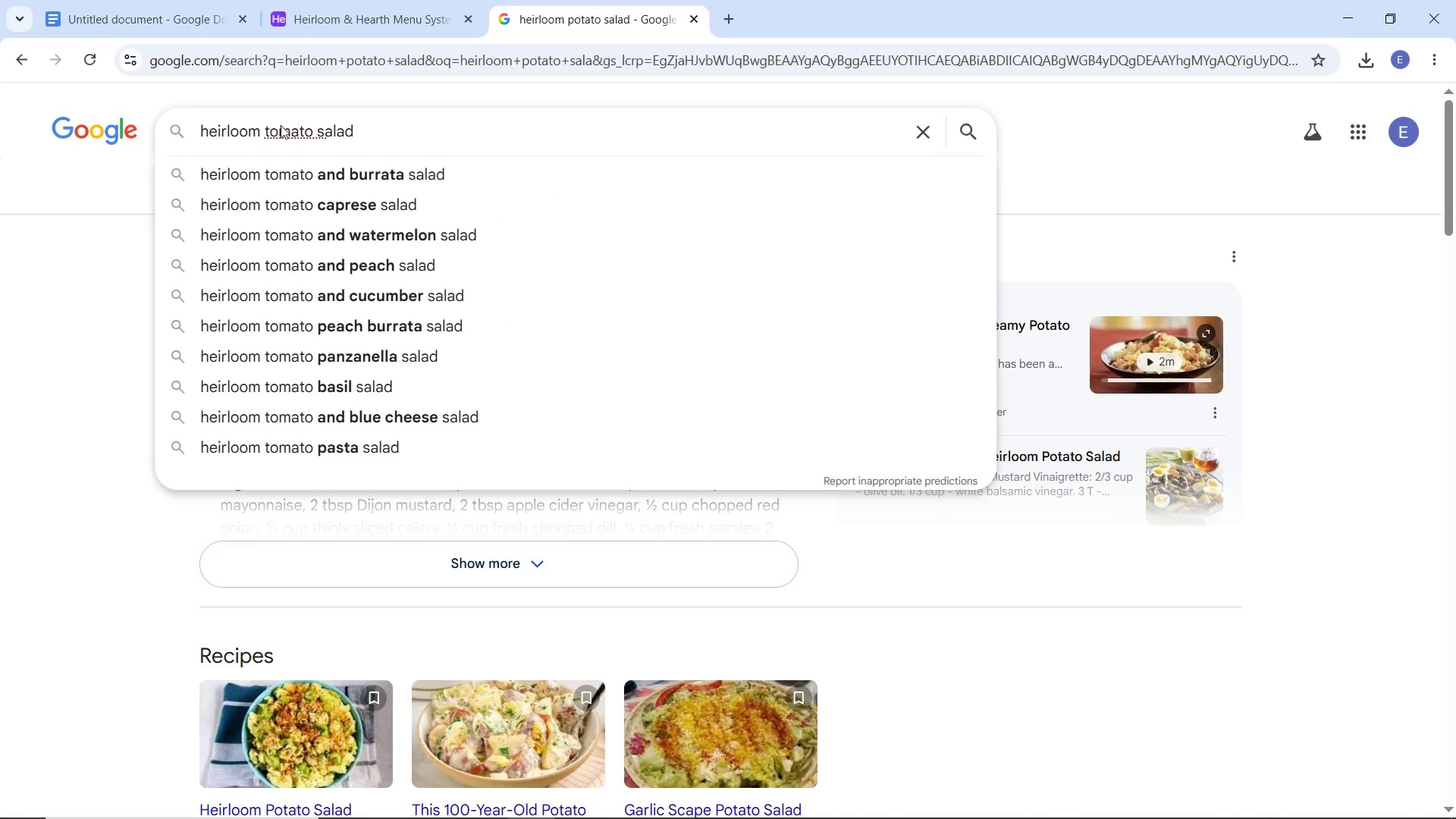 
key(Enter)
 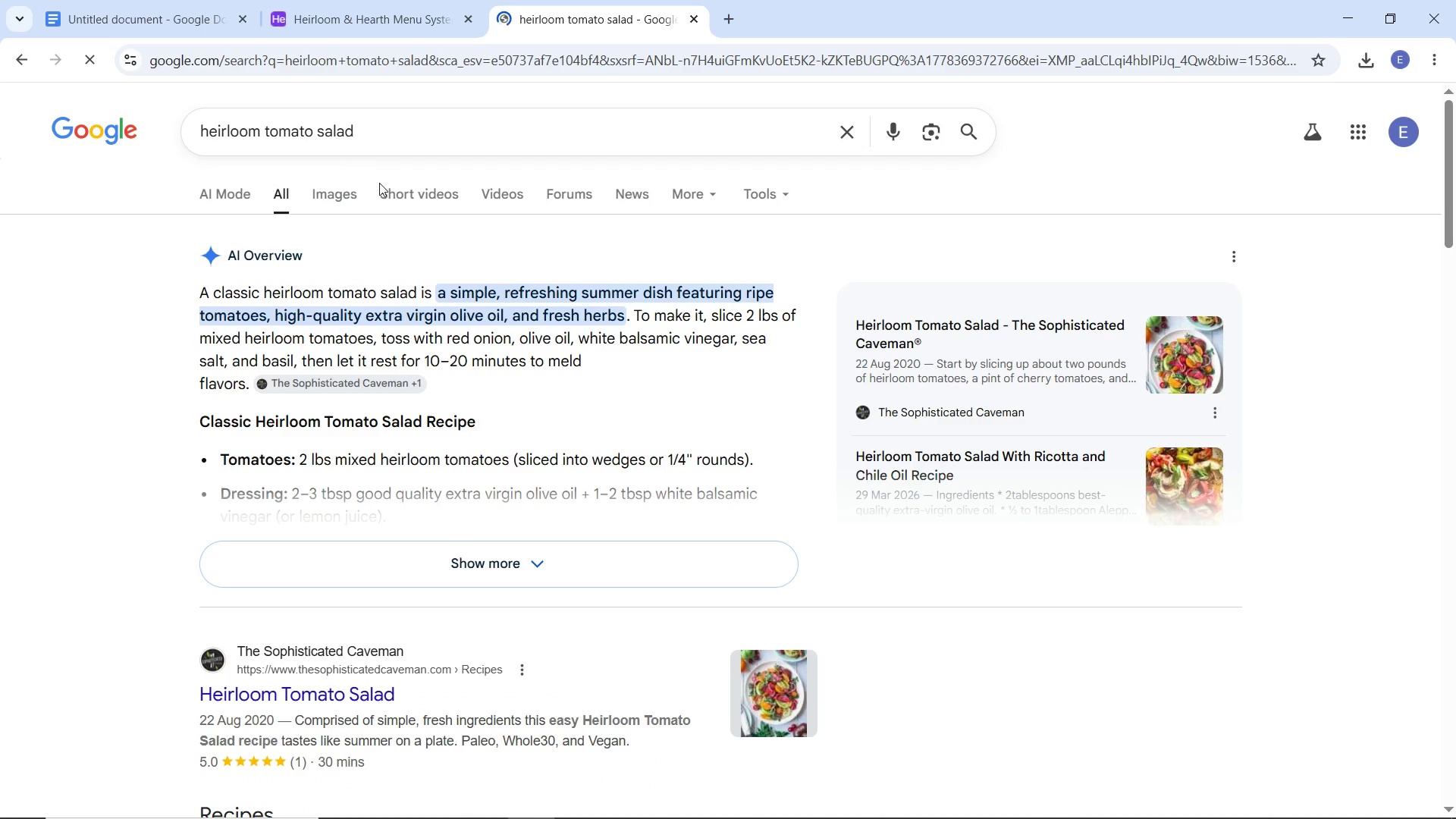 
left_click([339, 201])
 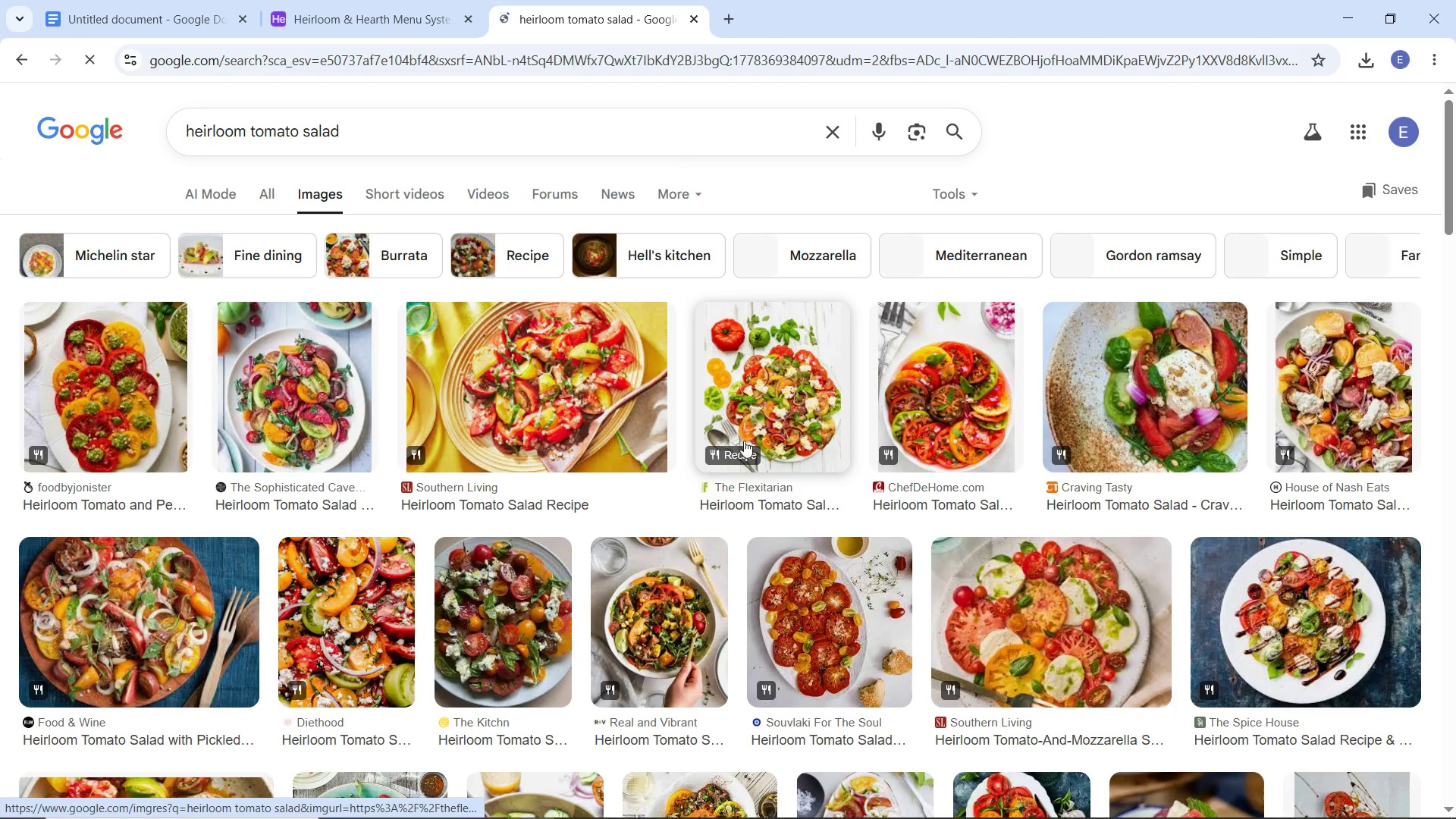 
wait(6.34)
 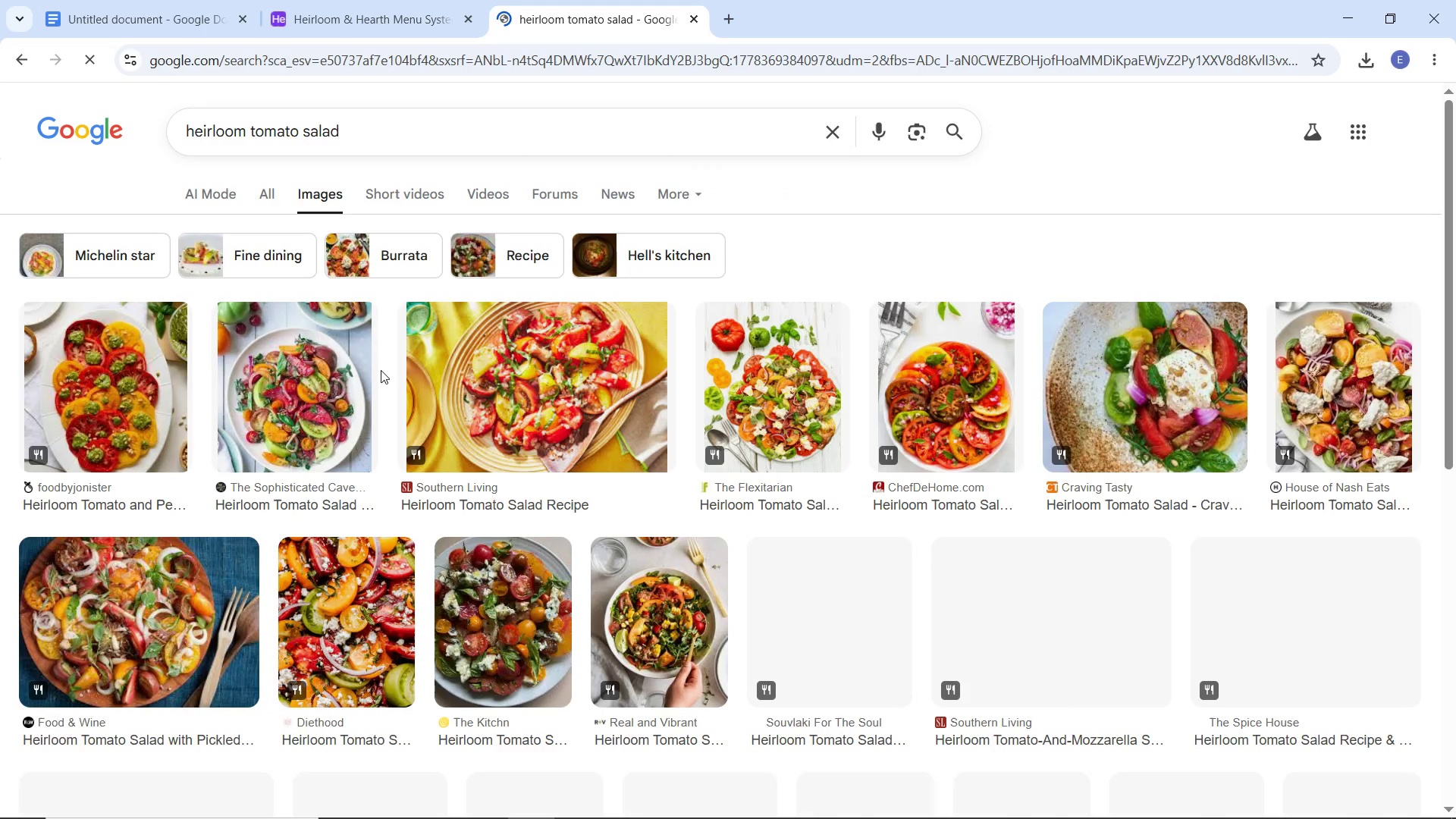 
left_click([290, 416])
 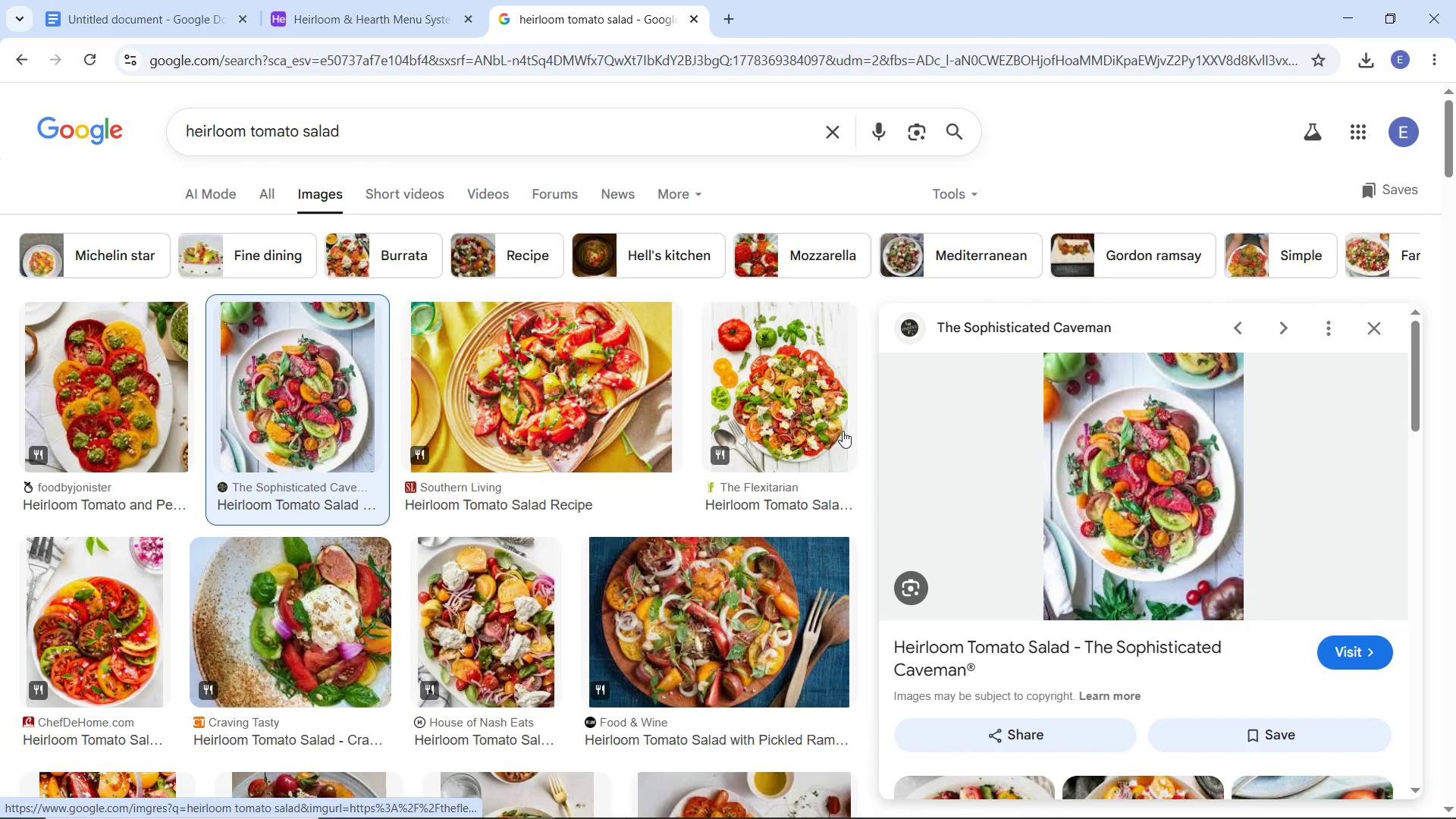 
left_click([799, 405])
 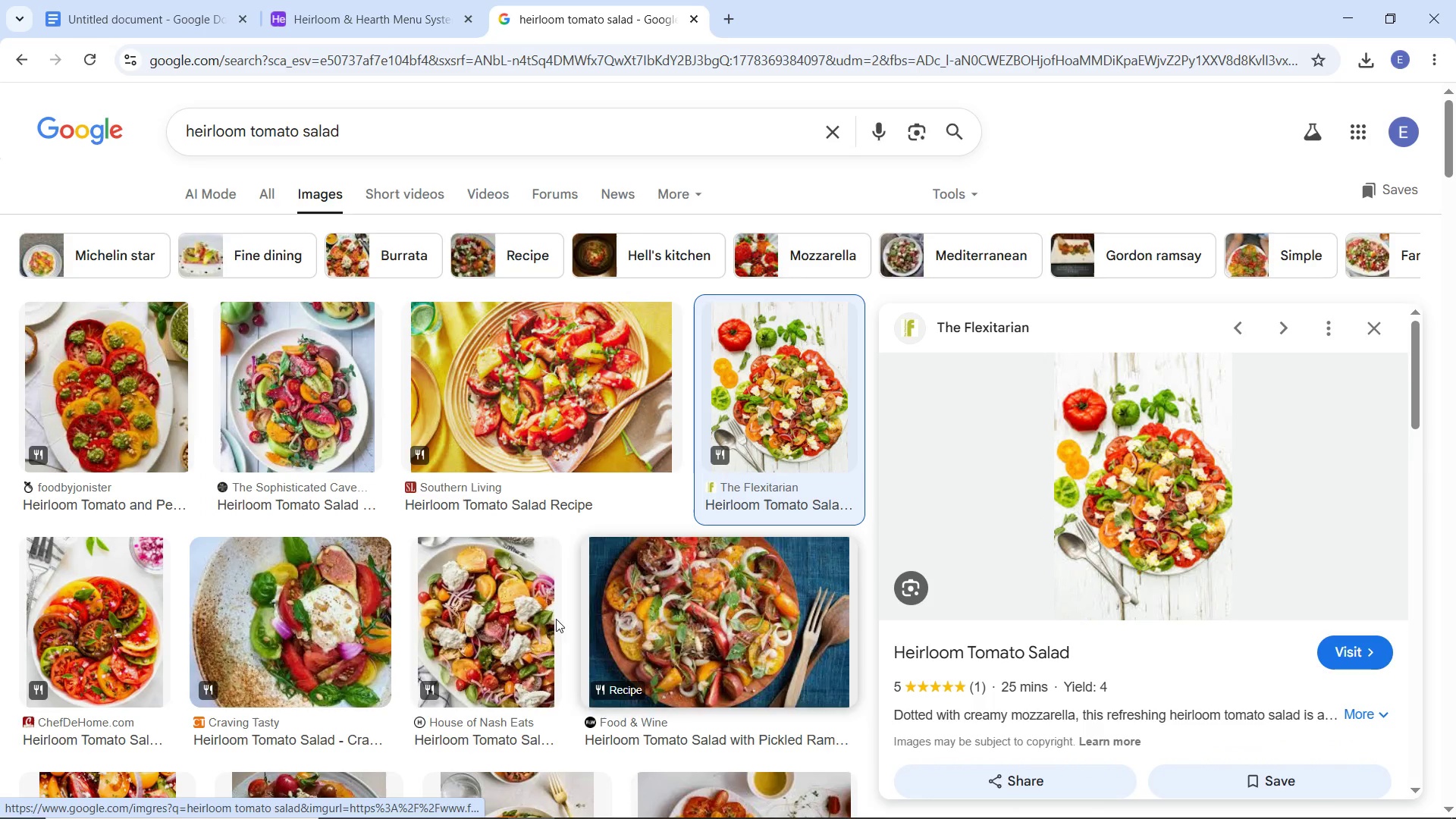 
left_click([676, 622])
 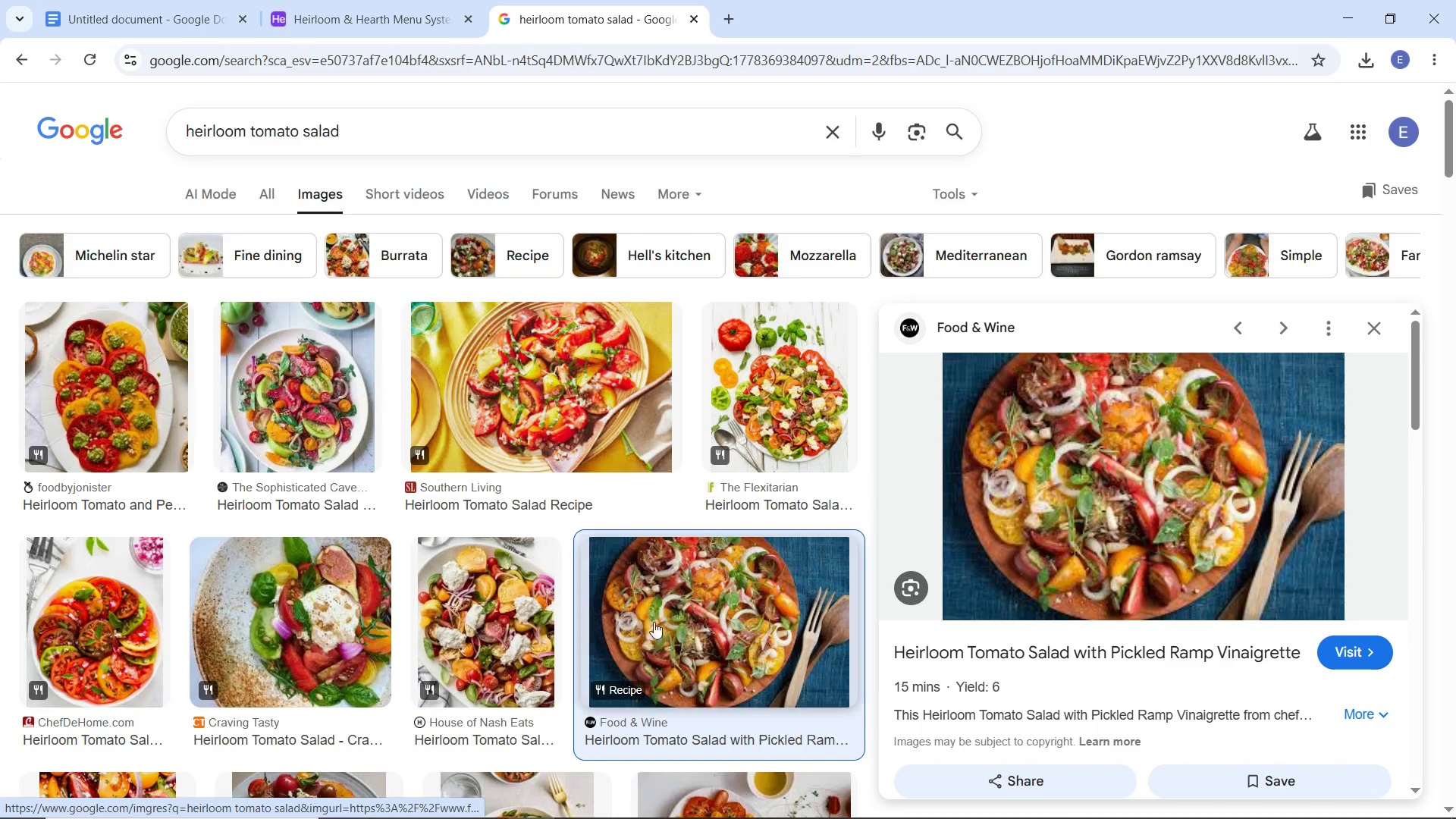 
left_click([518, 628])
 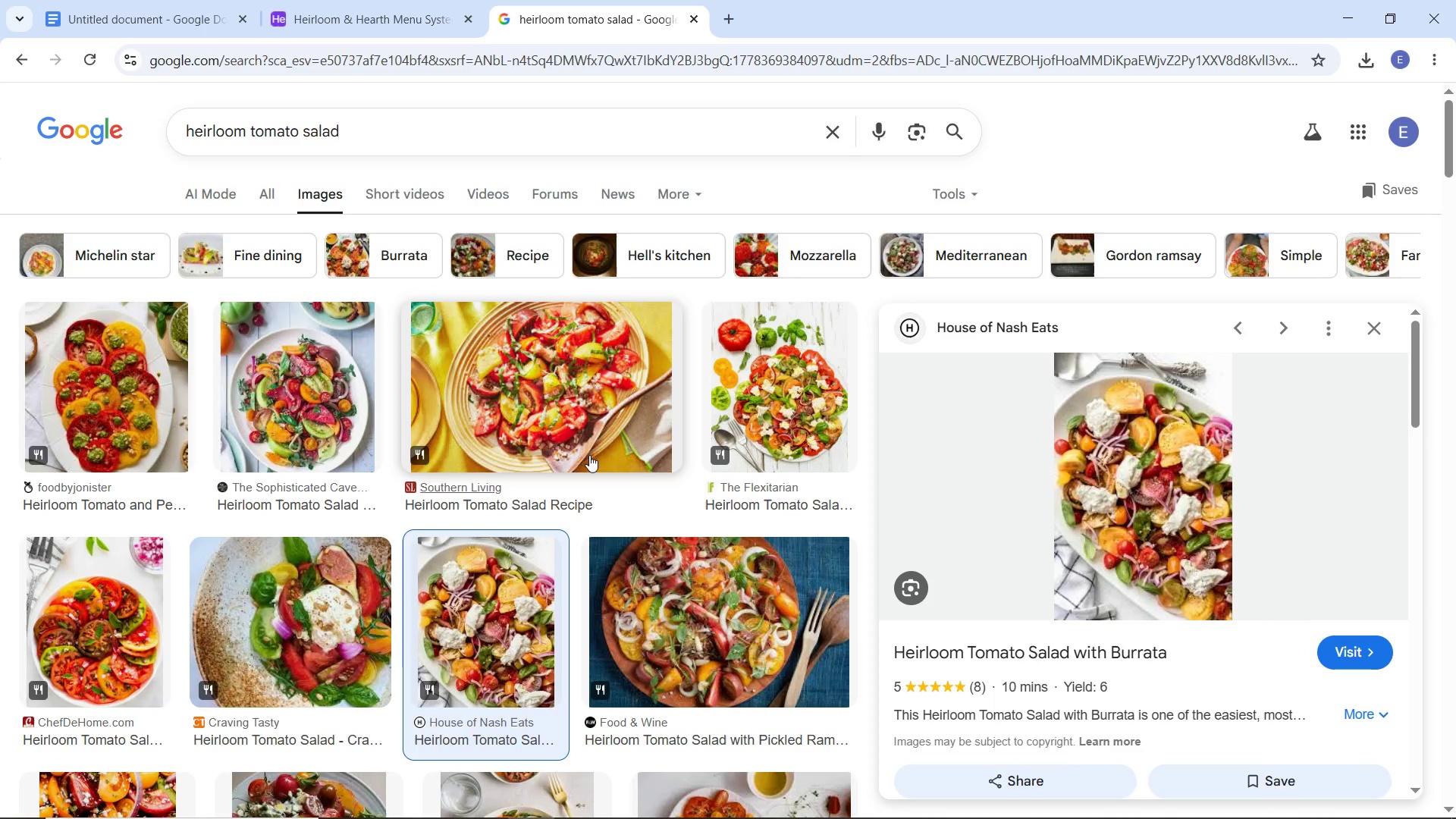 
left_click([566, 423])
 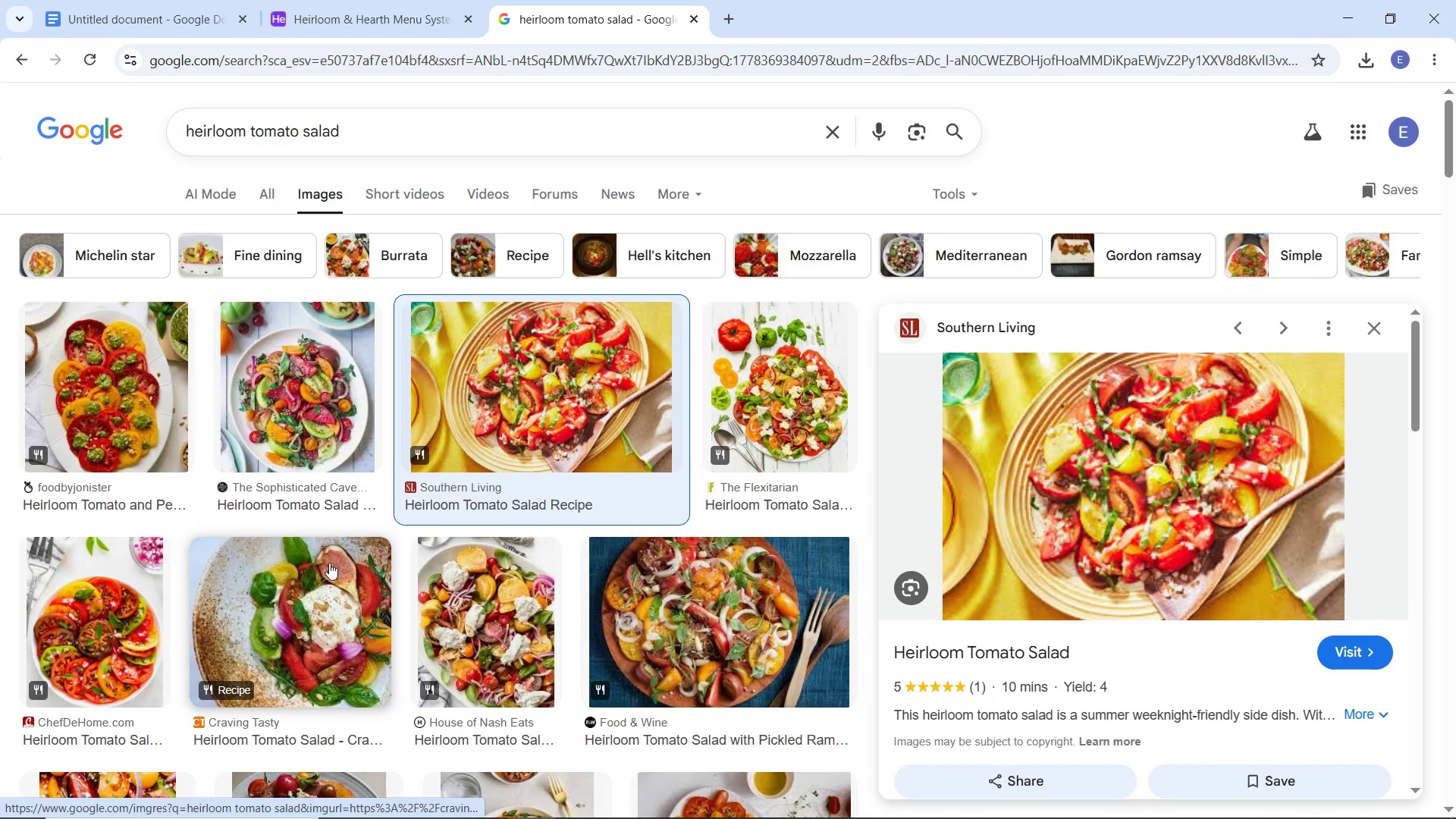 
scroll: coordinate [478, 563], scroll_direction: down, amount: 3.0
 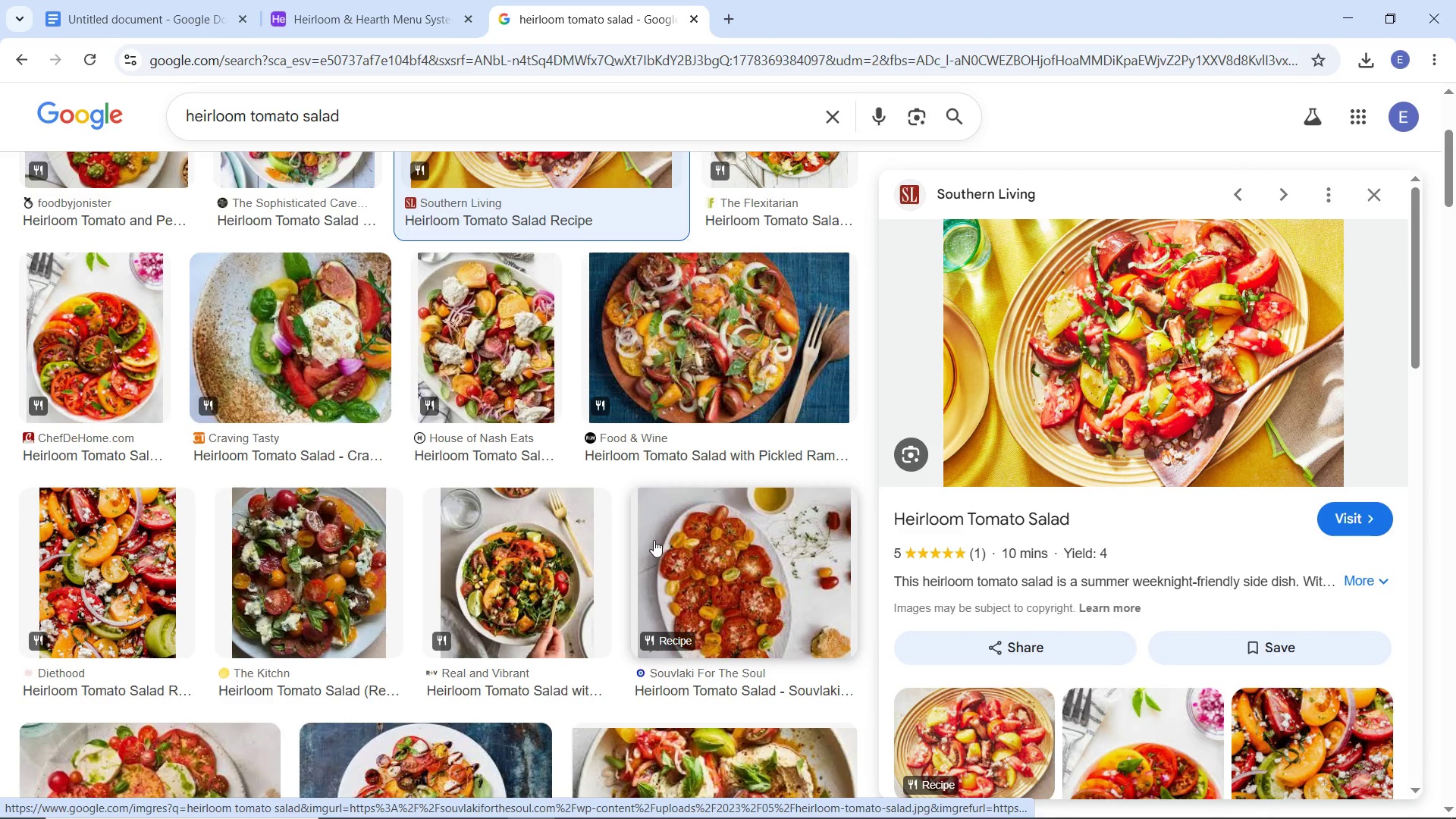 
scroll: coordinate [691, 526], scroll_direction: up, amount: 7.0
 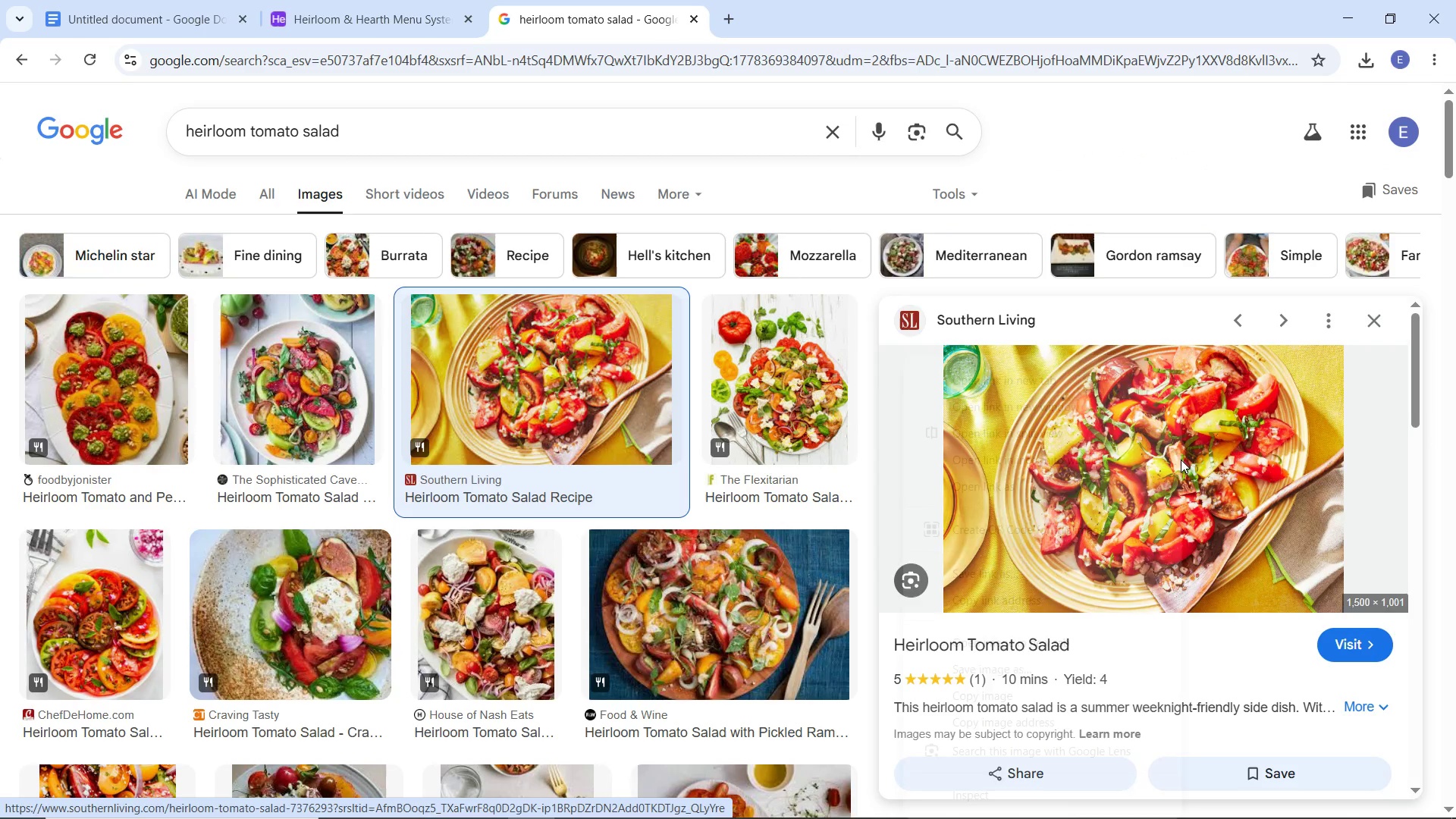 
right_click([1181, 460])
 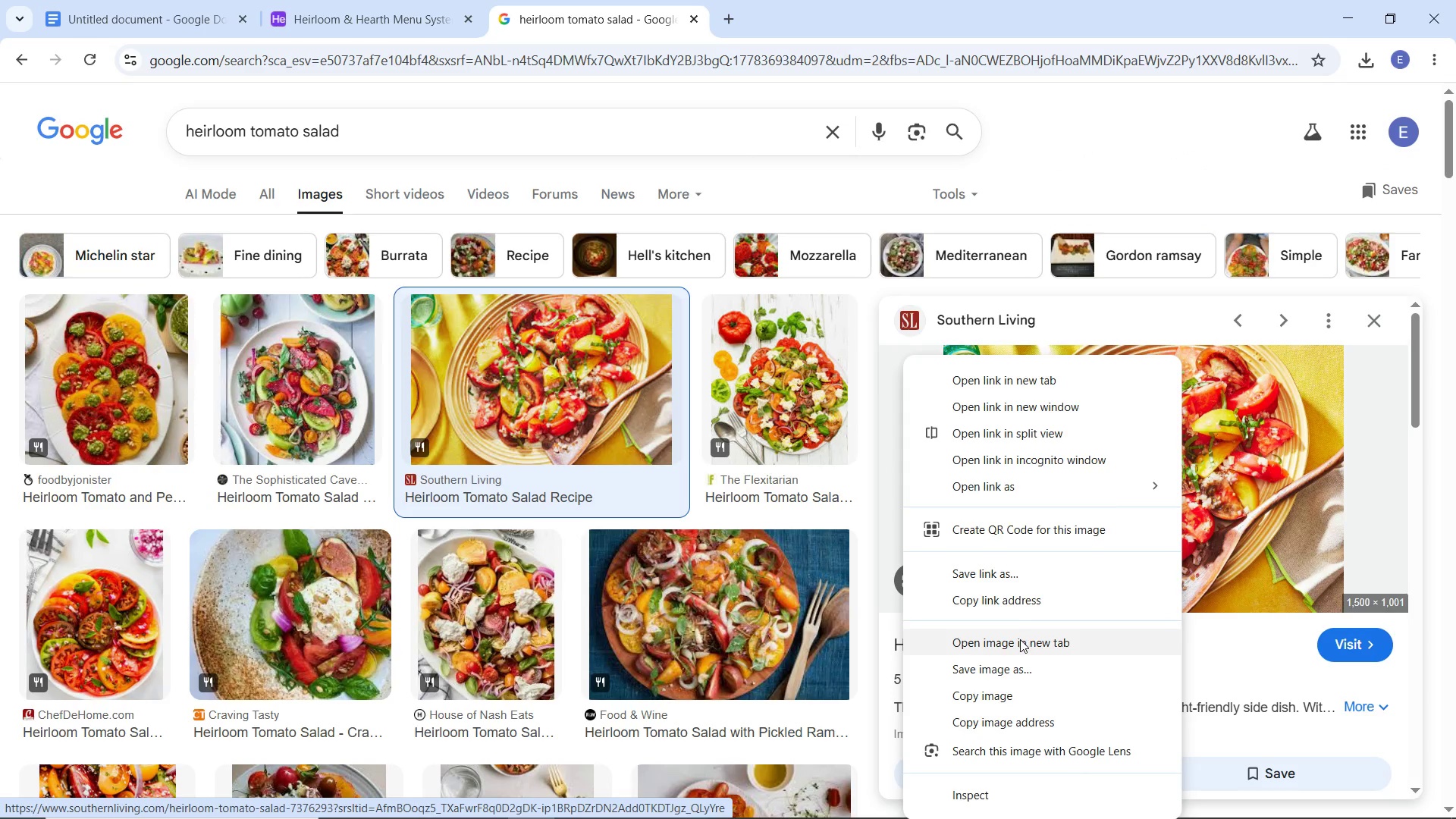 
left_click([1020, 639])
 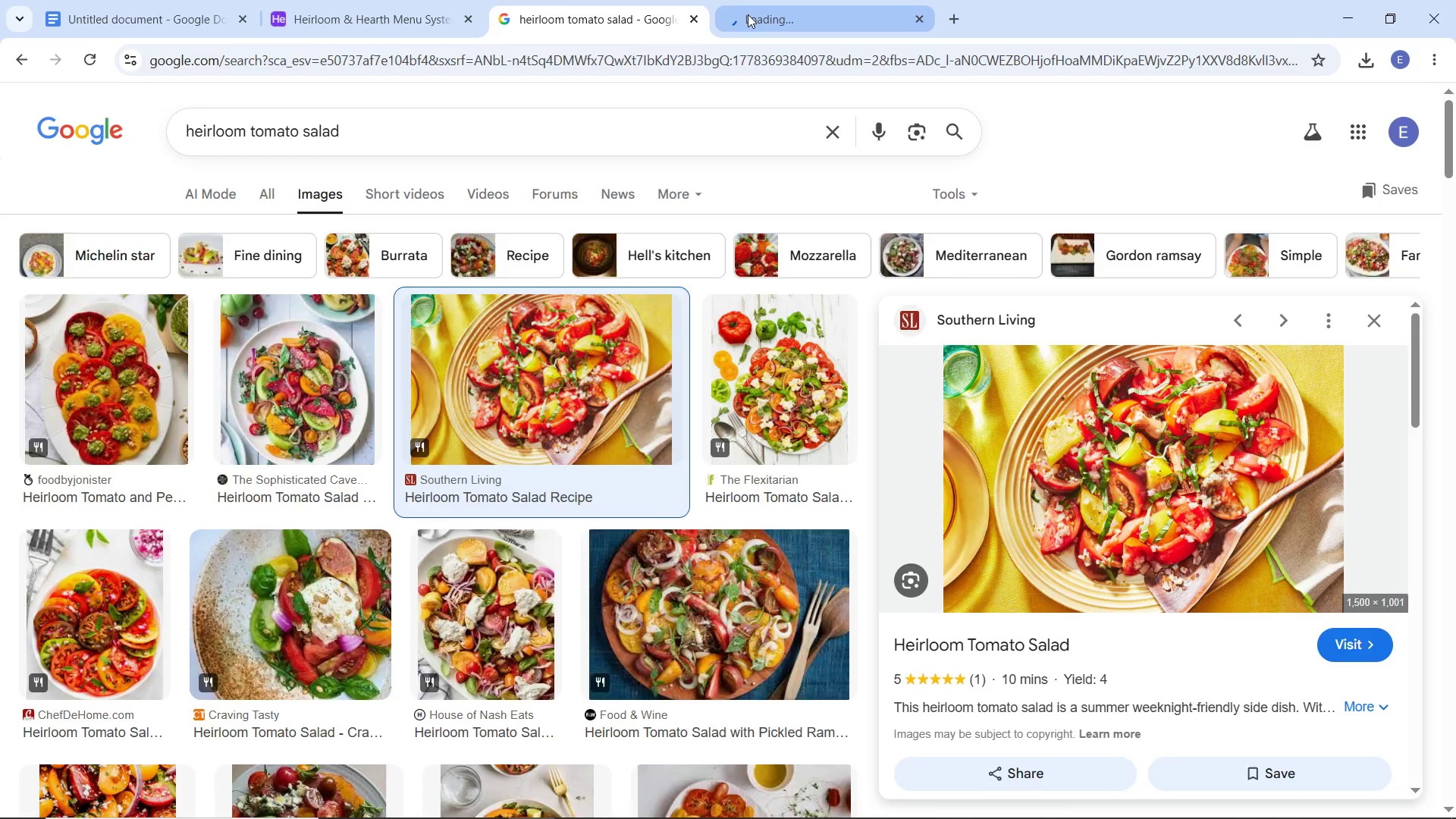 
left_click([748, 14])
 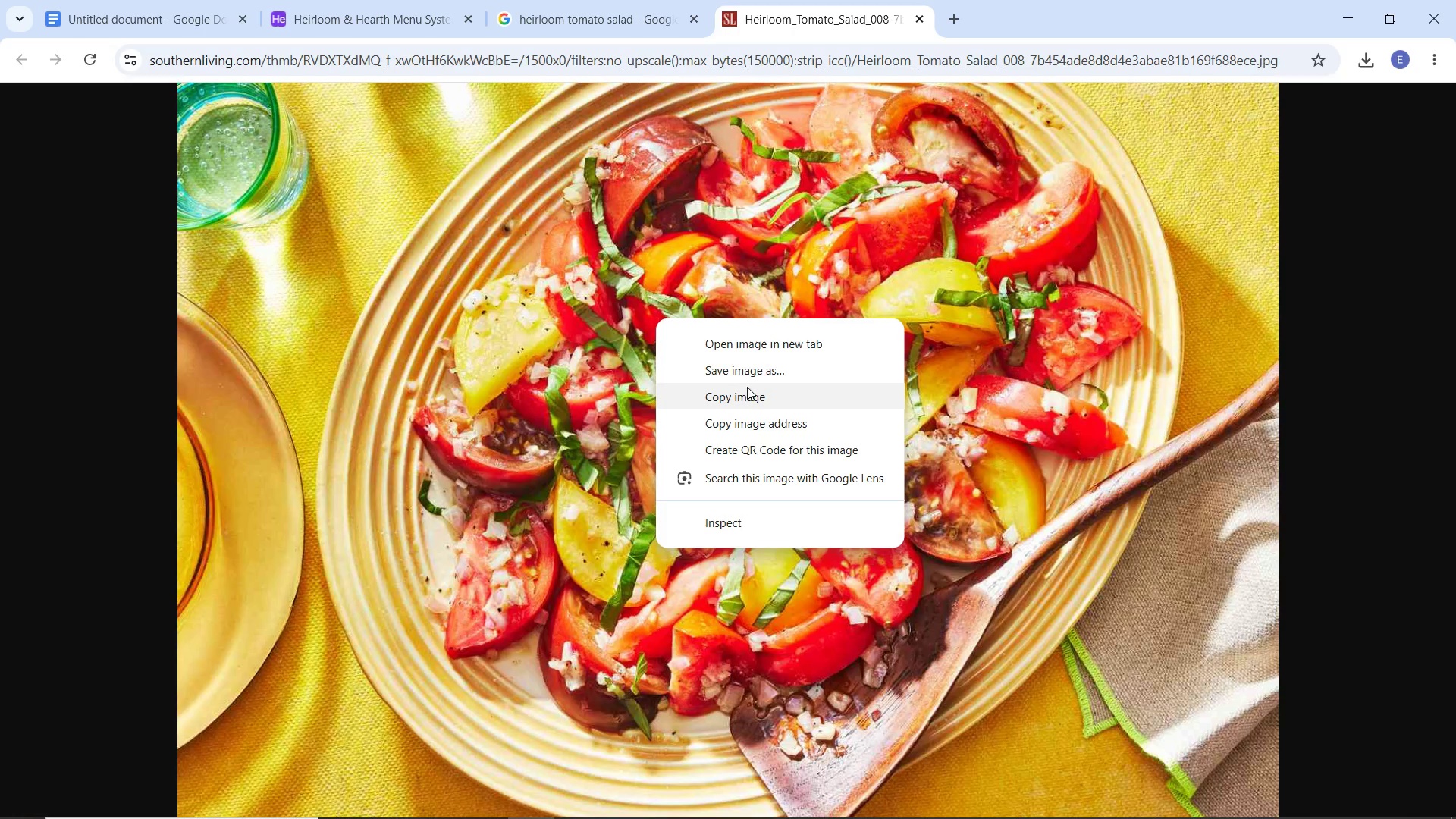 
left_click([750, 374])
 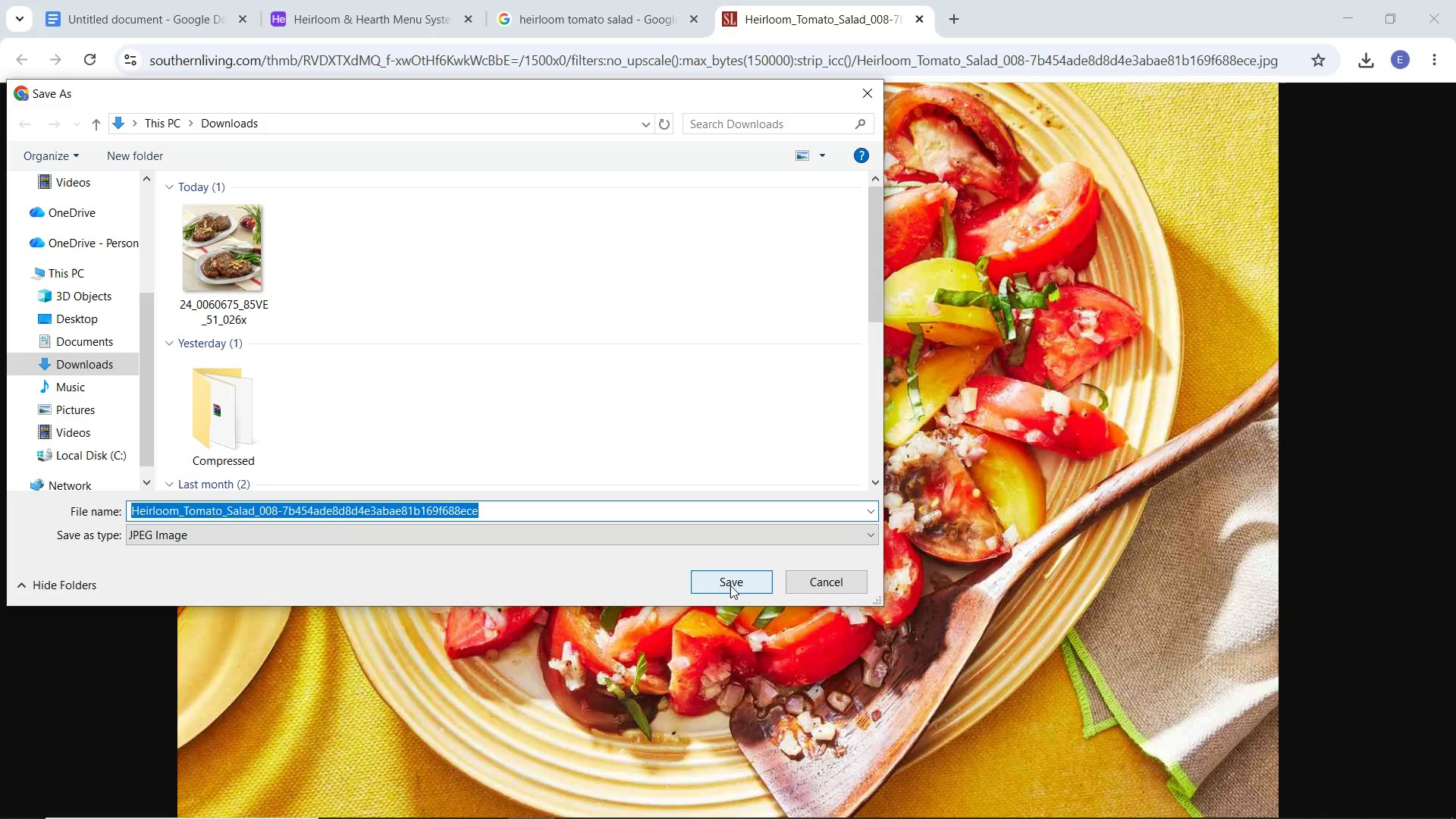 
left_click([730, 585])
 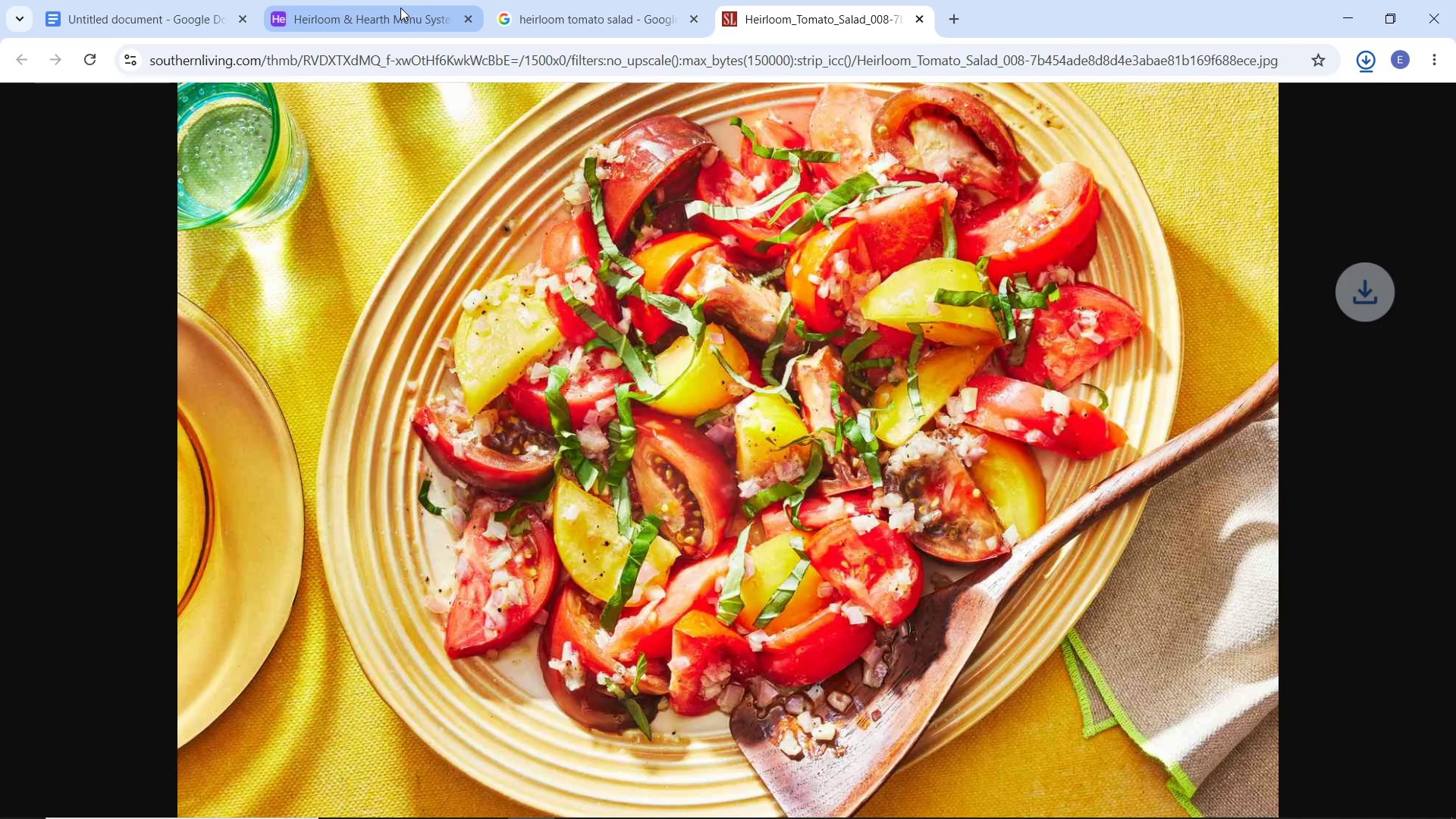 
left_click([397, 9])
 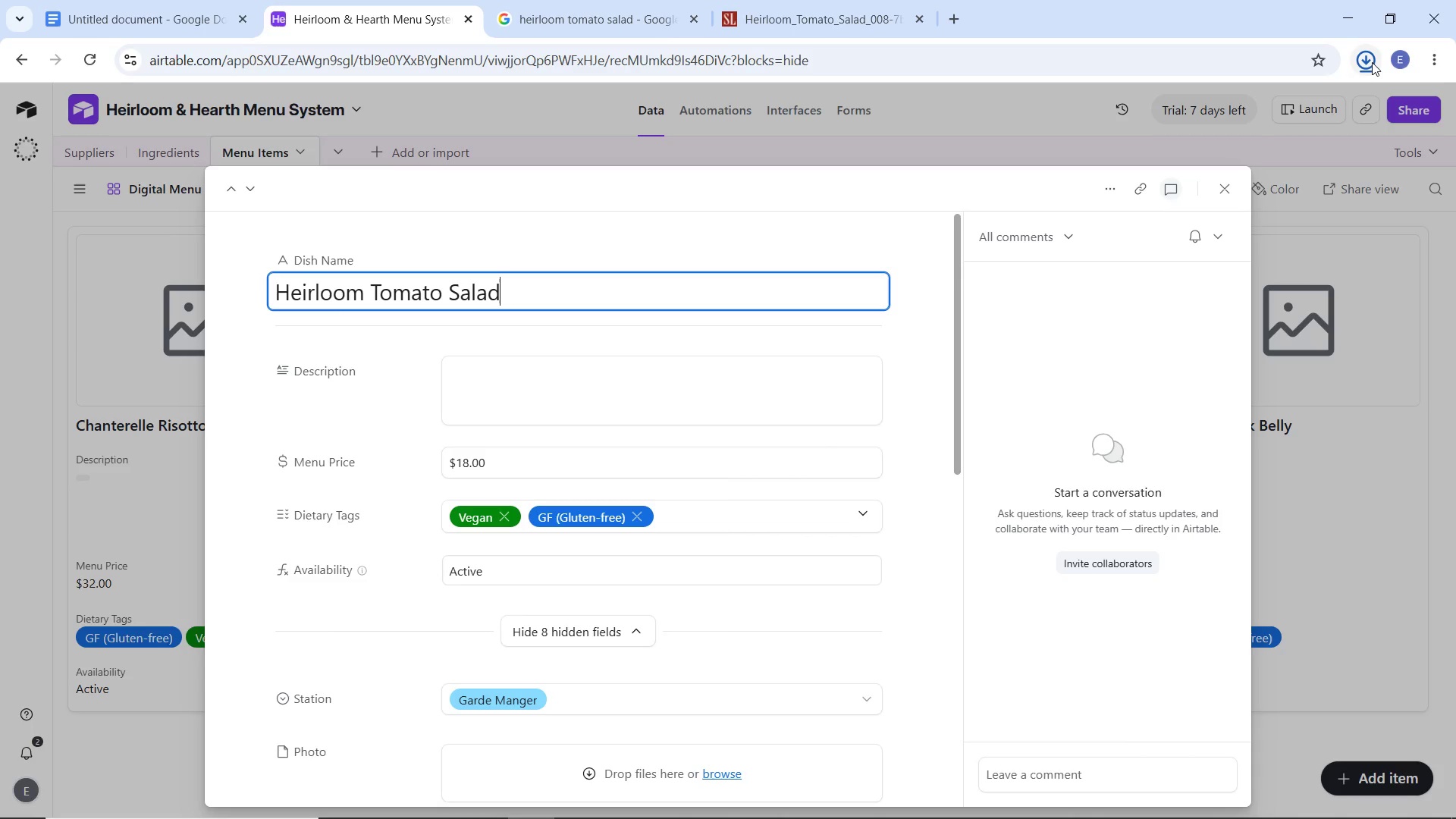 
left_click_drag(start_coordinate=[1372, 62], to_coordinate=[1192, 367])
 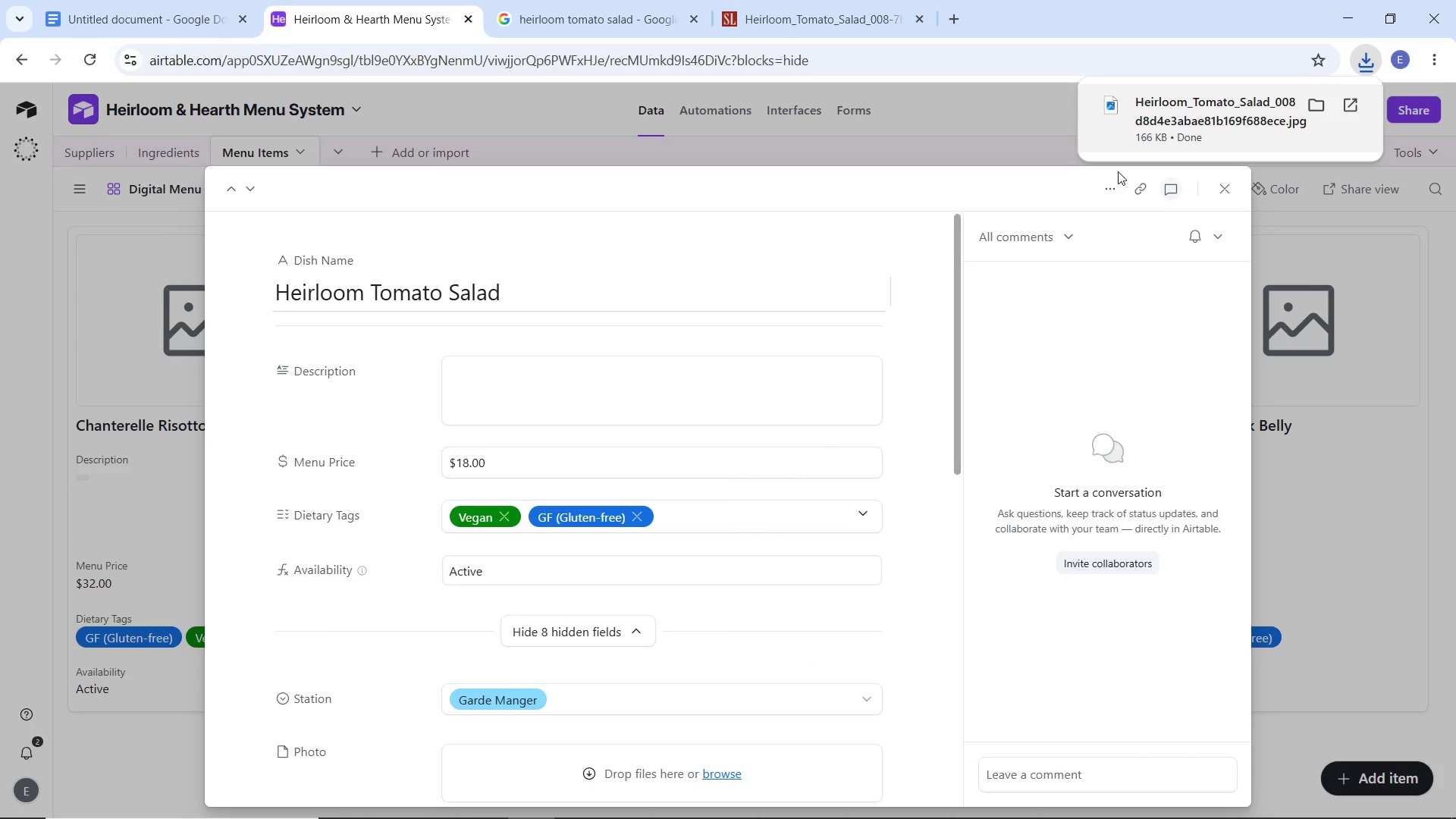 
left_click_drag(start_coordinate=[1225, 120], to_coordinate=[753, 753])
 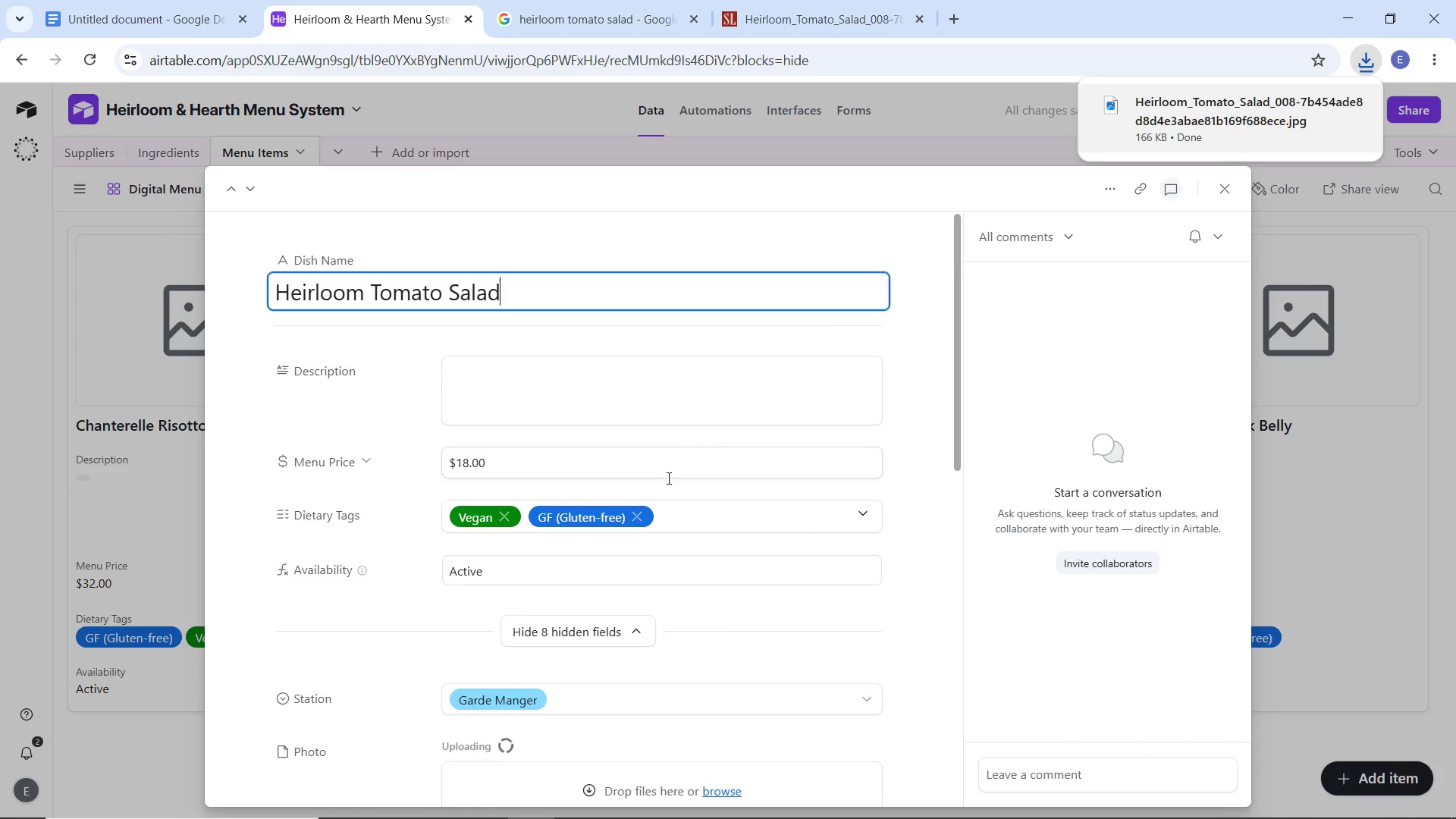 
scroll: coordinate [717, 457], scroll_direction: down, amount: 4.0
 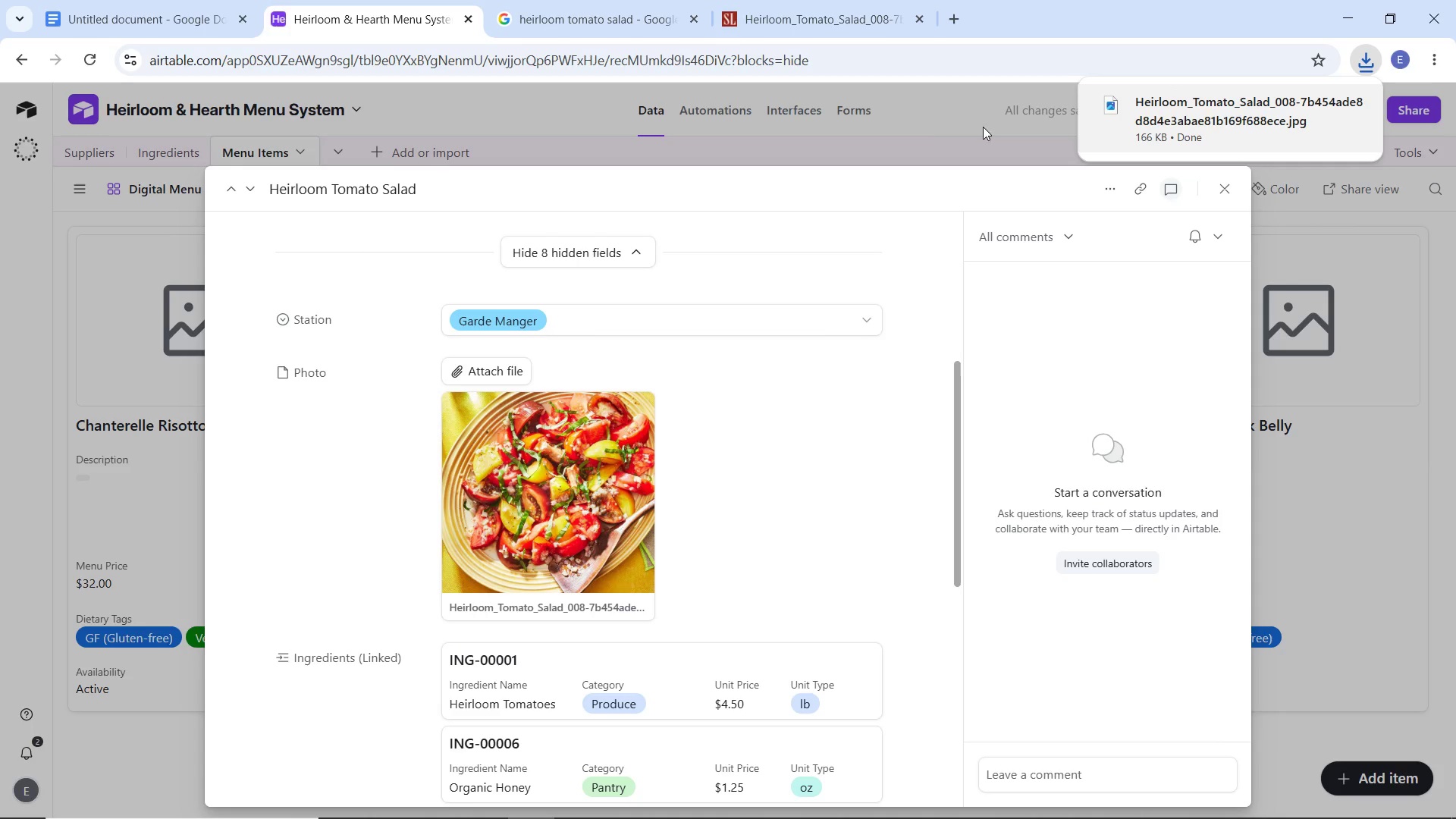 
left_click([942, 135])
 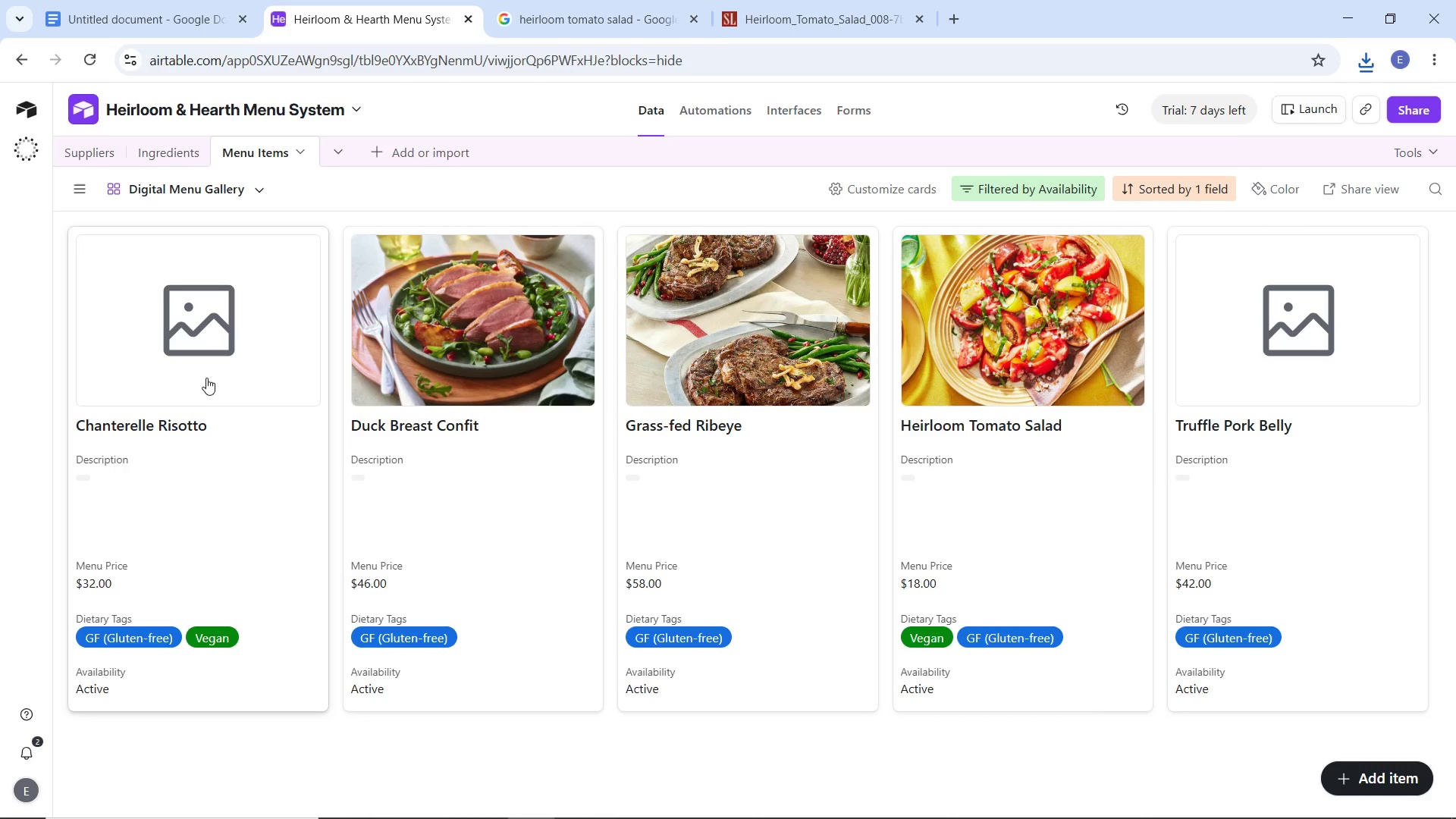 
left_click([213, 425])
 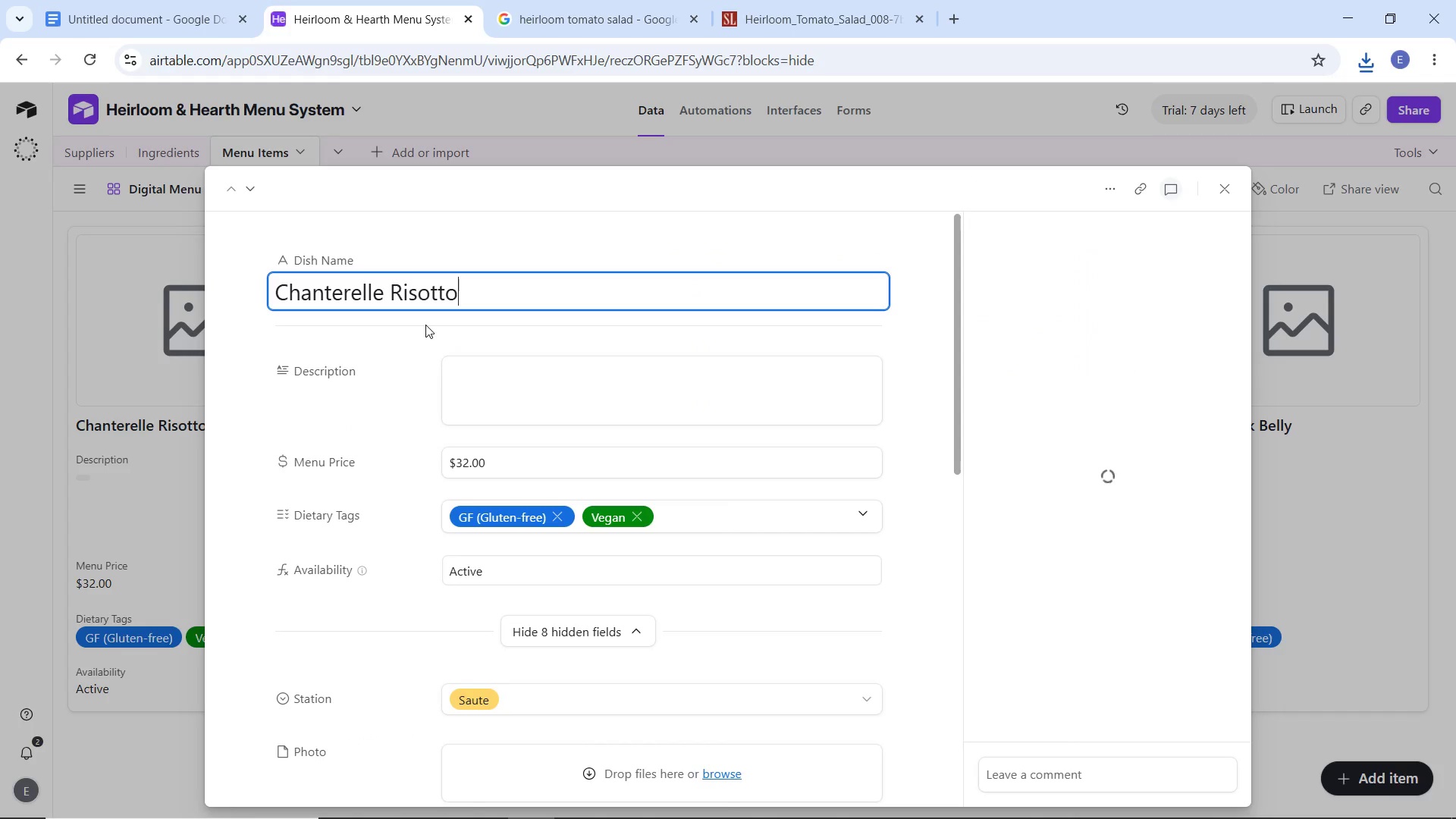 
key(Control+A)
 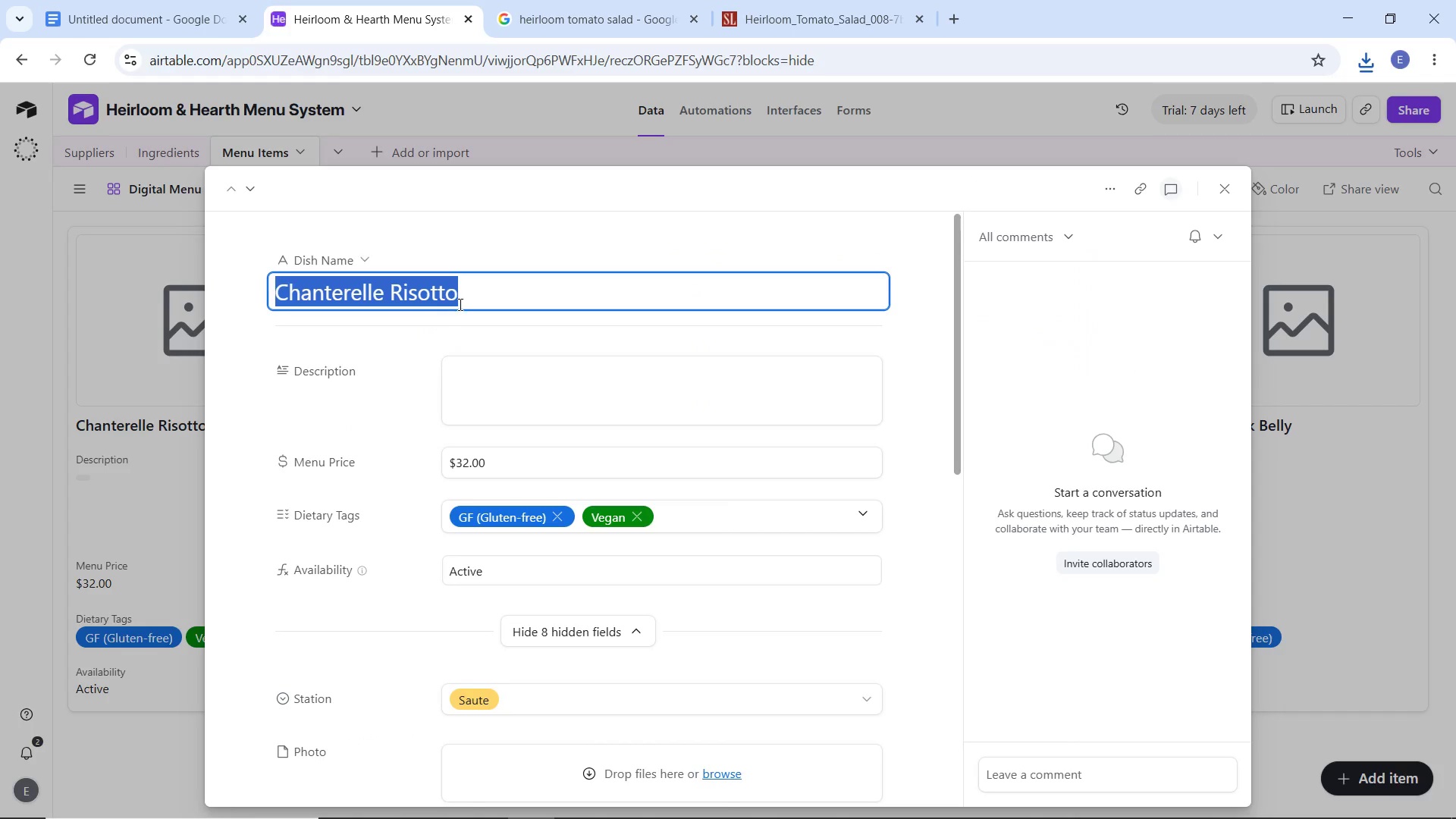 
key(Control+C)
 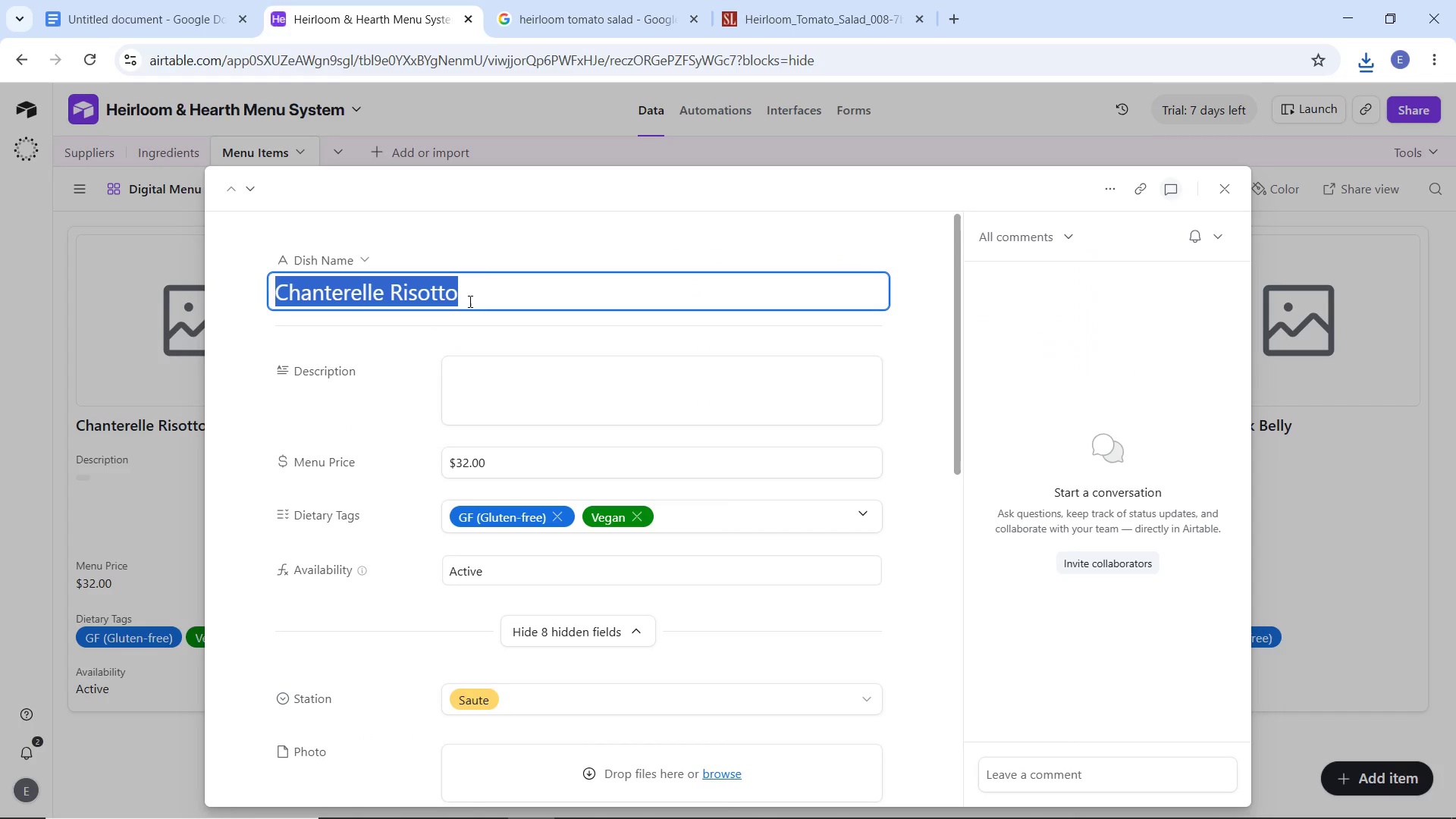 
key(Control+C)
 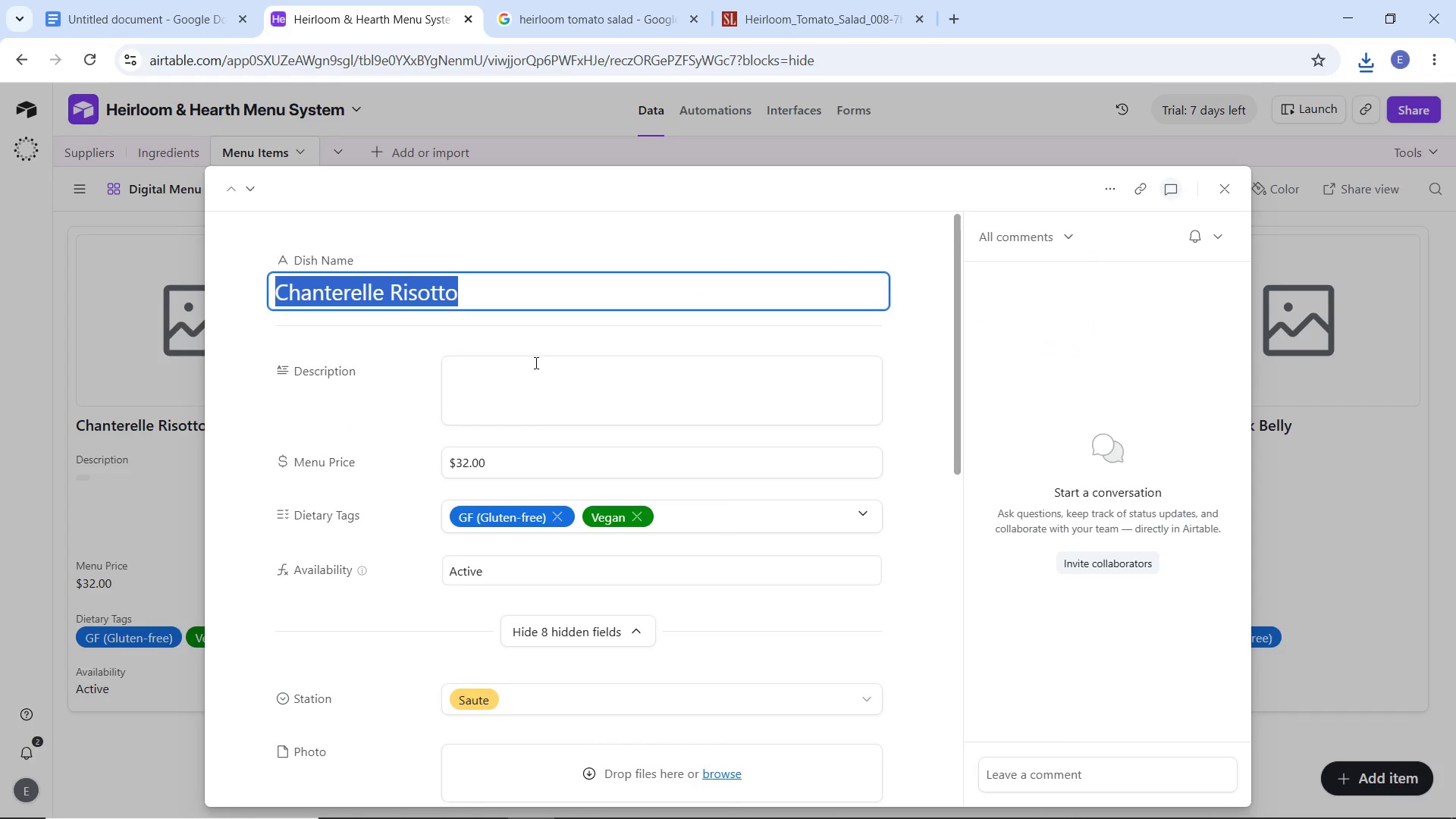 
left_click([539, 380])
 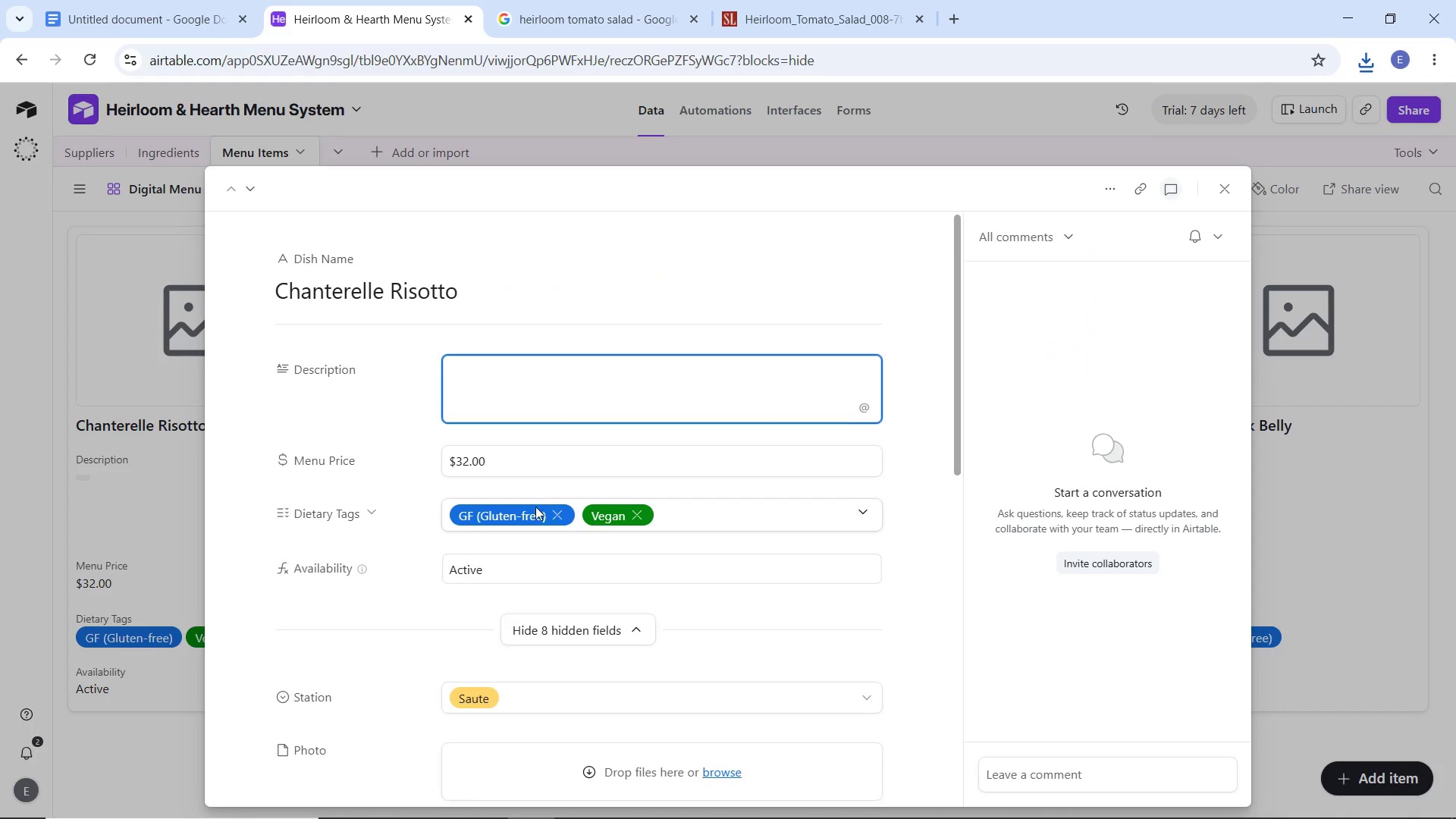 
scroll: coordinate [538, 521], scroll_direction: down, amount: 3.0
 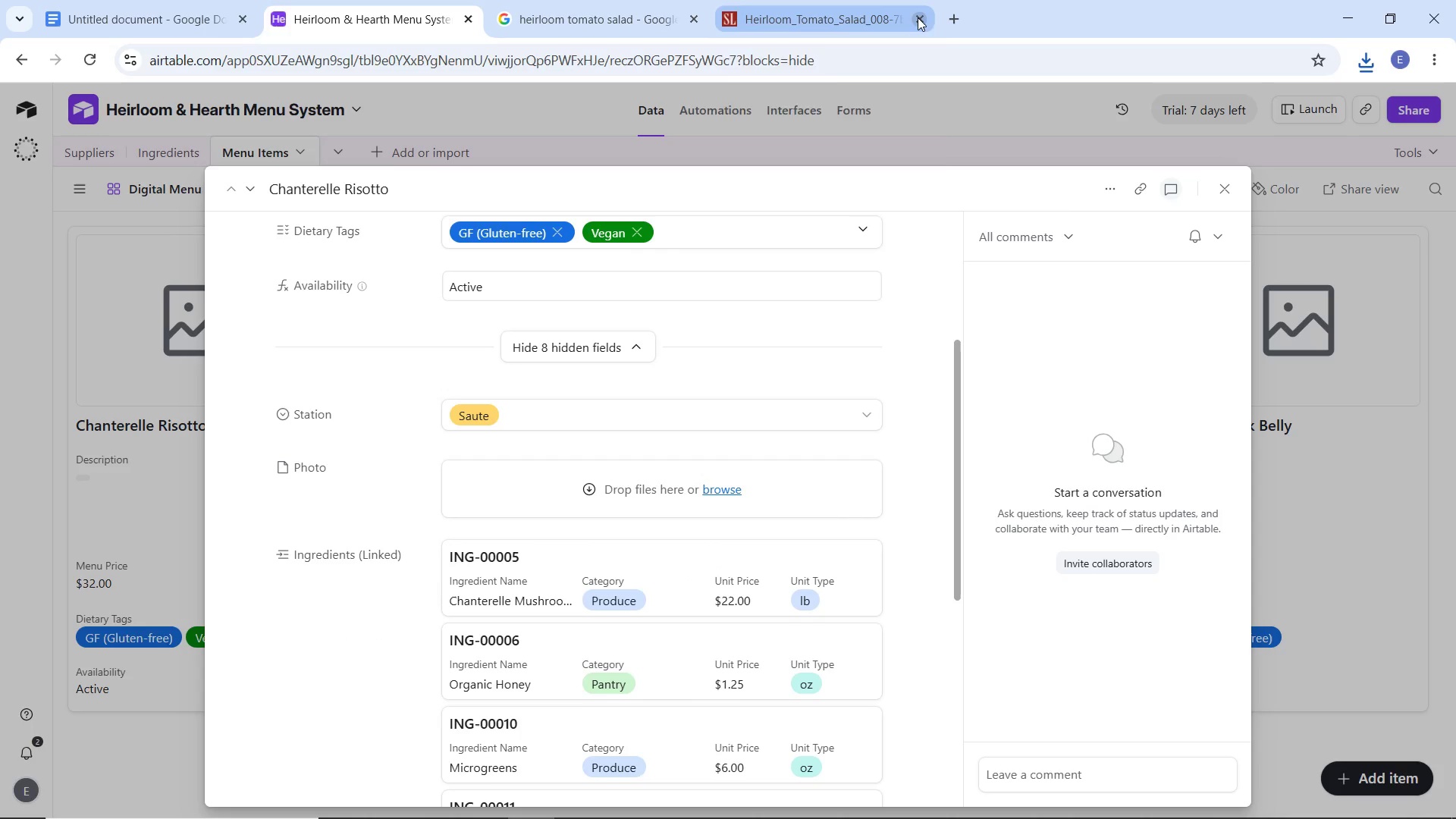 
left_click([582, 36])
 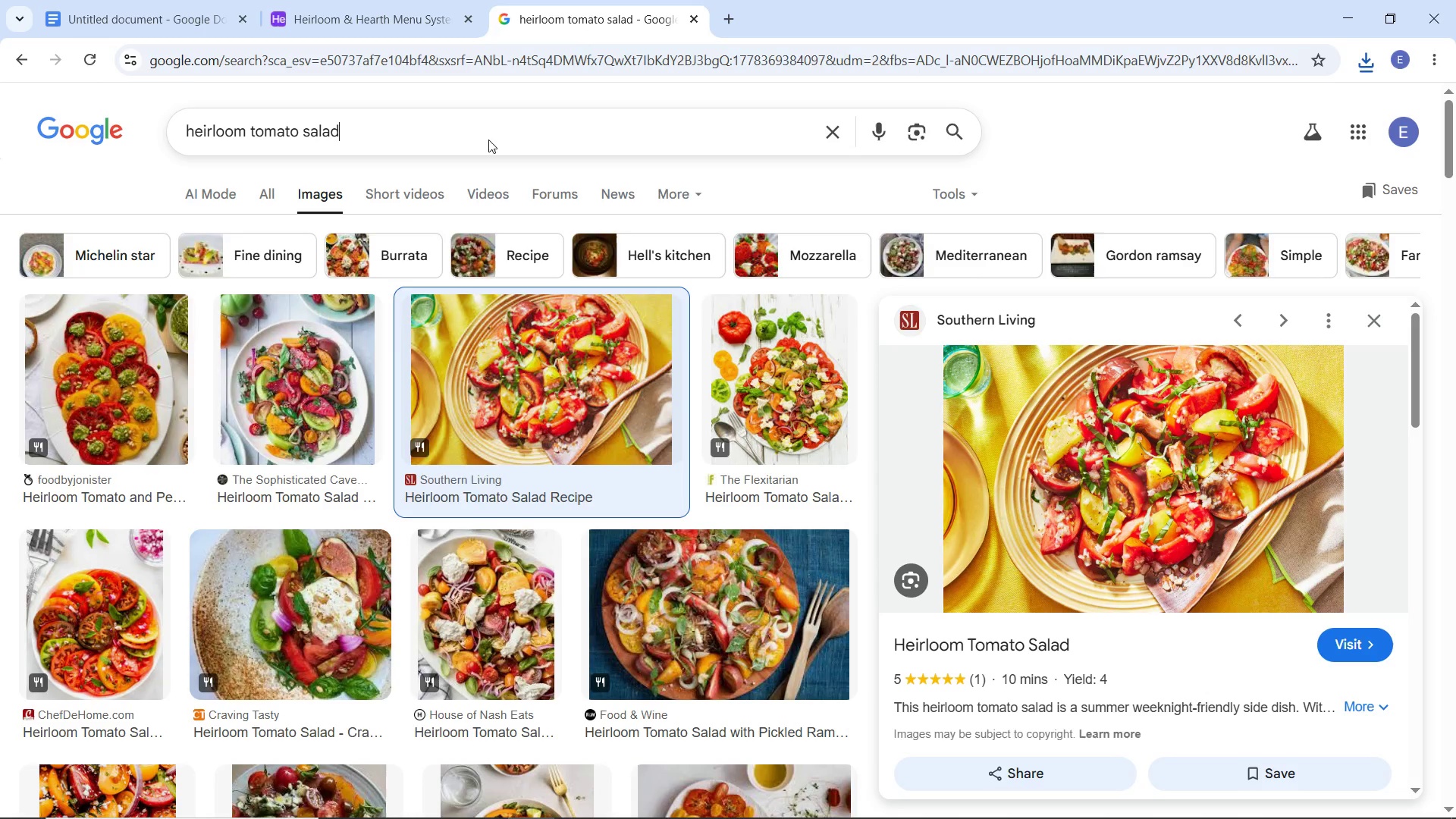 
left_click([488, 140])
 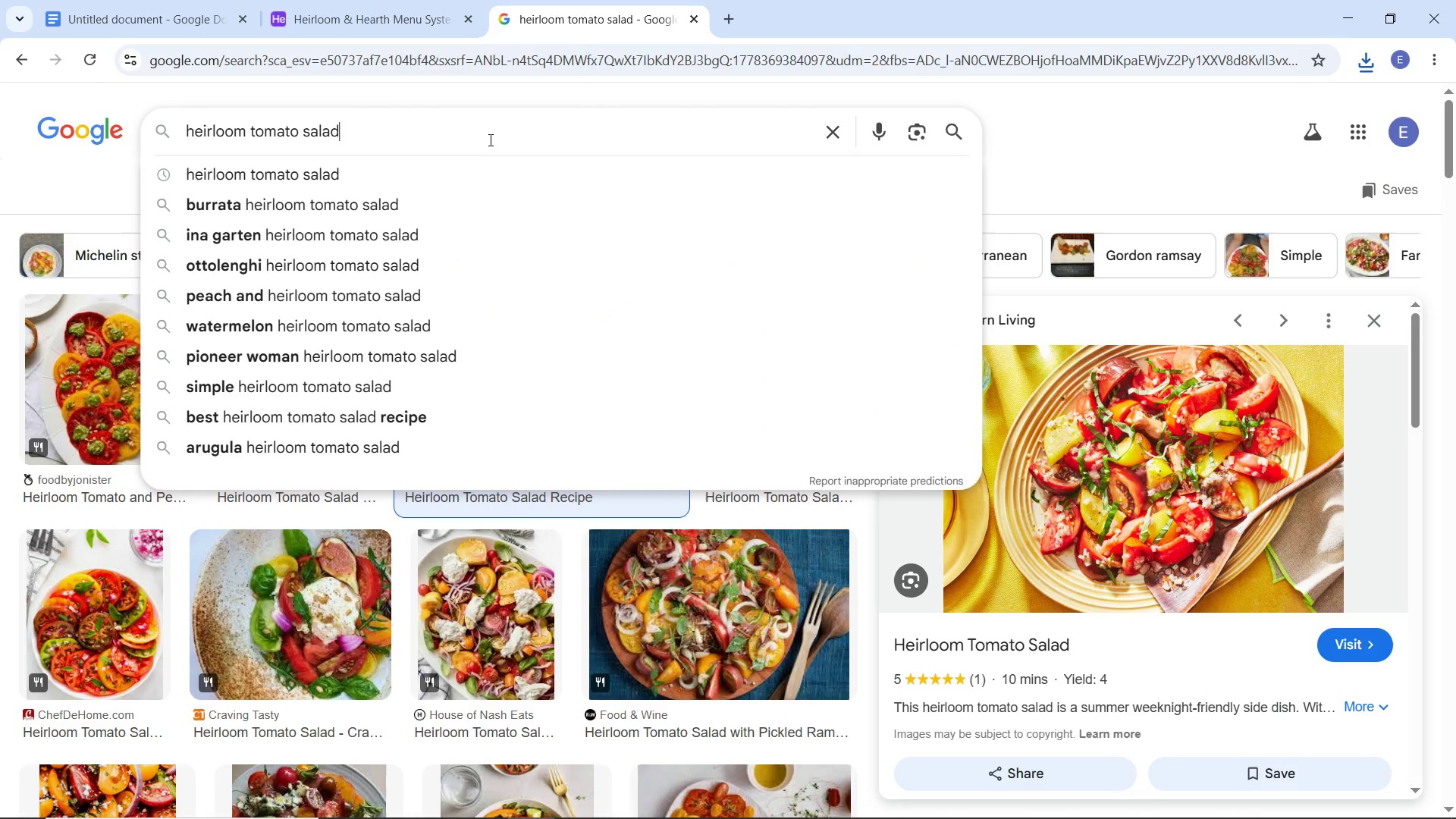 
key(Control+A)
 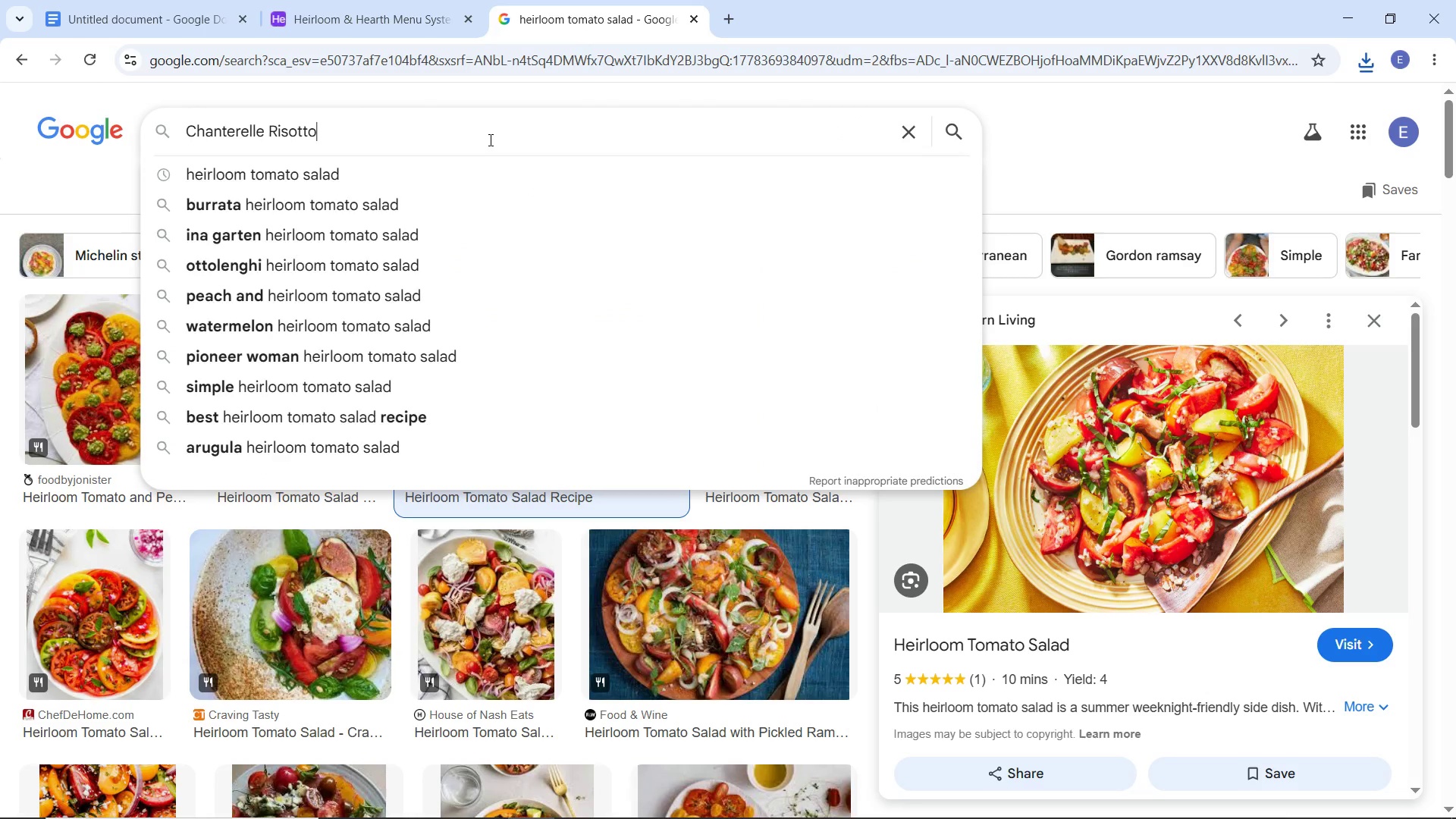 
key(Control+V)
 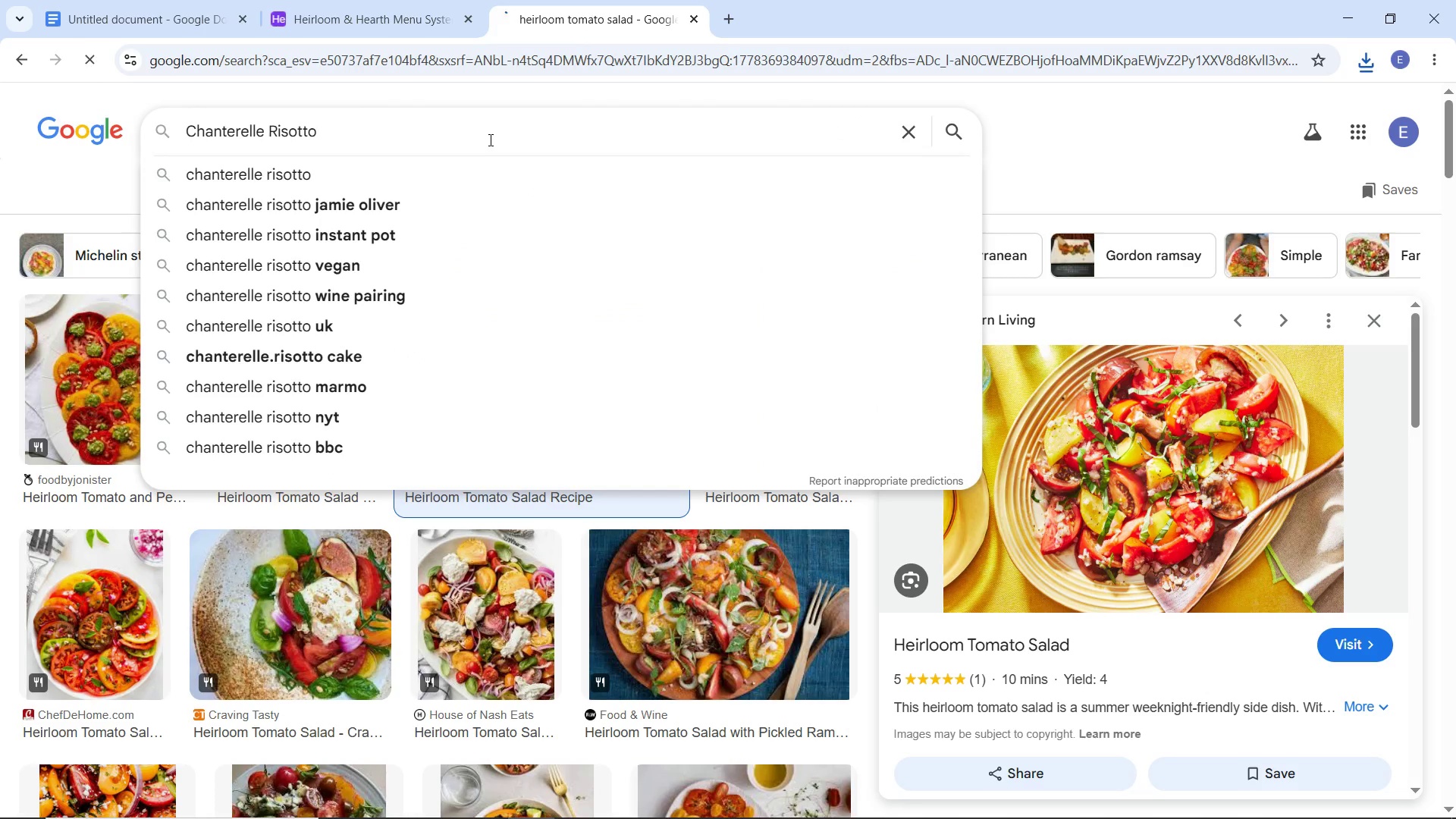 
key(Enter)
 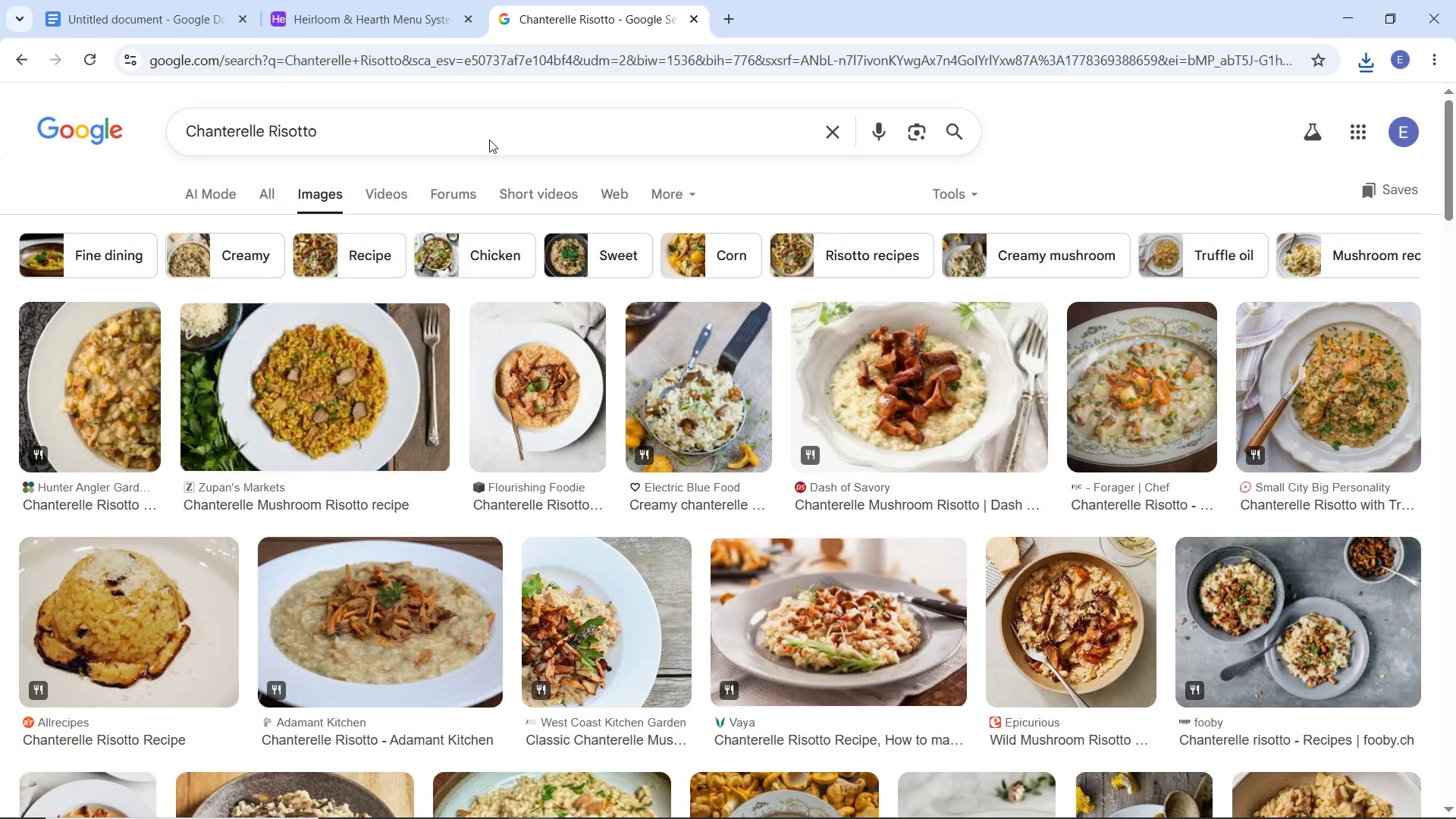 
wait(7.97)
 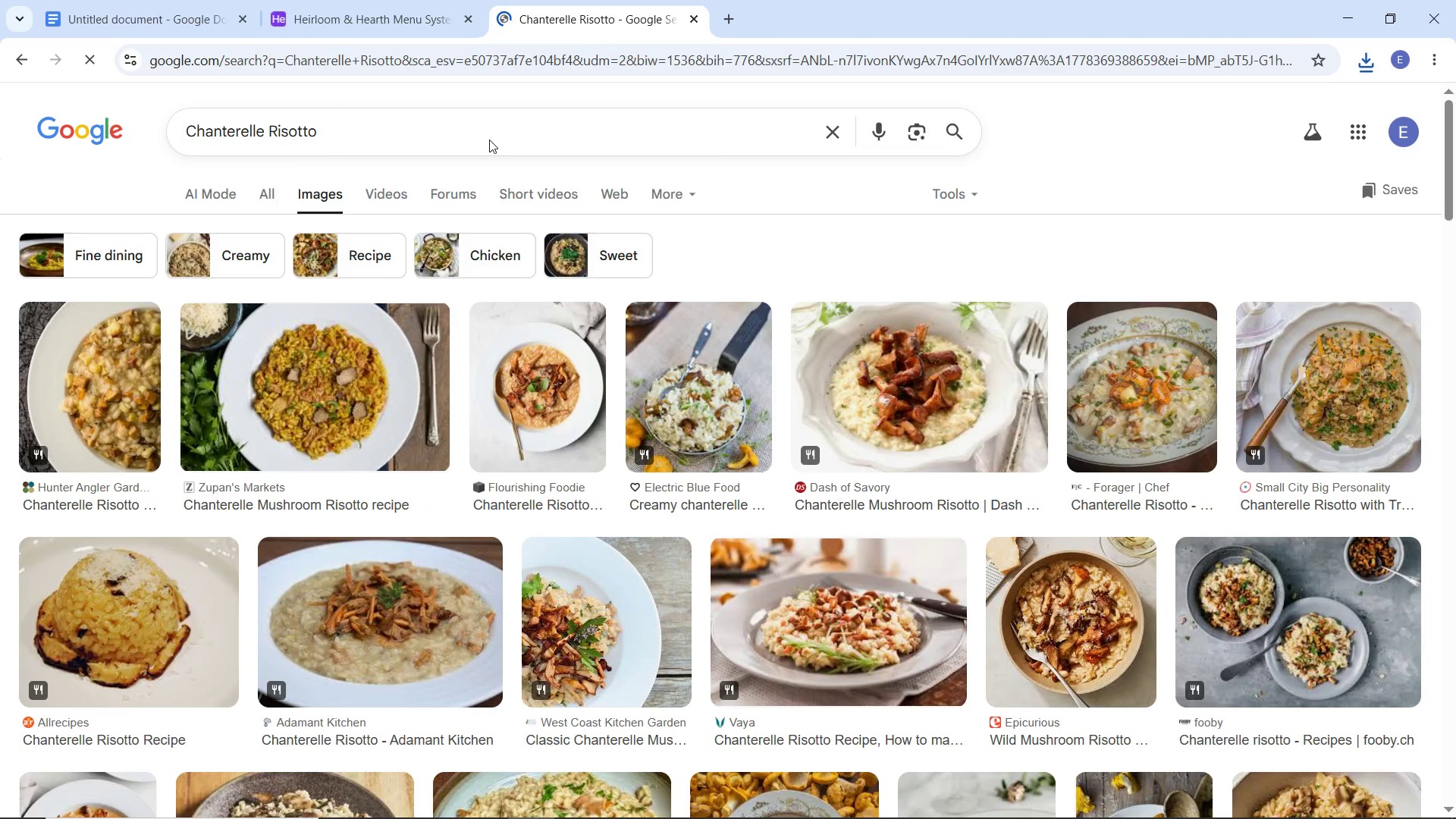 
left_click([341, 412])
 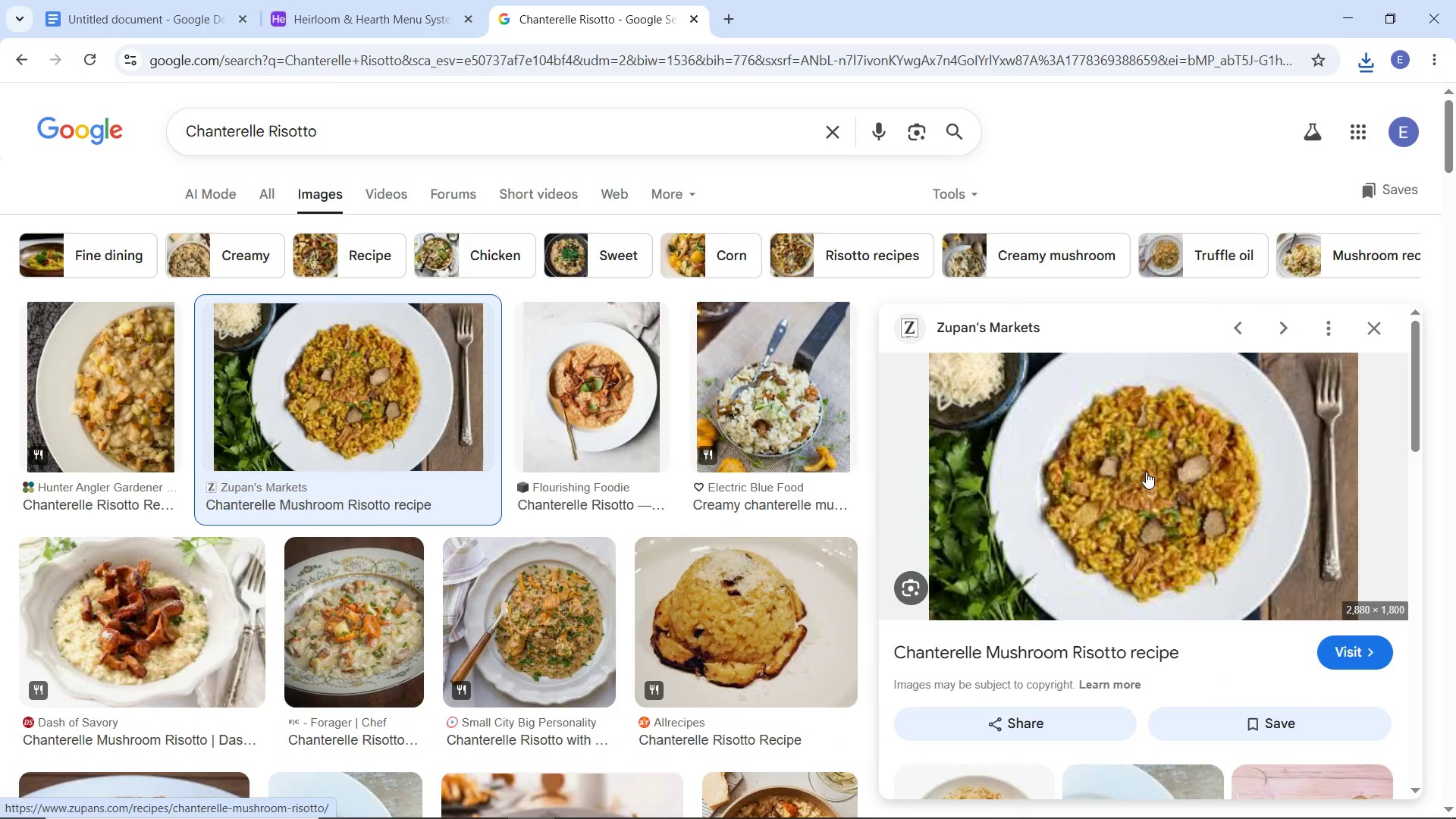 
wait(6.3)
 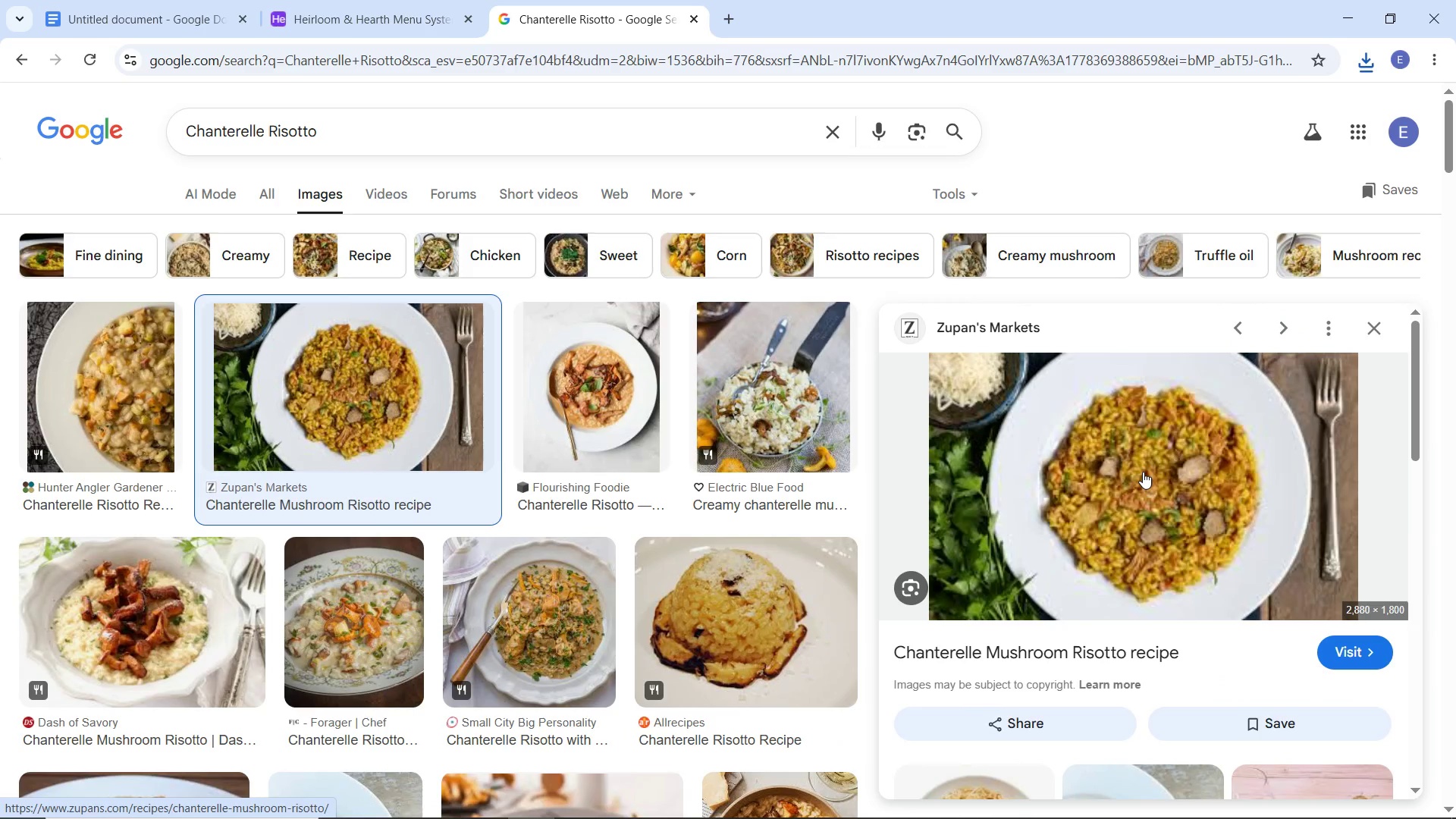 
right_click([1147, 472])
 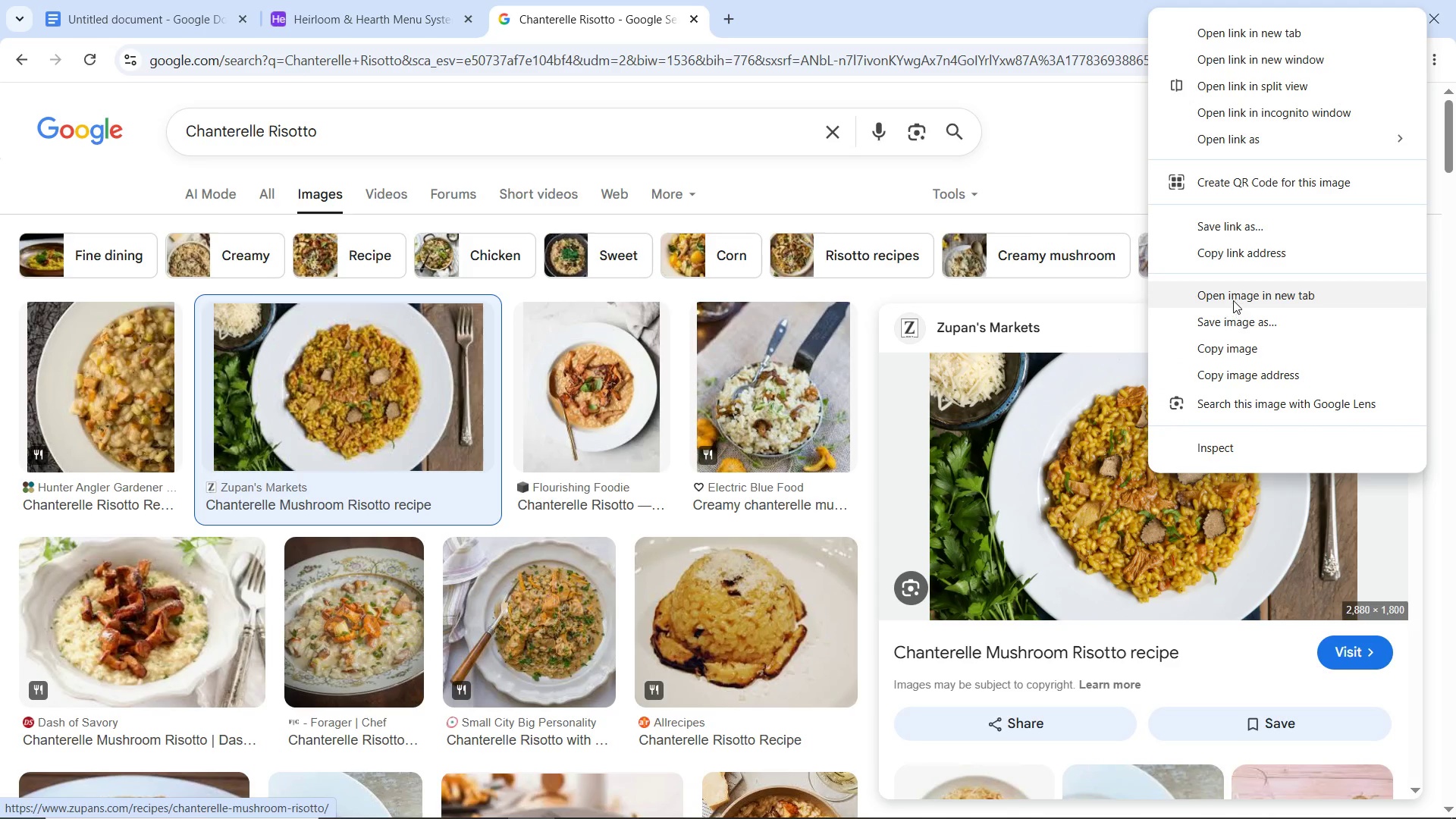 
left_click([1233, 300])
 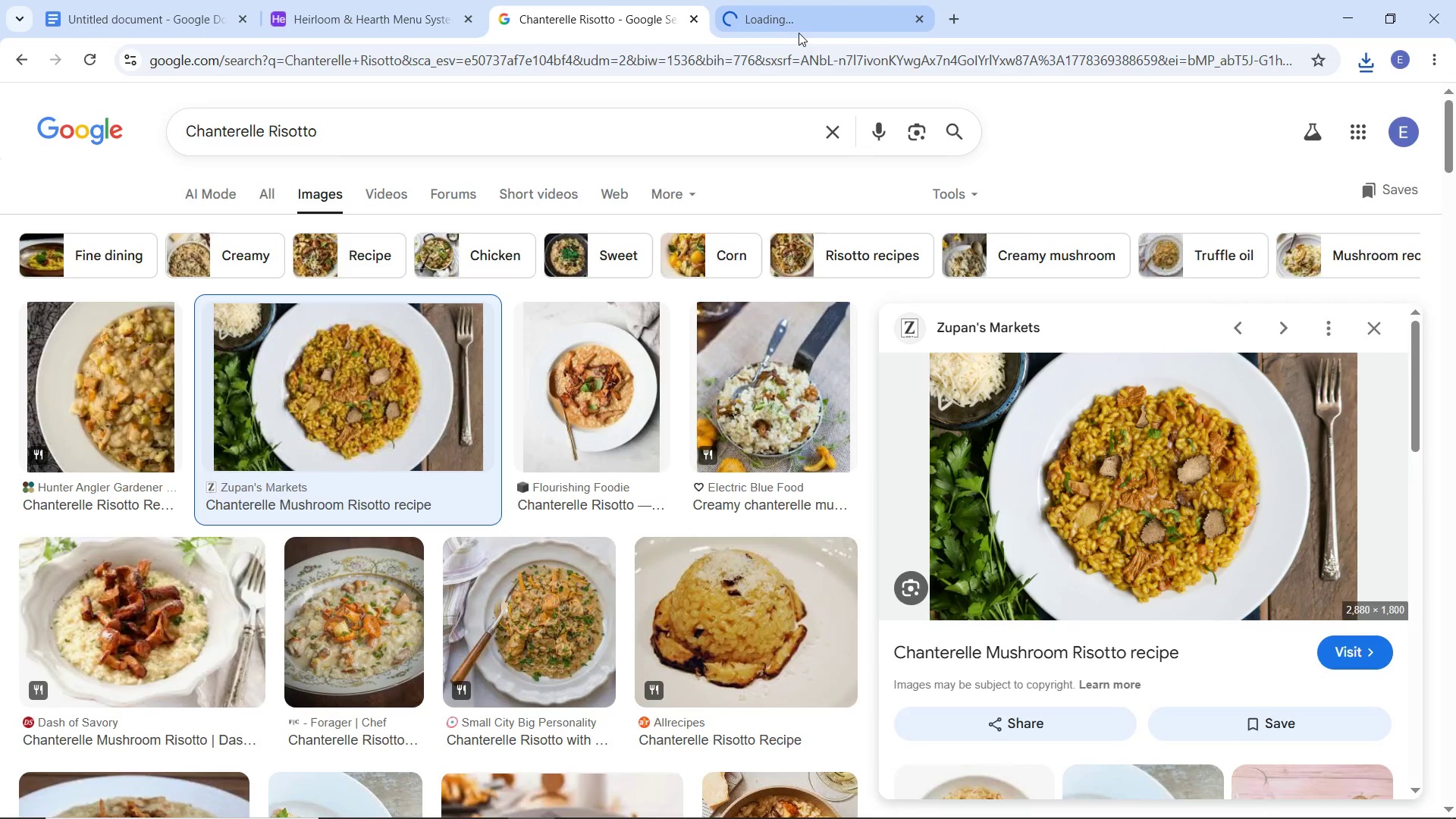 
left_click([799, 33])
 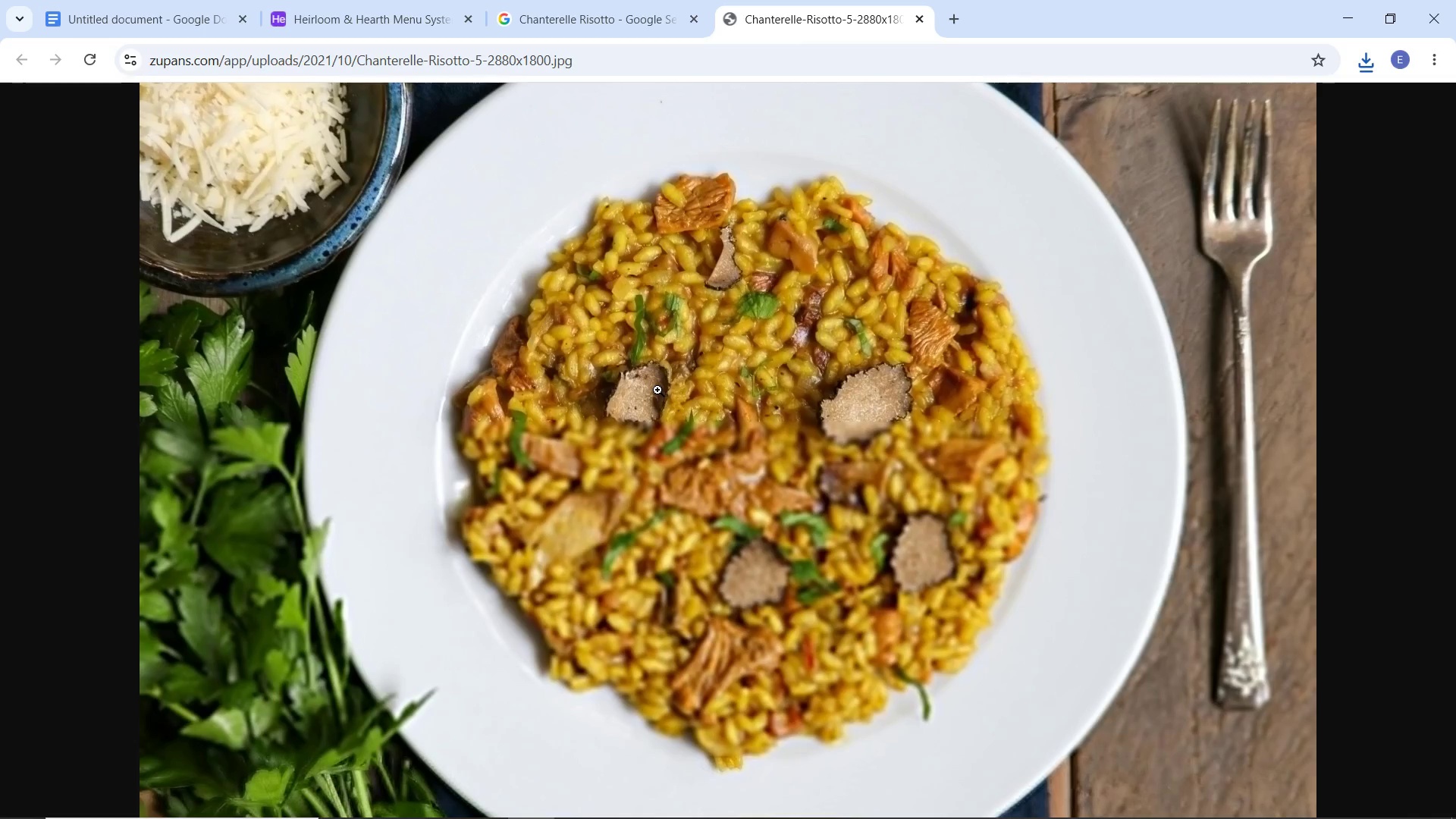 
right_click([658, 391])
 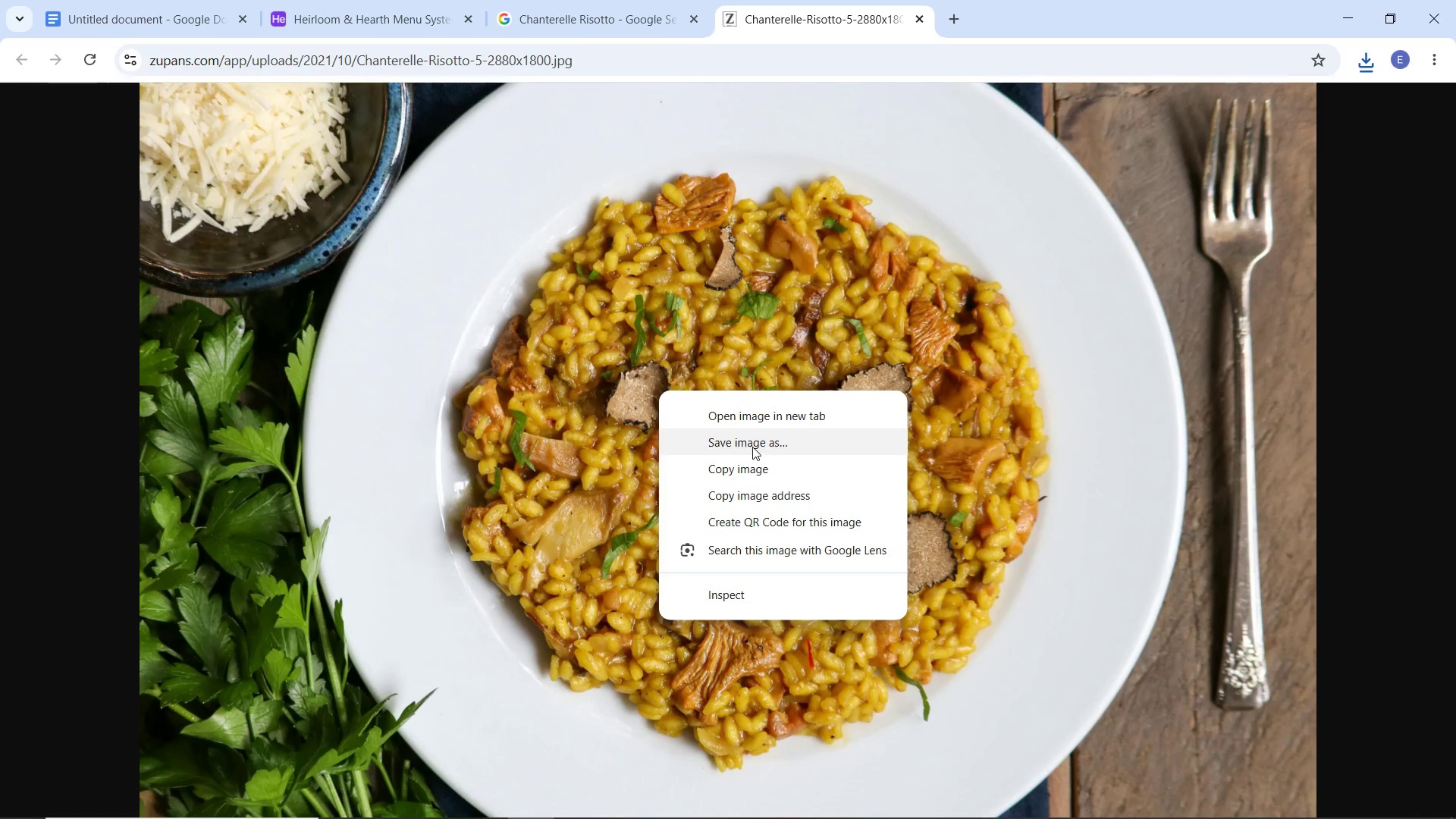 
left_click([752, 447])
 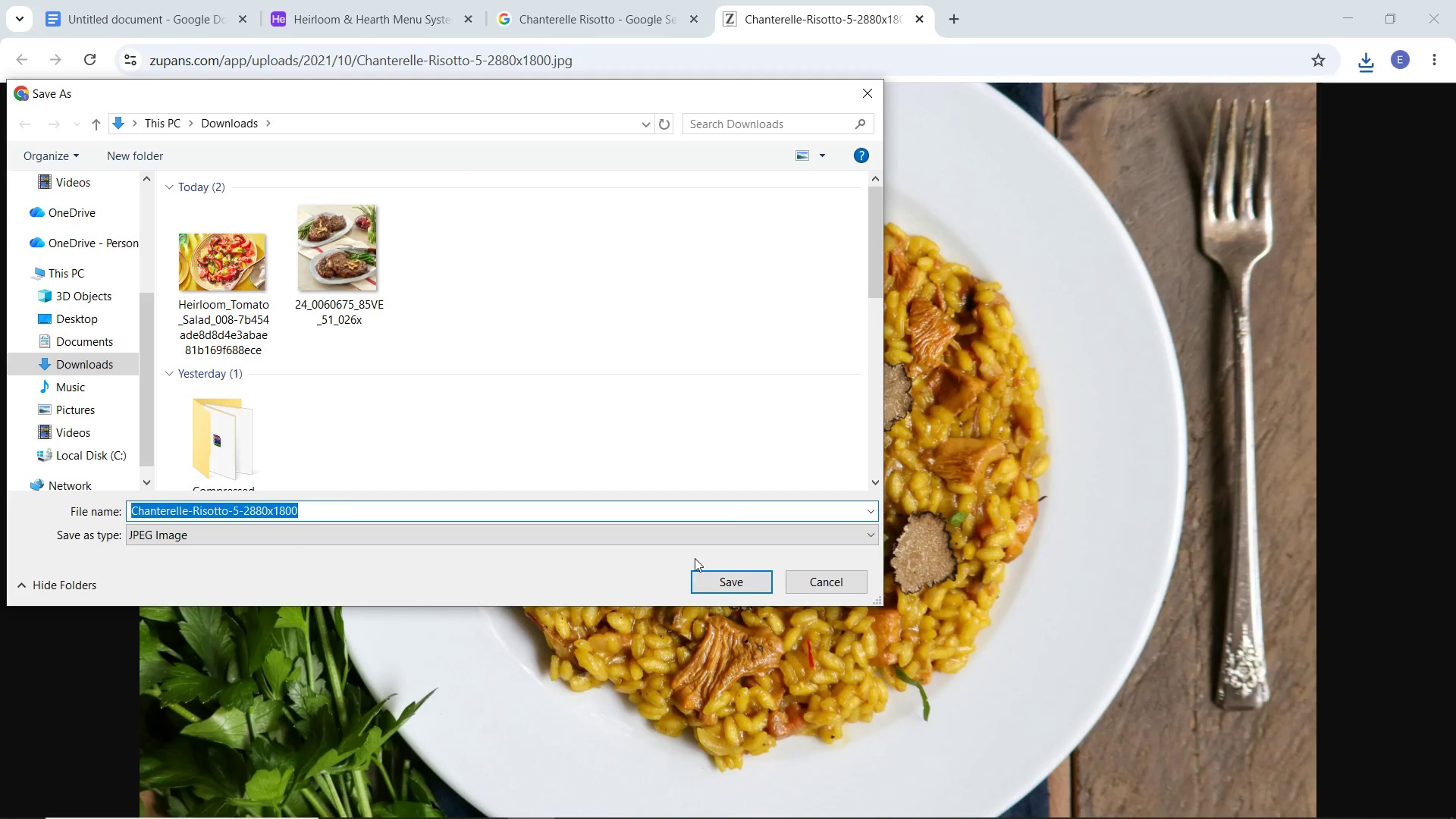 
left_click_drag(start_coordinate=[712, 579], to_coordinate=[709, 573])
 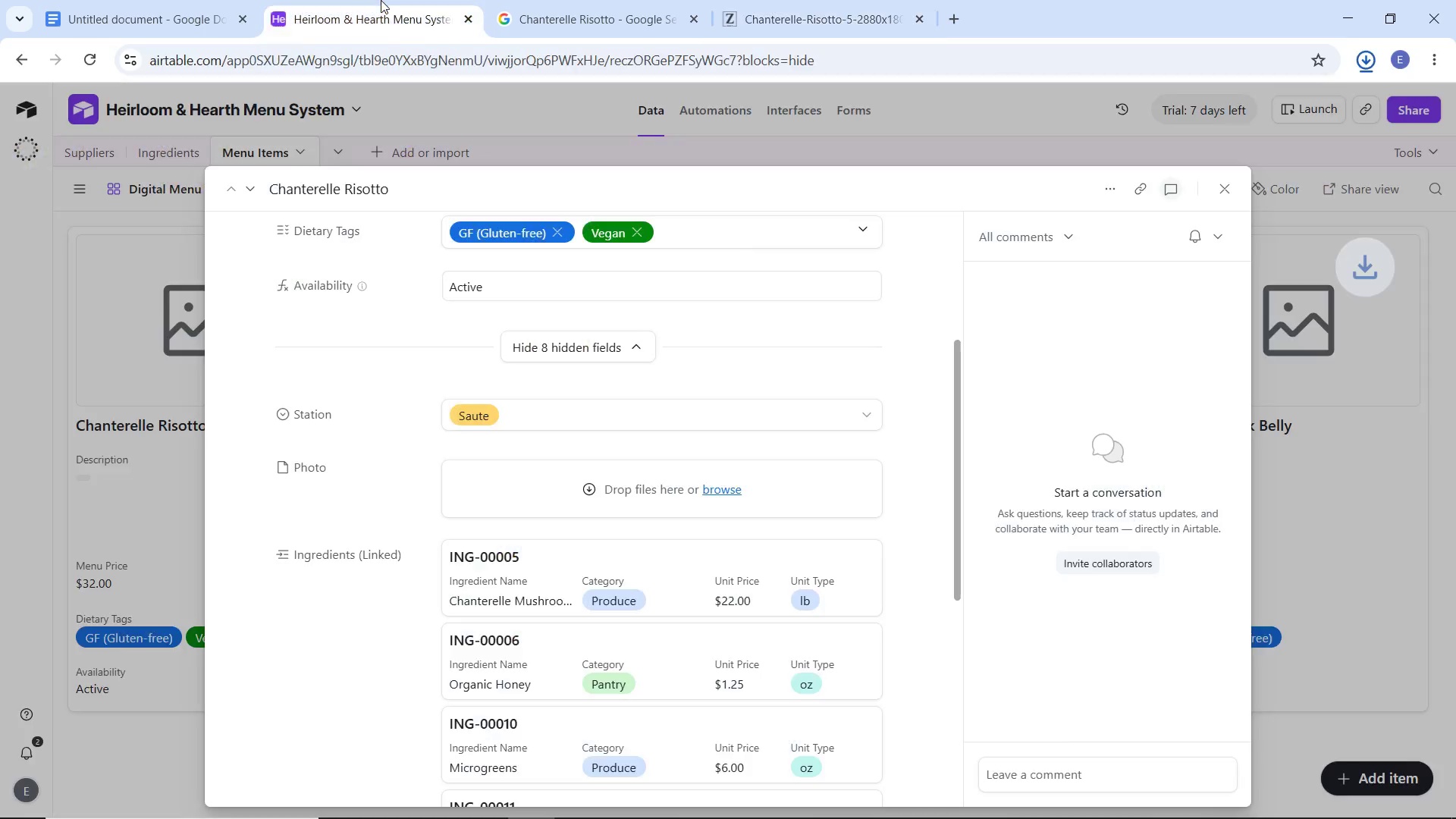 
left_click([381, 0])
 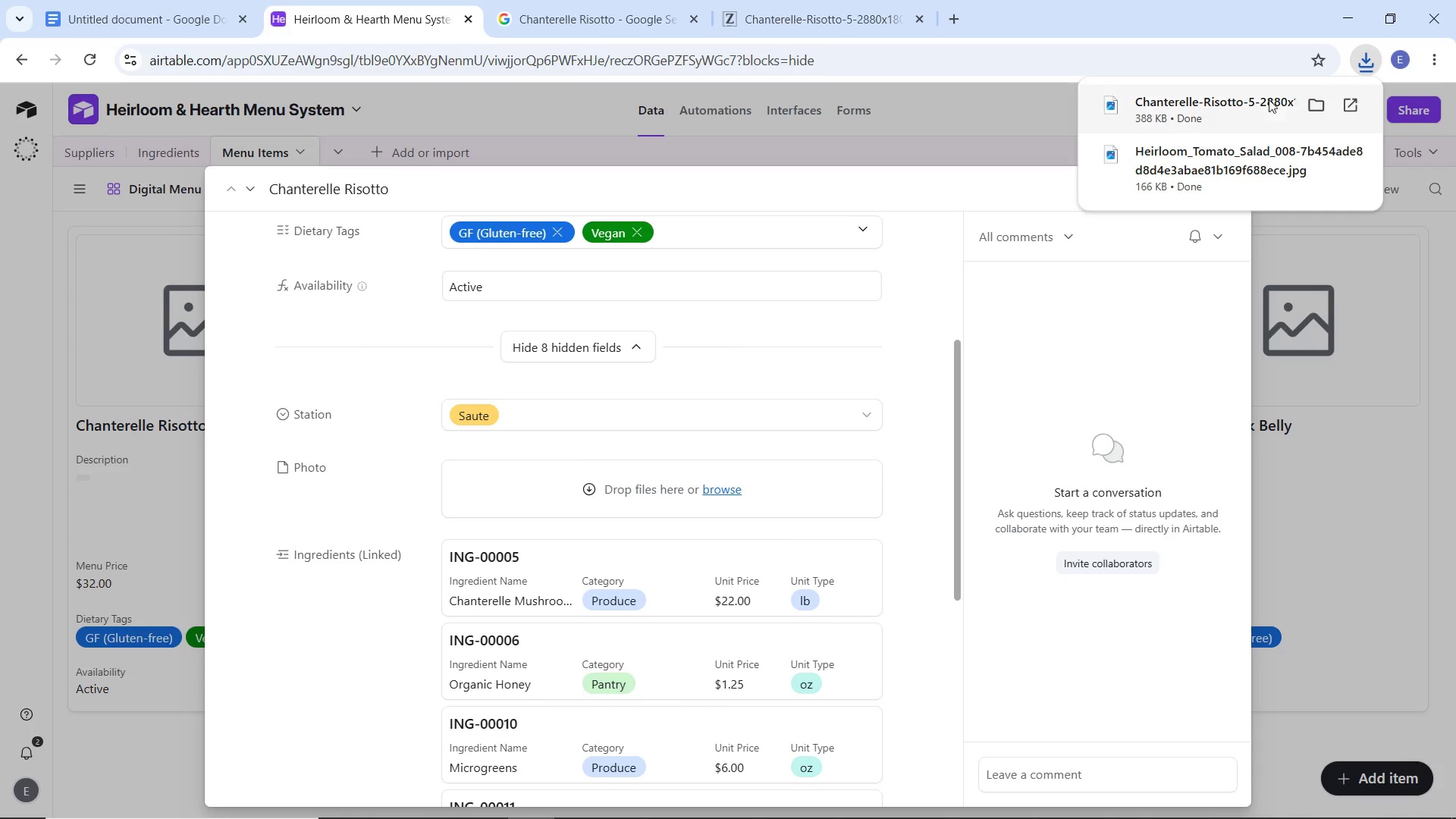 
left_click_drag(start_coordinate=[1230, 114], to_coordinate=[733, 483])
 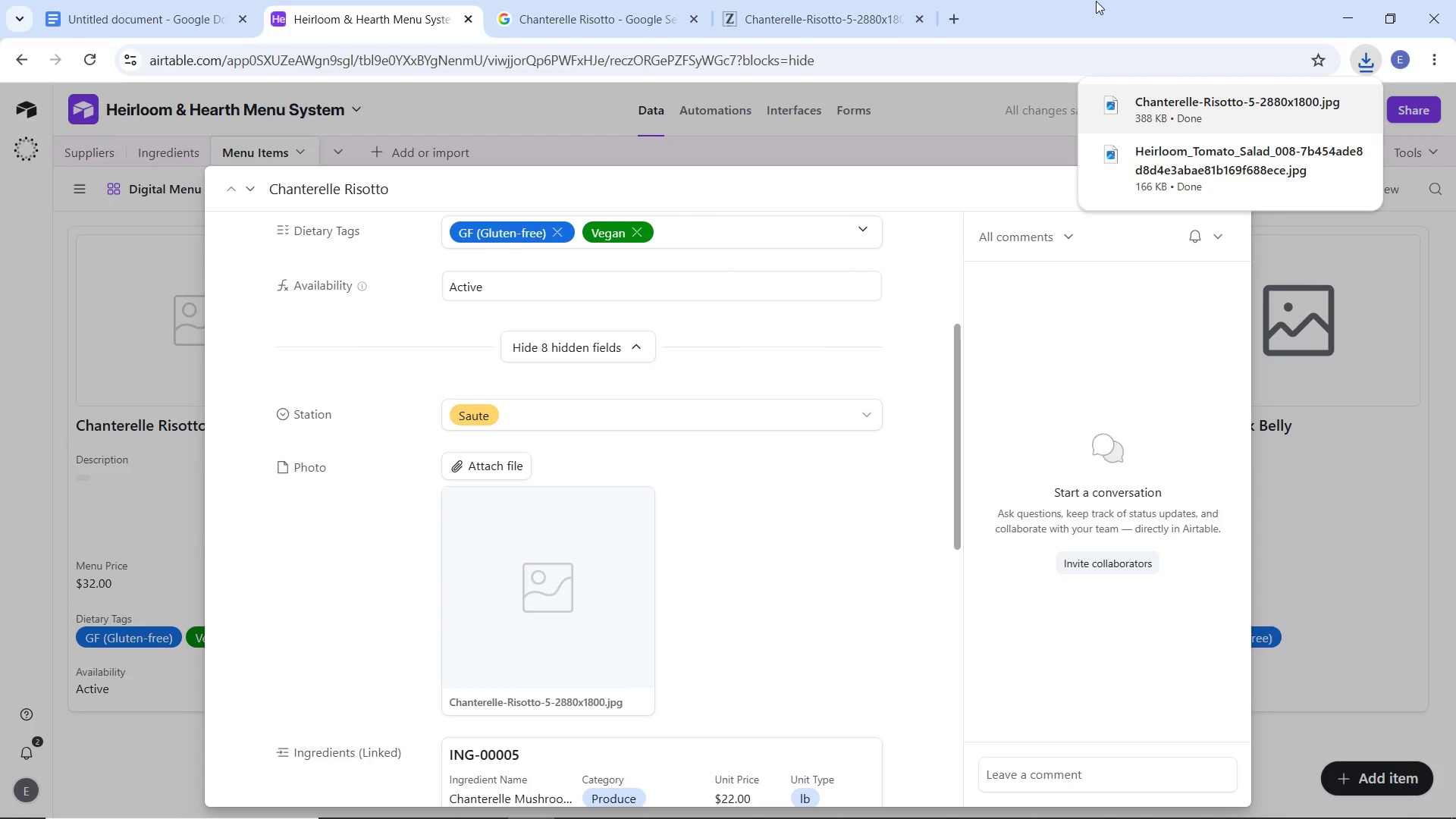 
wait(7.09)
 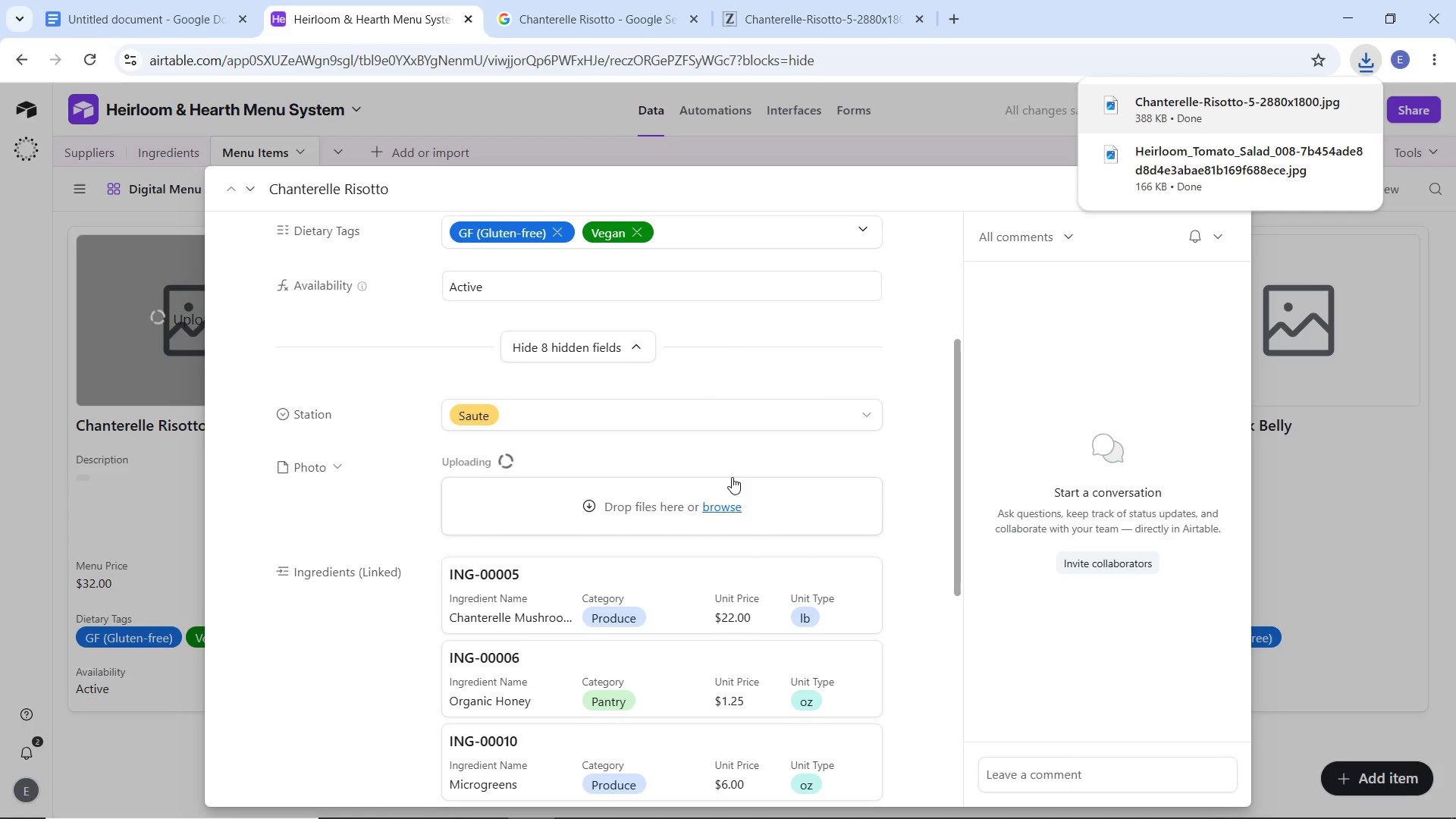 
left_click([1106, 11])
 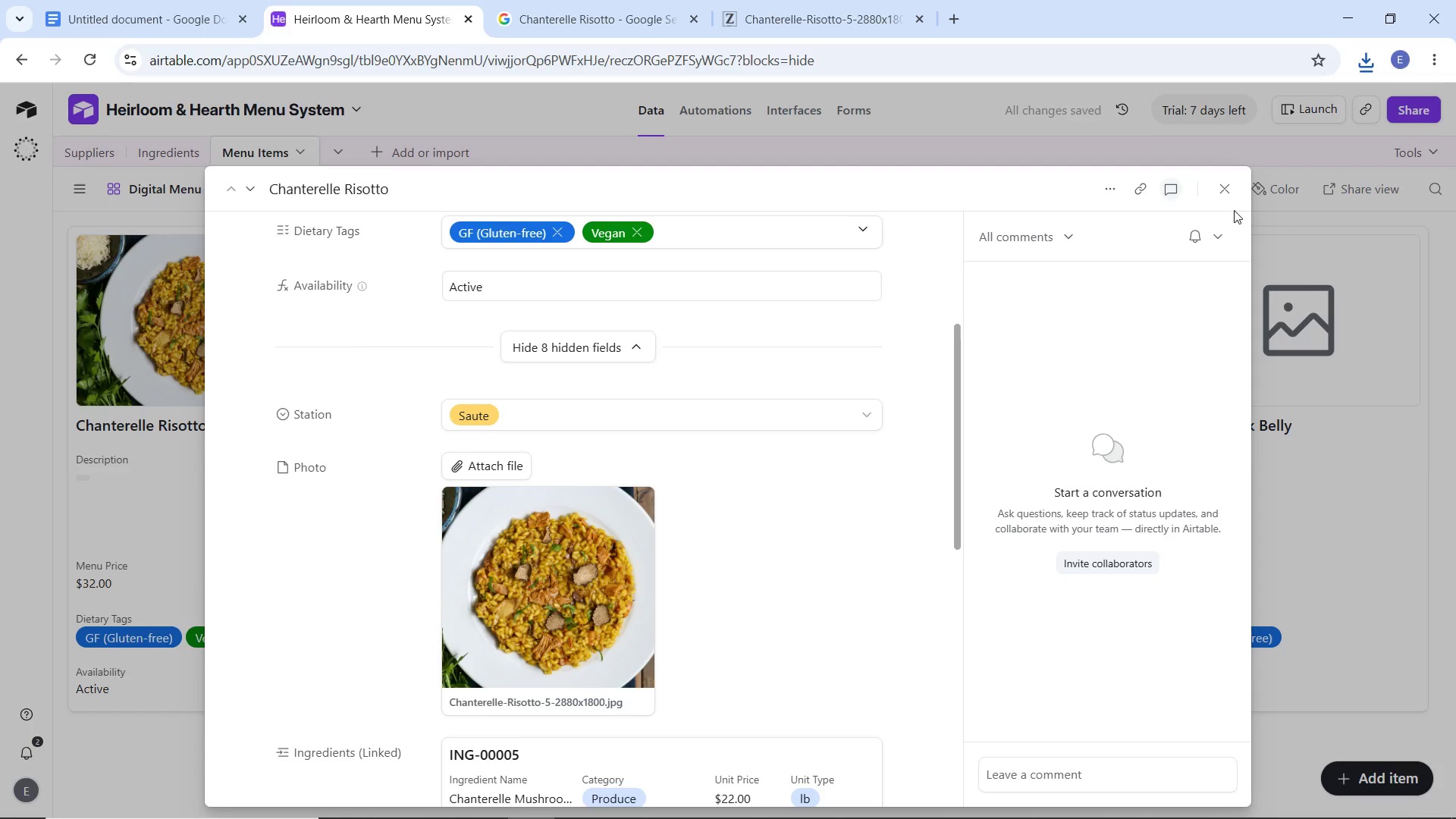 
left_click([1230, 196])
 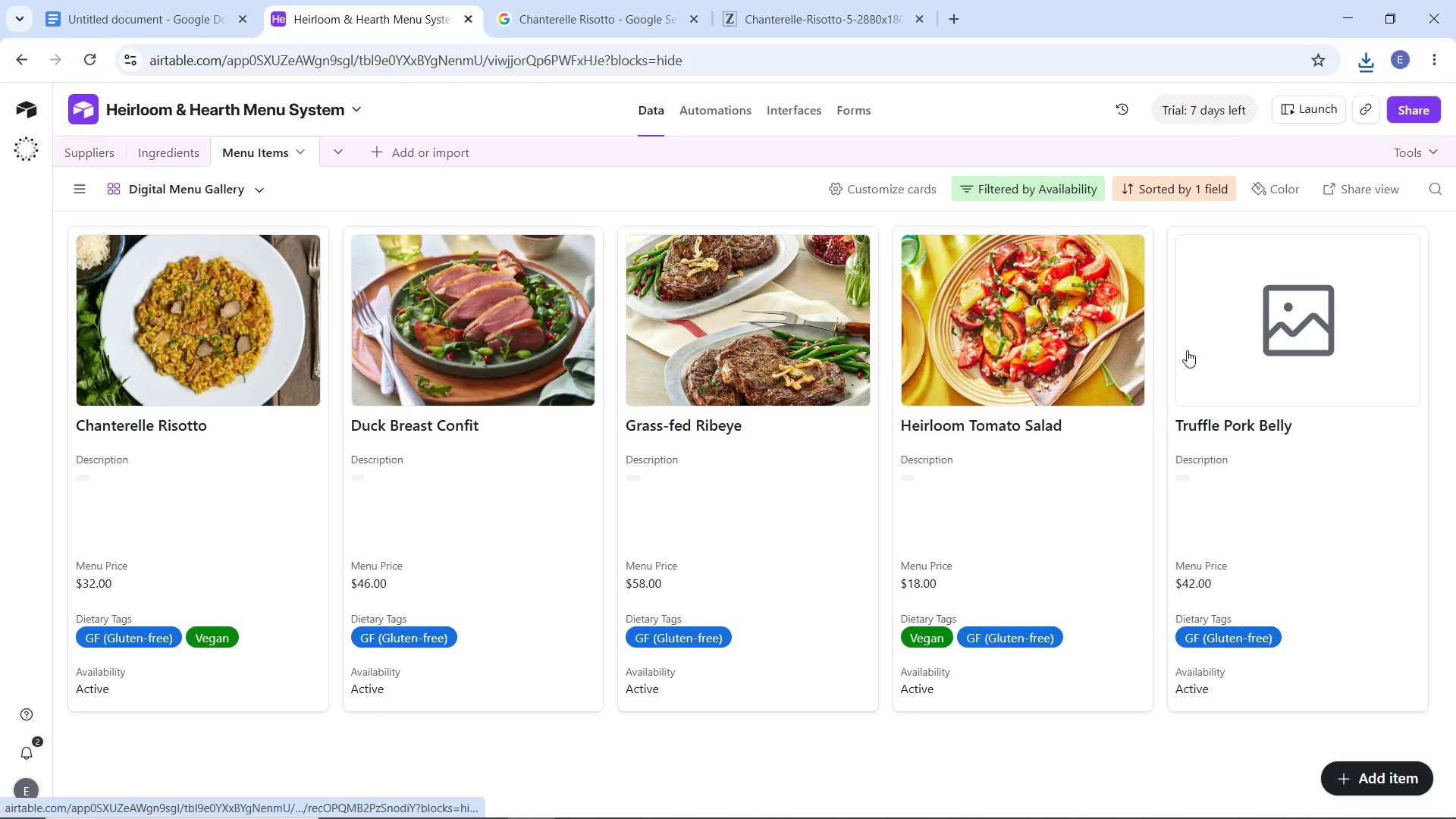 
left_click([1282, 380])
 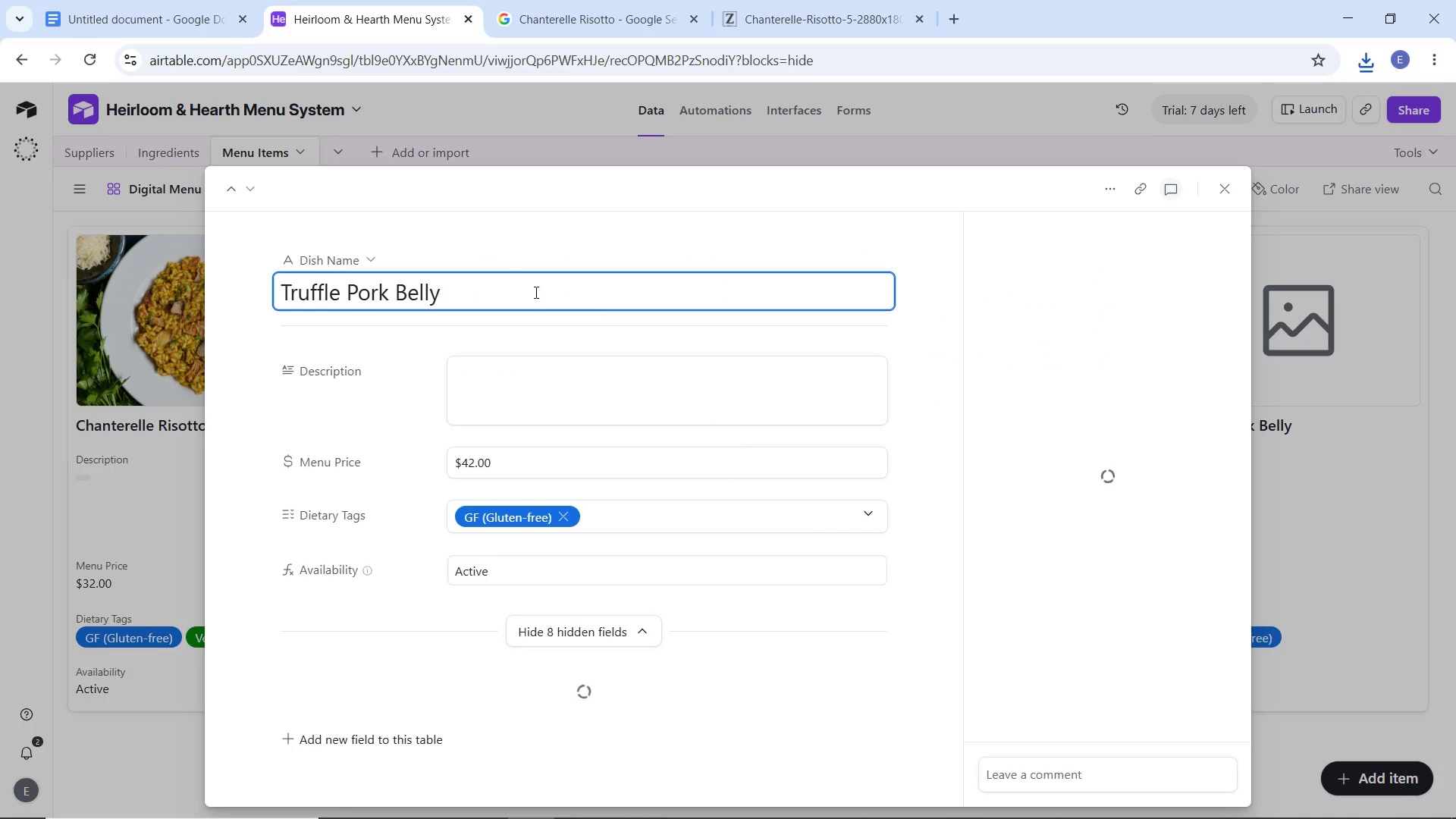 
key(Control+A)
 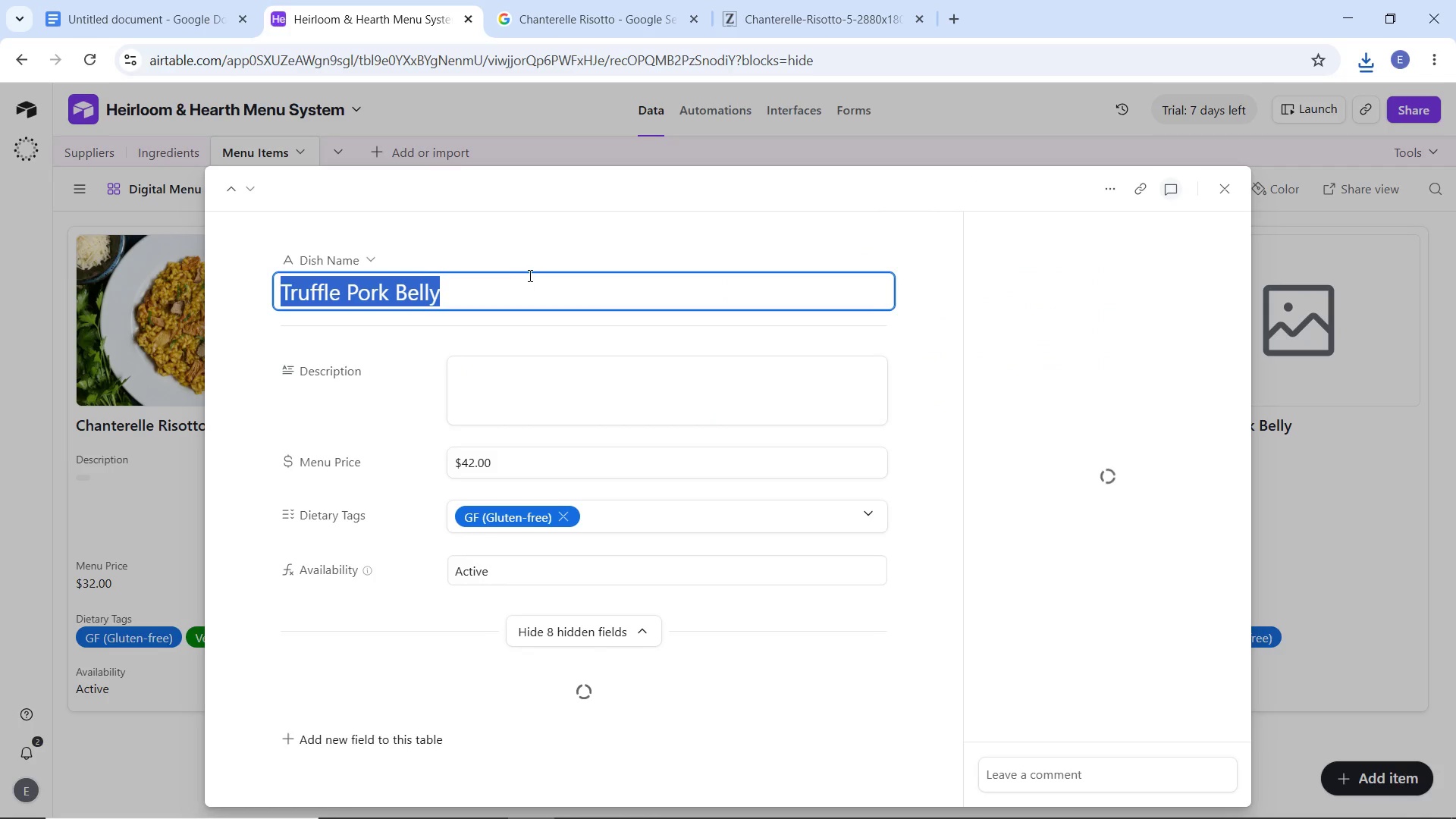 
key(Control+C)
 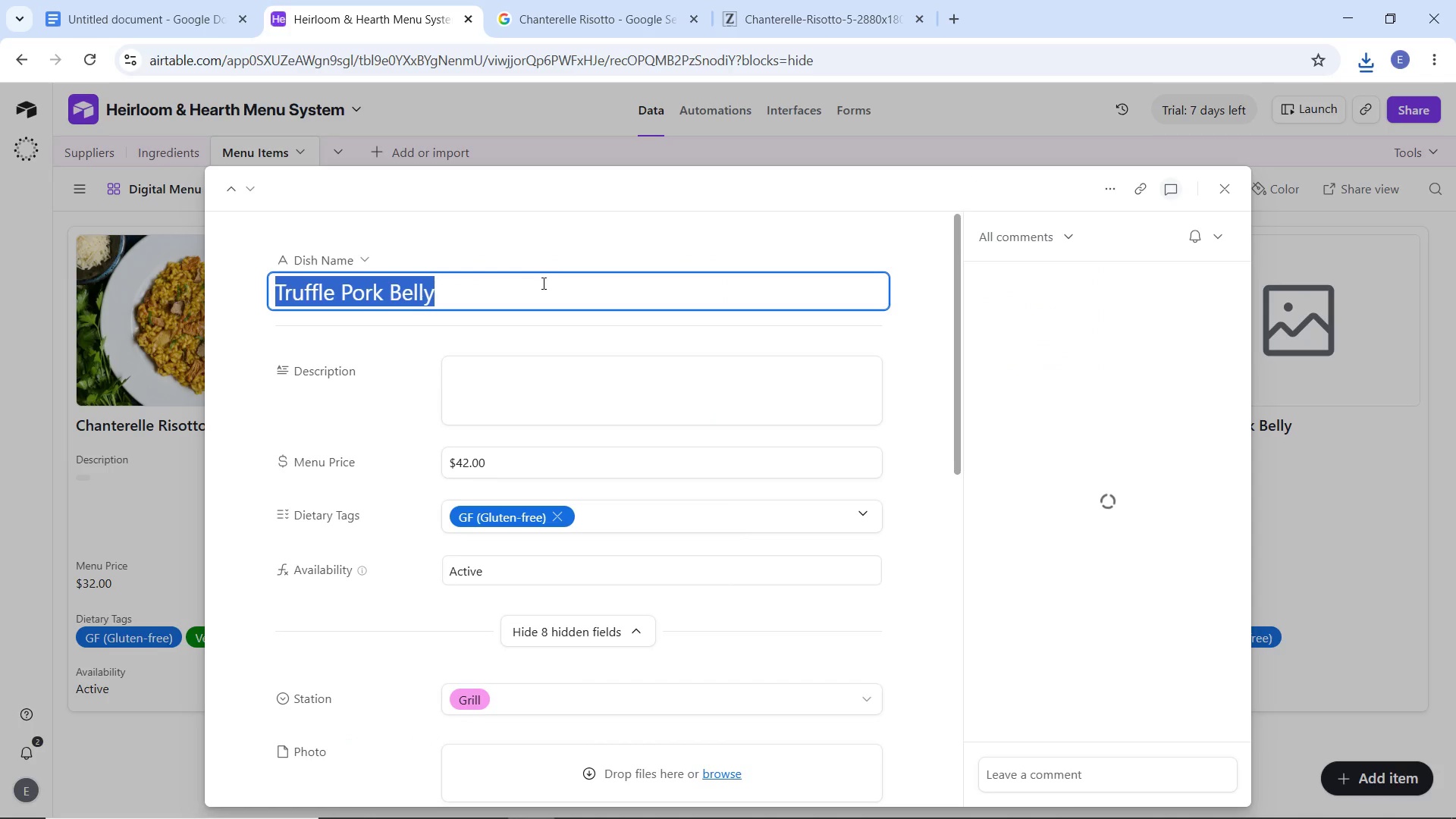 
key(Control+C)
 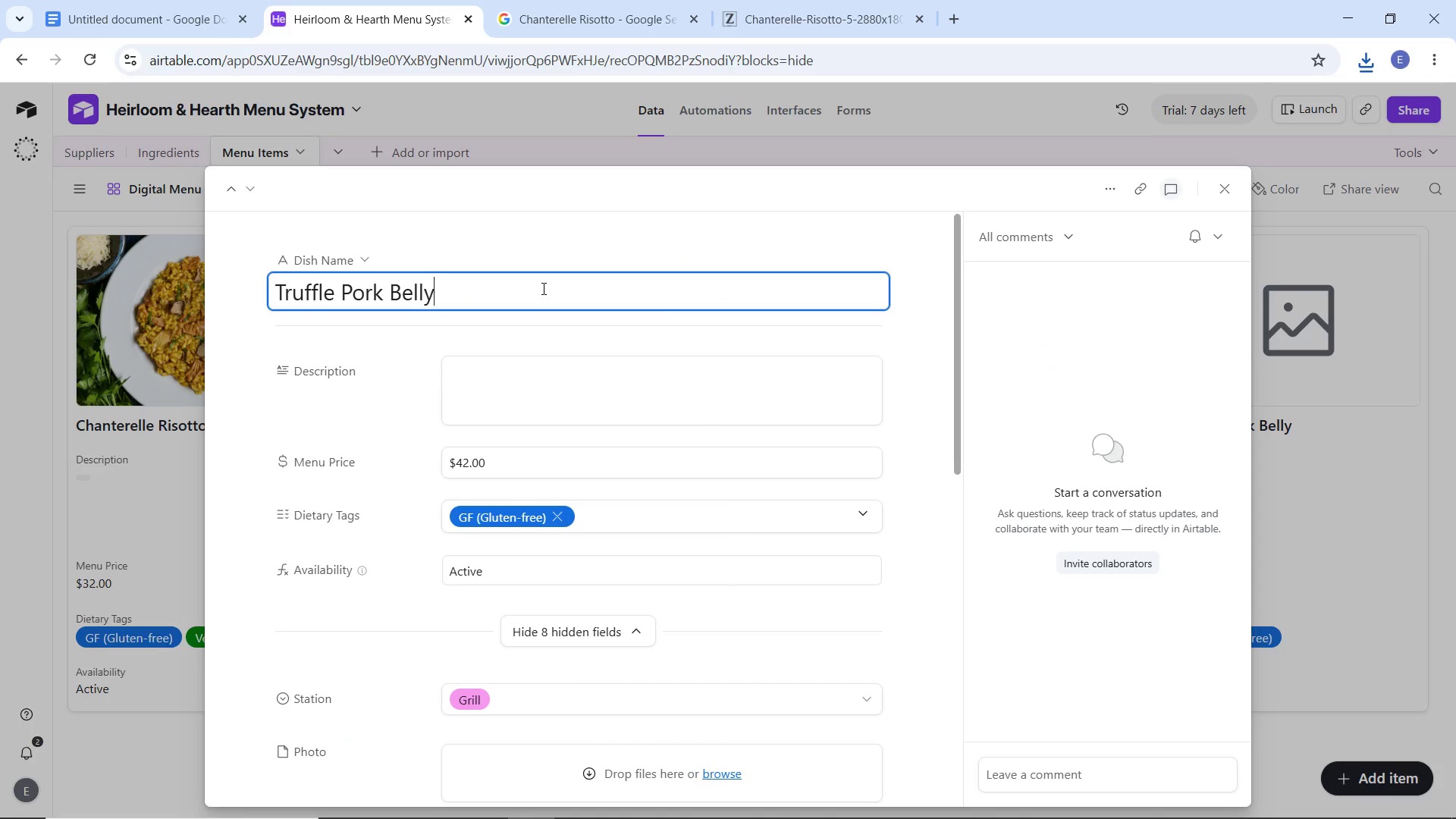 
left_click([542, 288])
 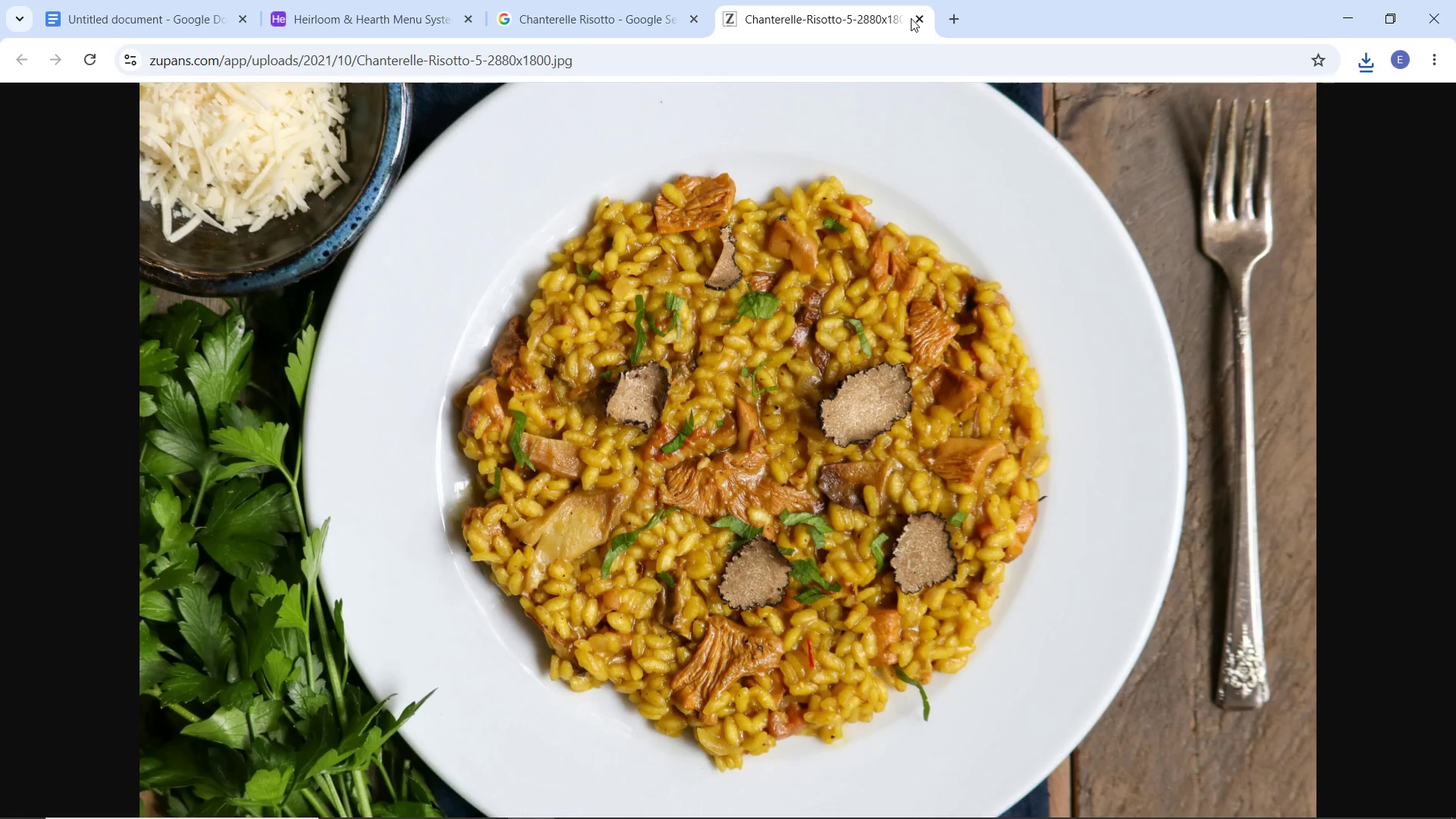 
left_click([915, 18])
 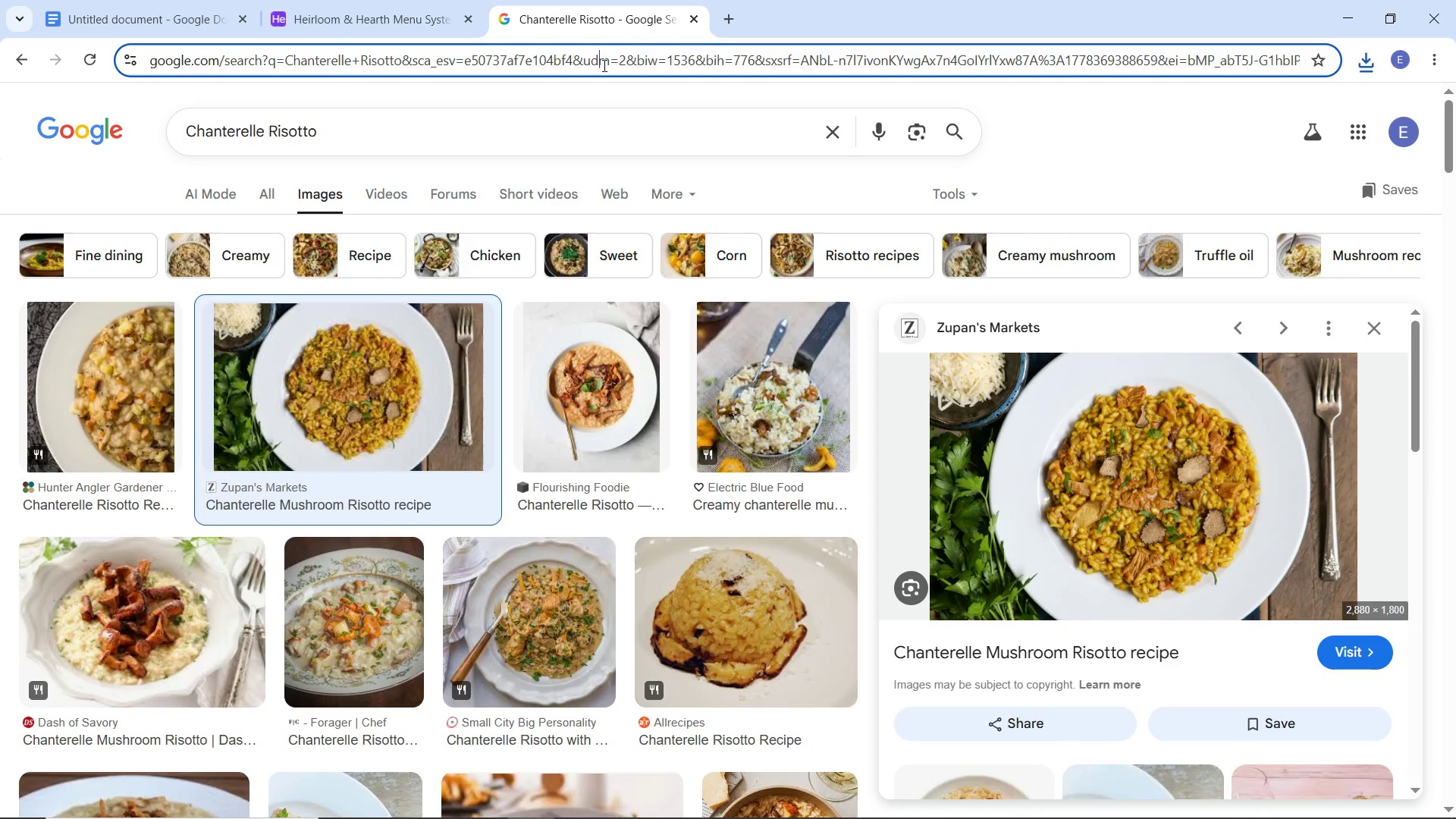 
double_click([603, 65])
 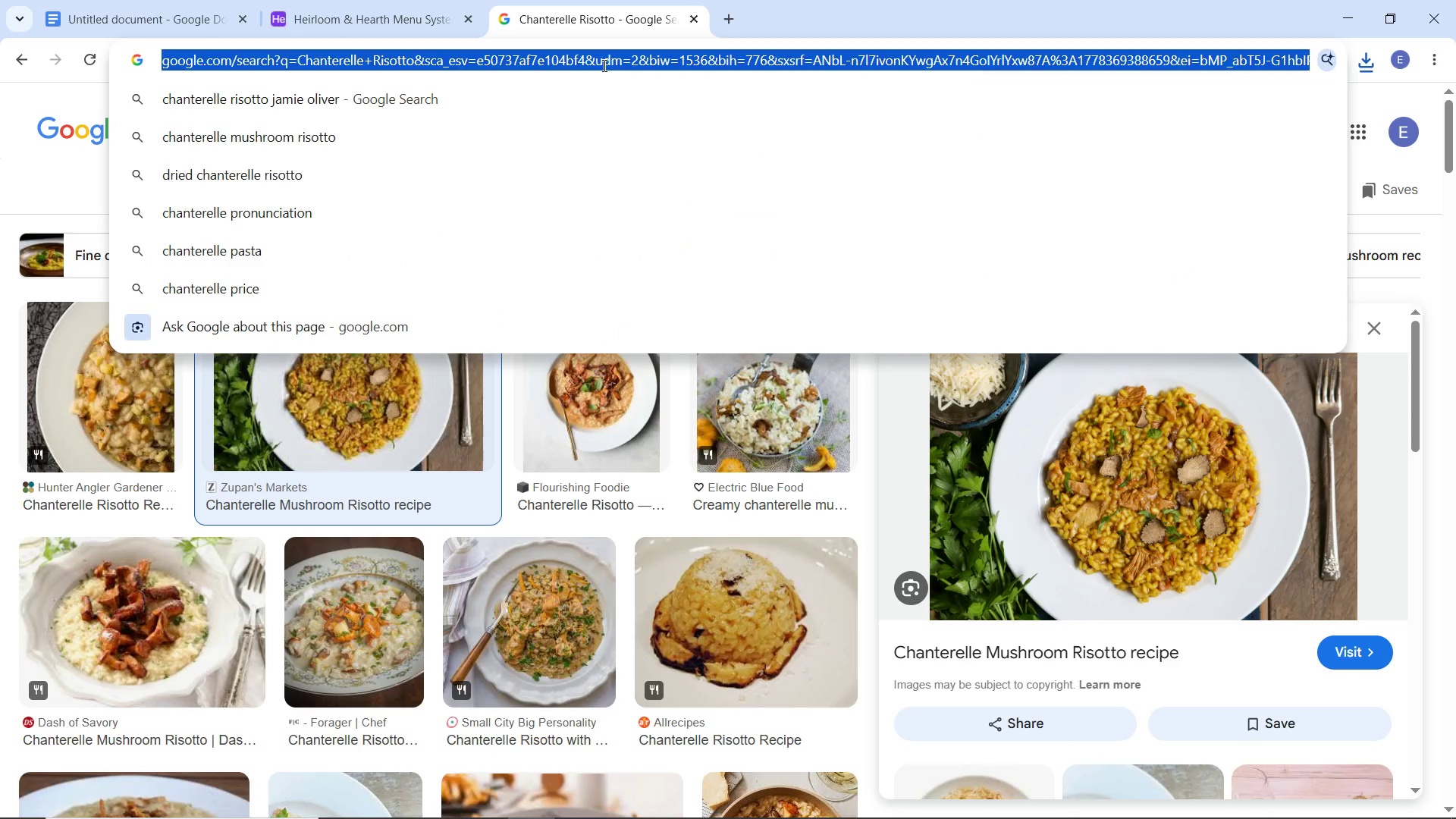 
key(Control+V)
 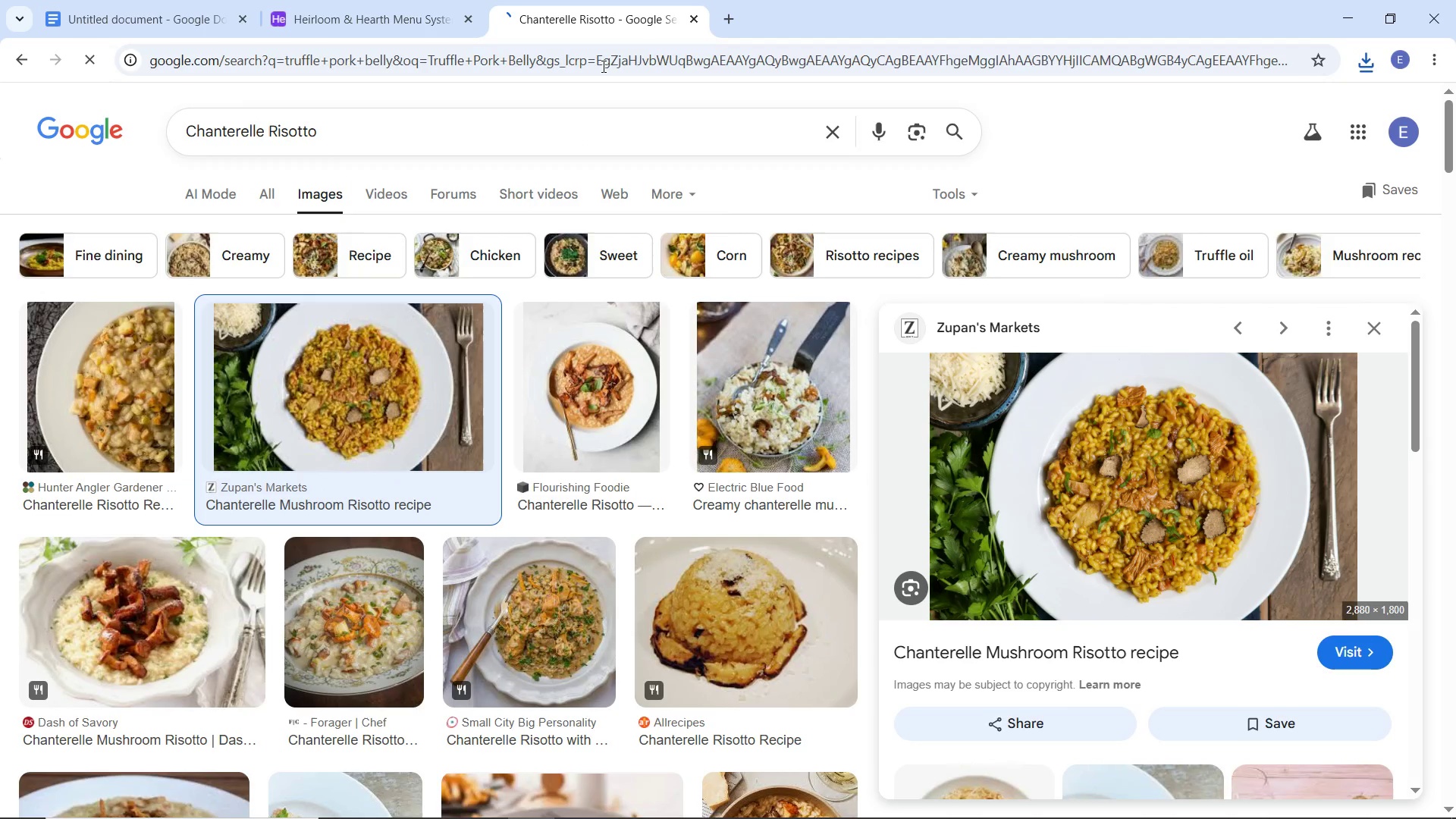 
key(Enter)
 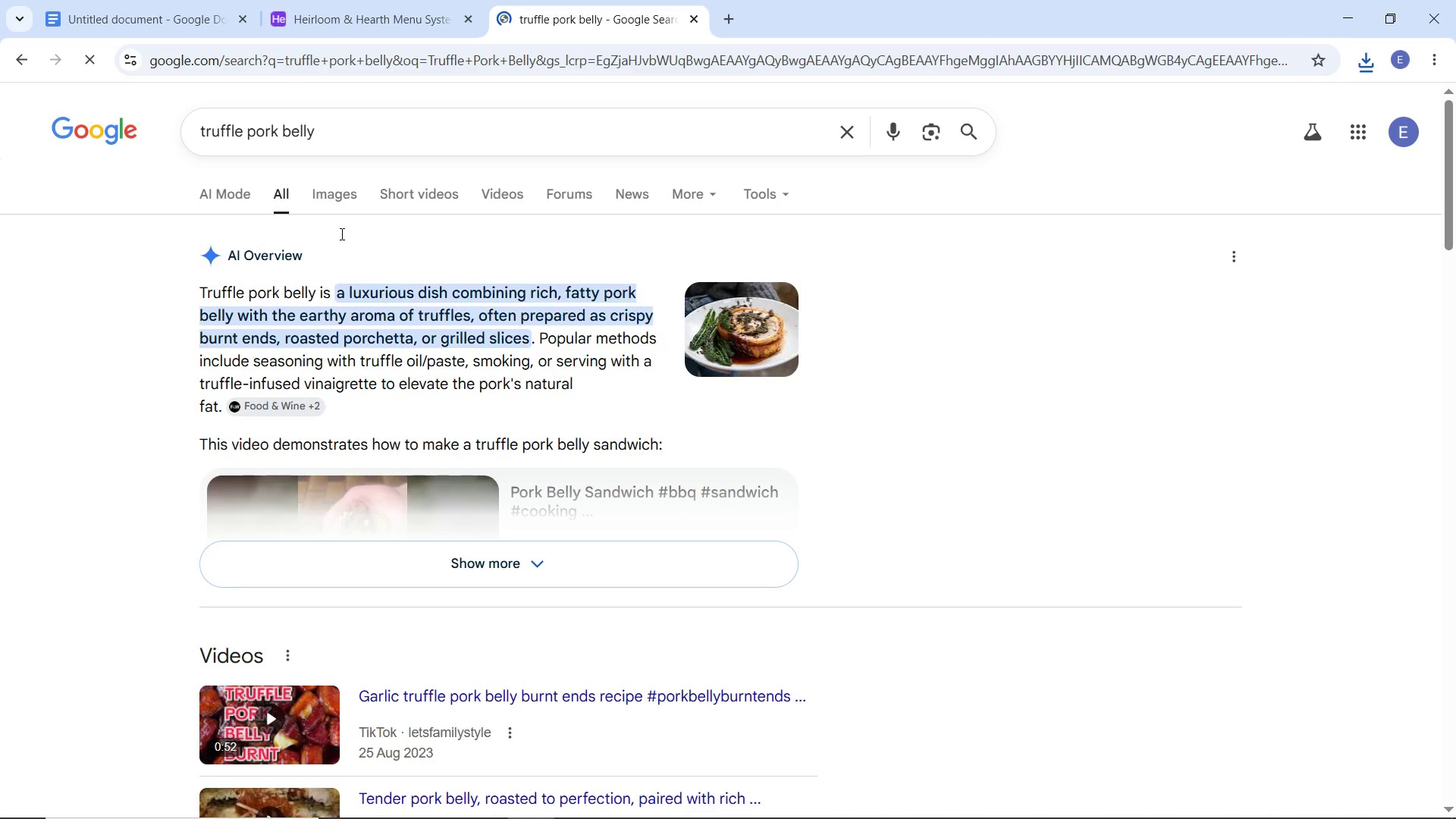 
left_click([342, 202])
 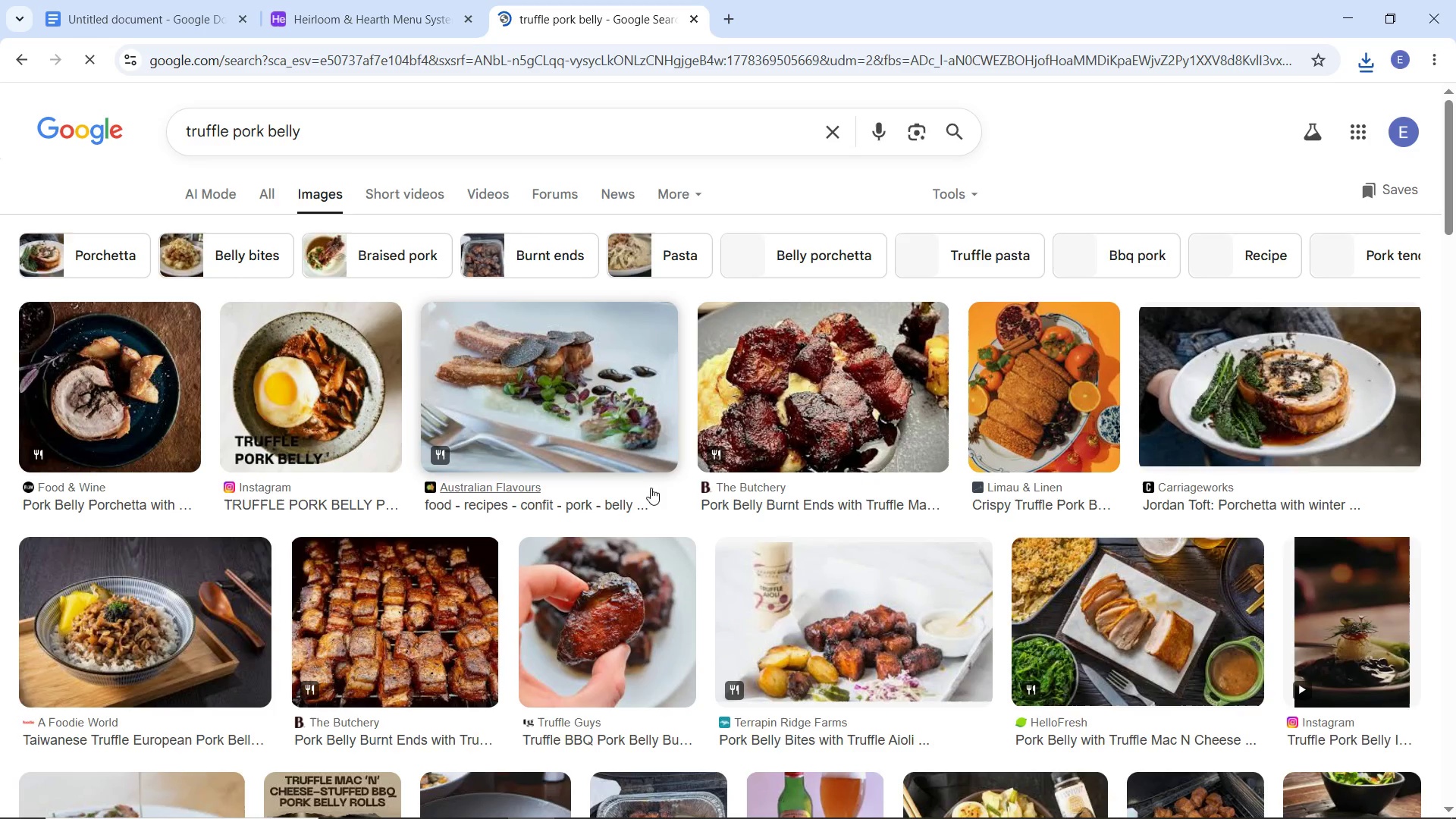 
wait(9.06)
 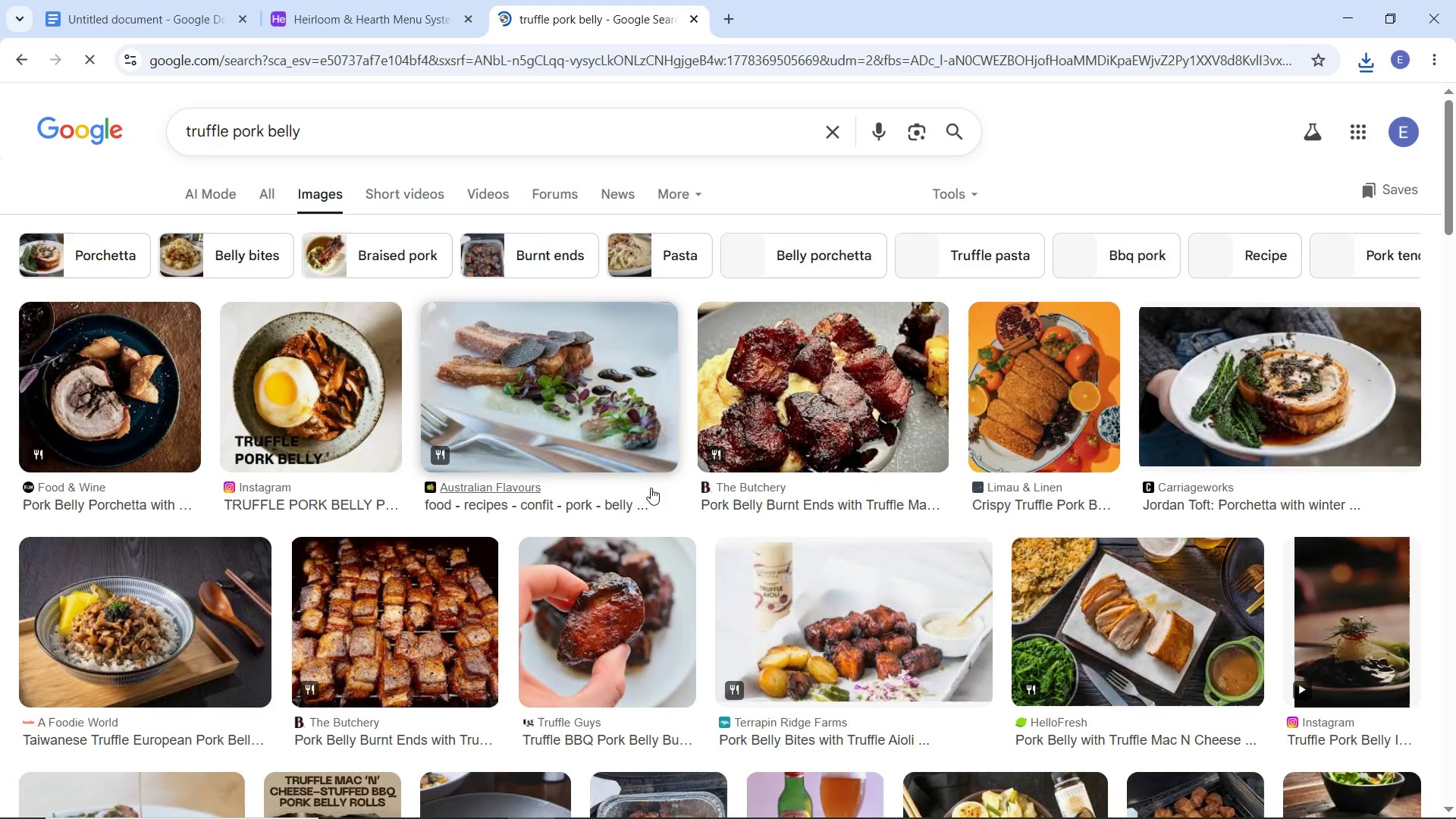 
scroll: coordinate [527, 509], scroll_direction: down, amount: 3.0
 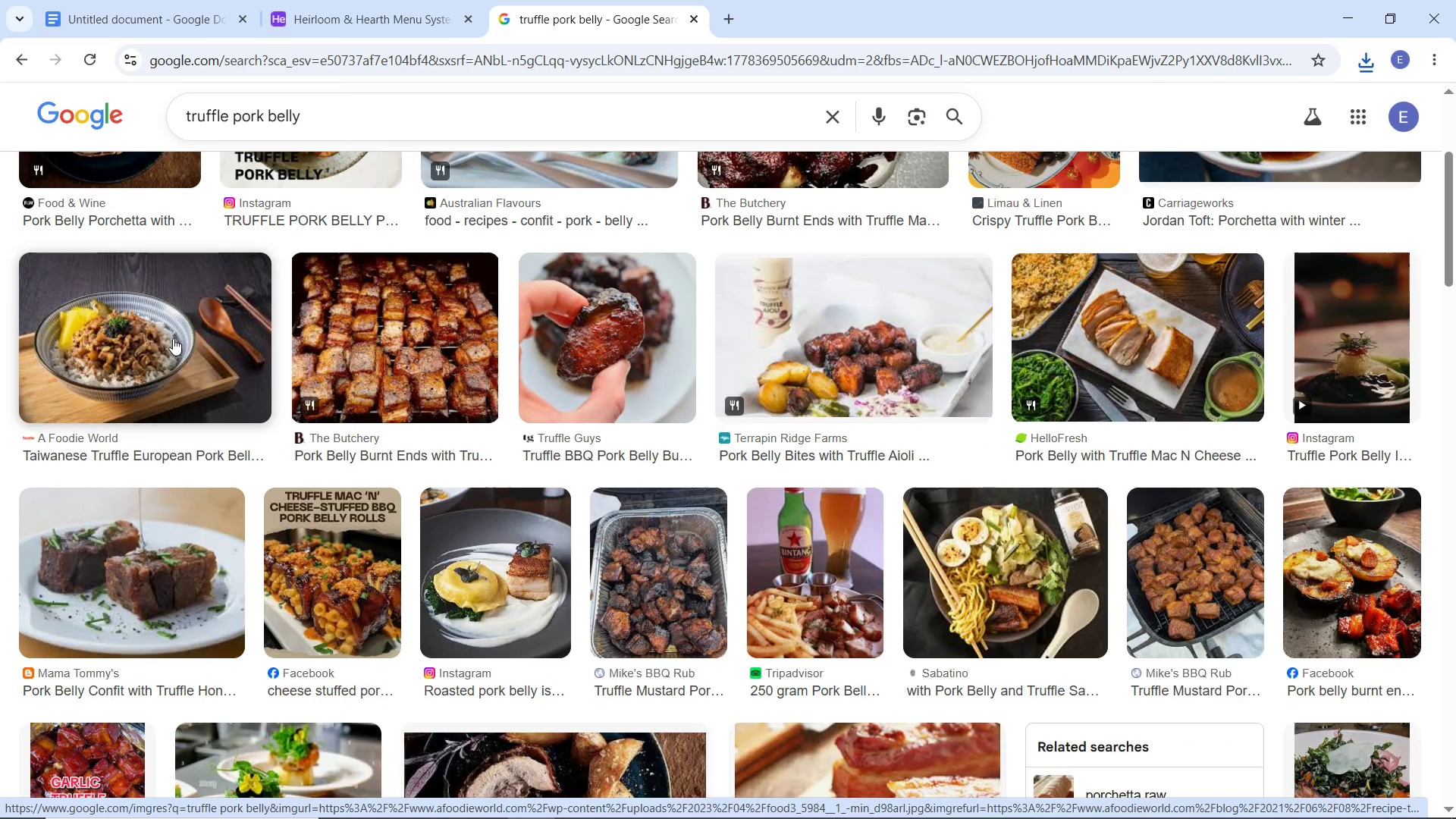 
left_click([138, 337])
 